 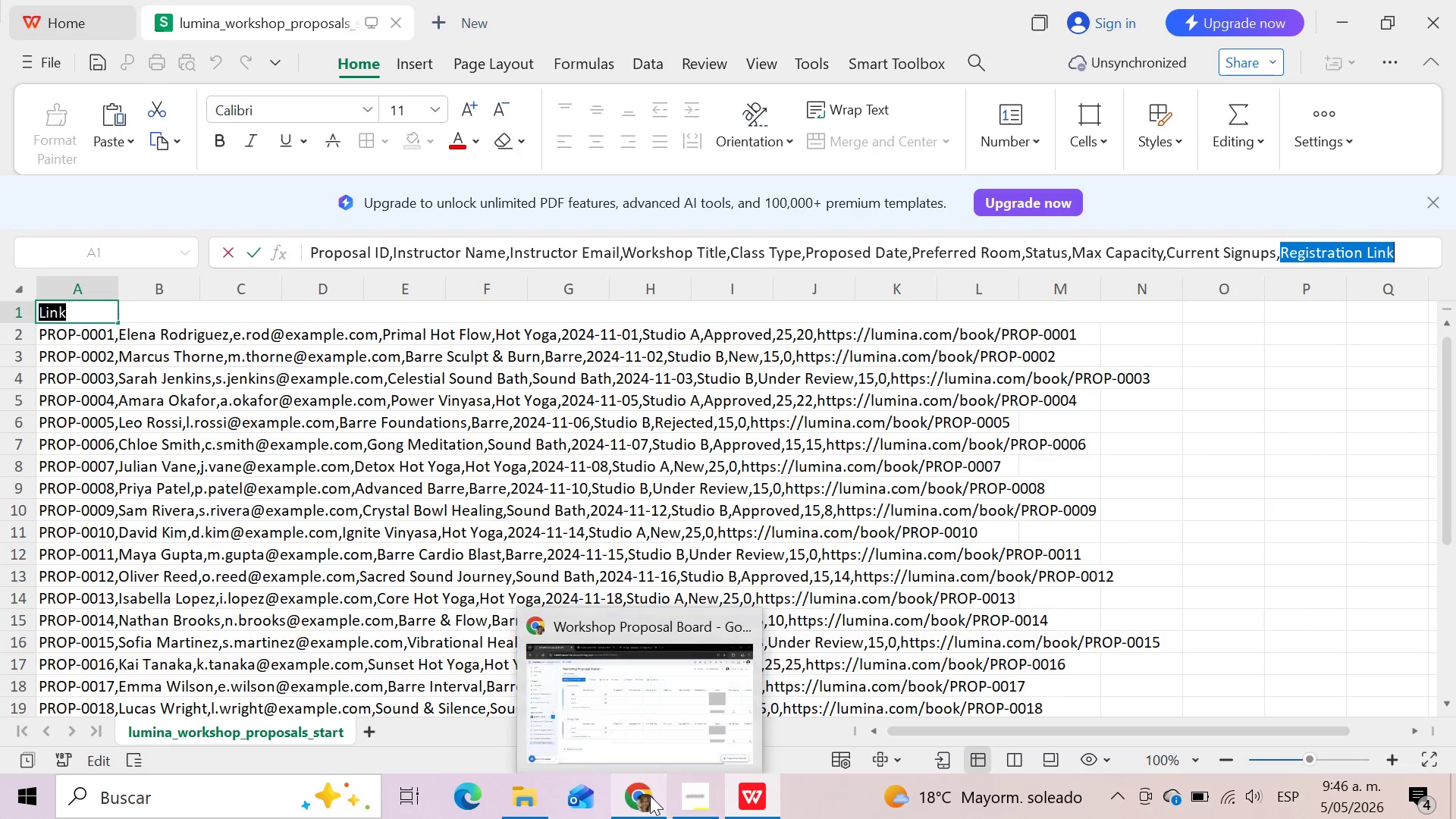 
left_click([650, 795])
 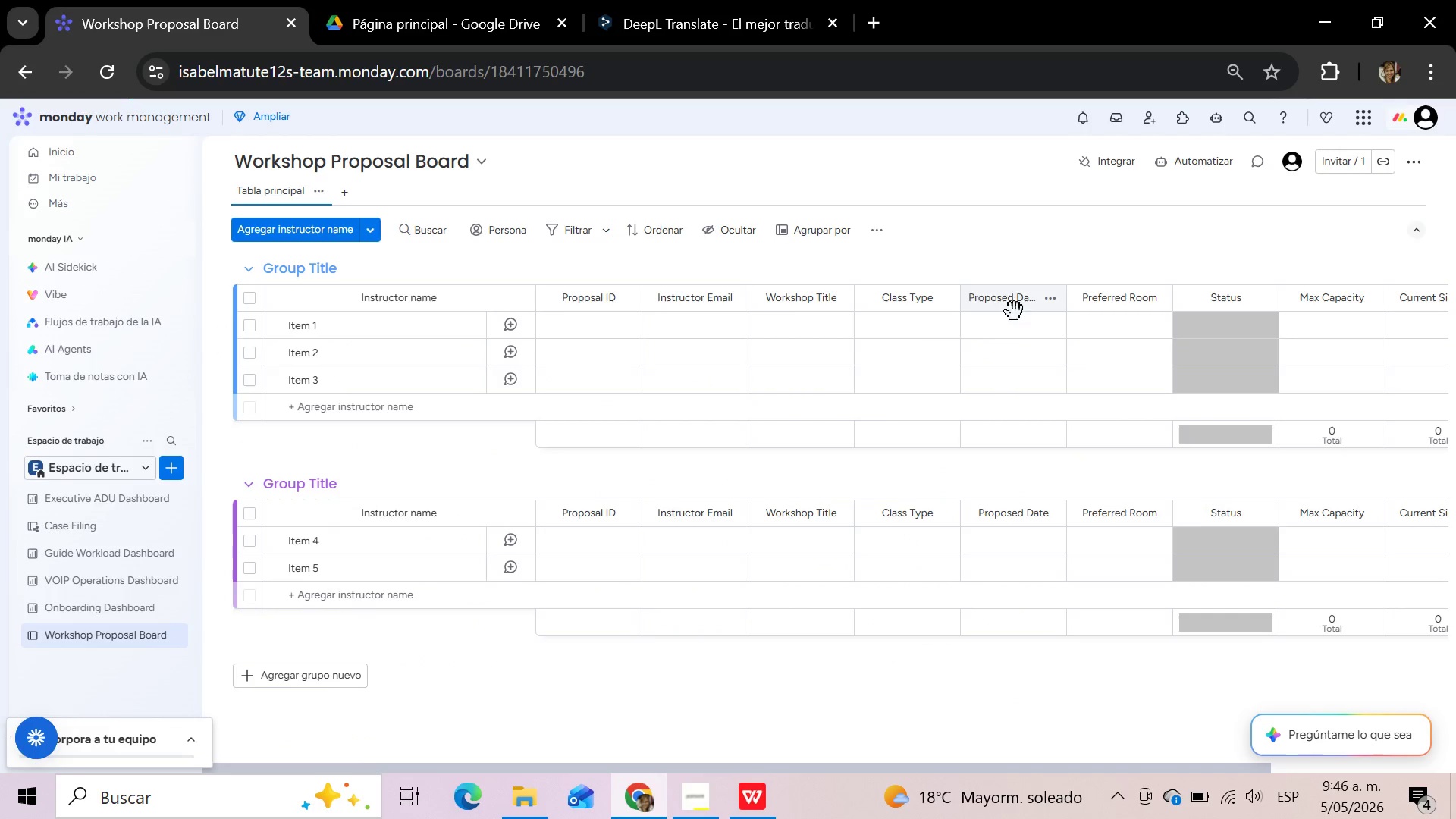 
wait(7.11)
 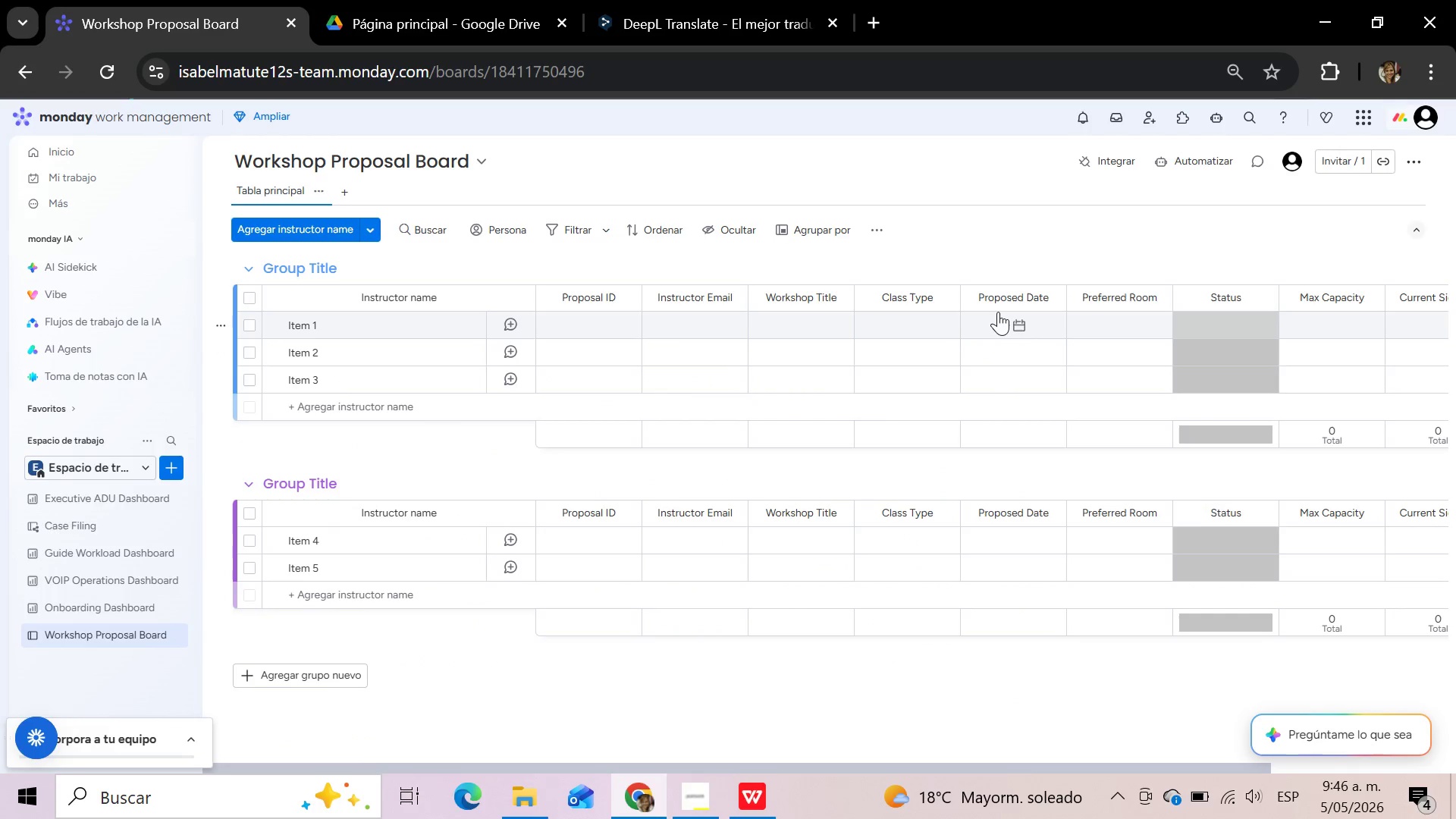 
left_click([904, 302])
 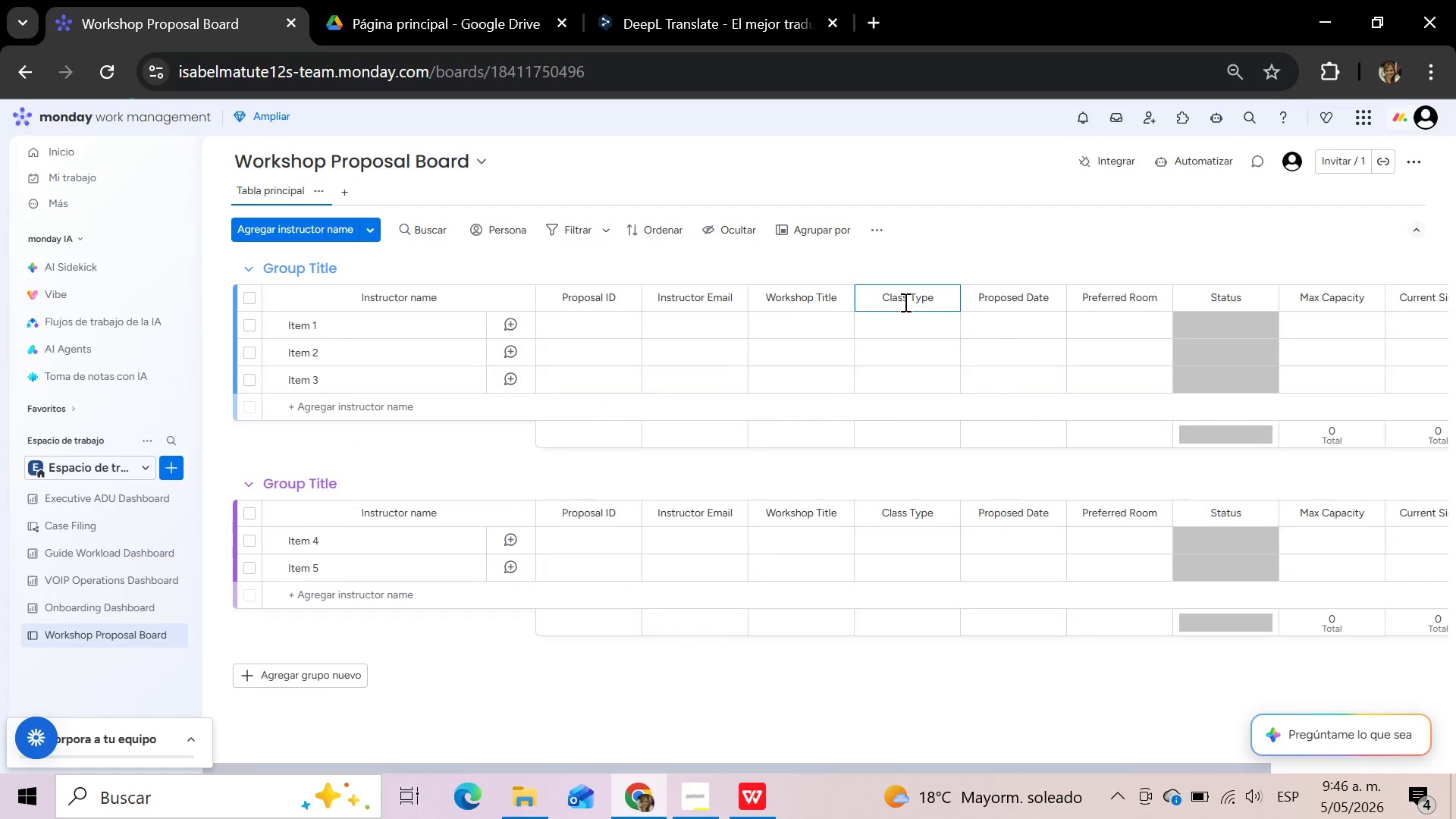 
left_click([904, 302])
 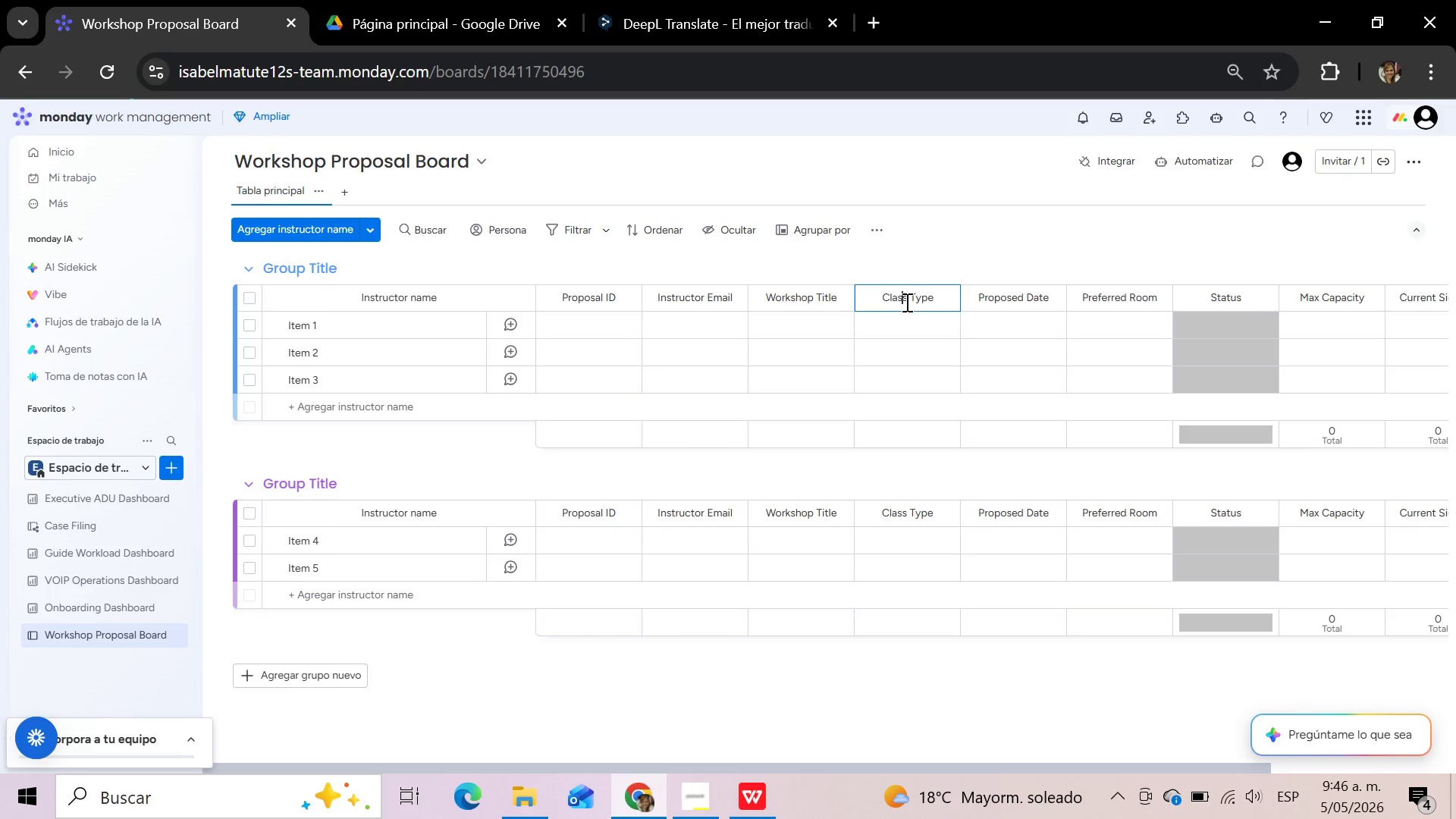 
left_click([906, 303])
 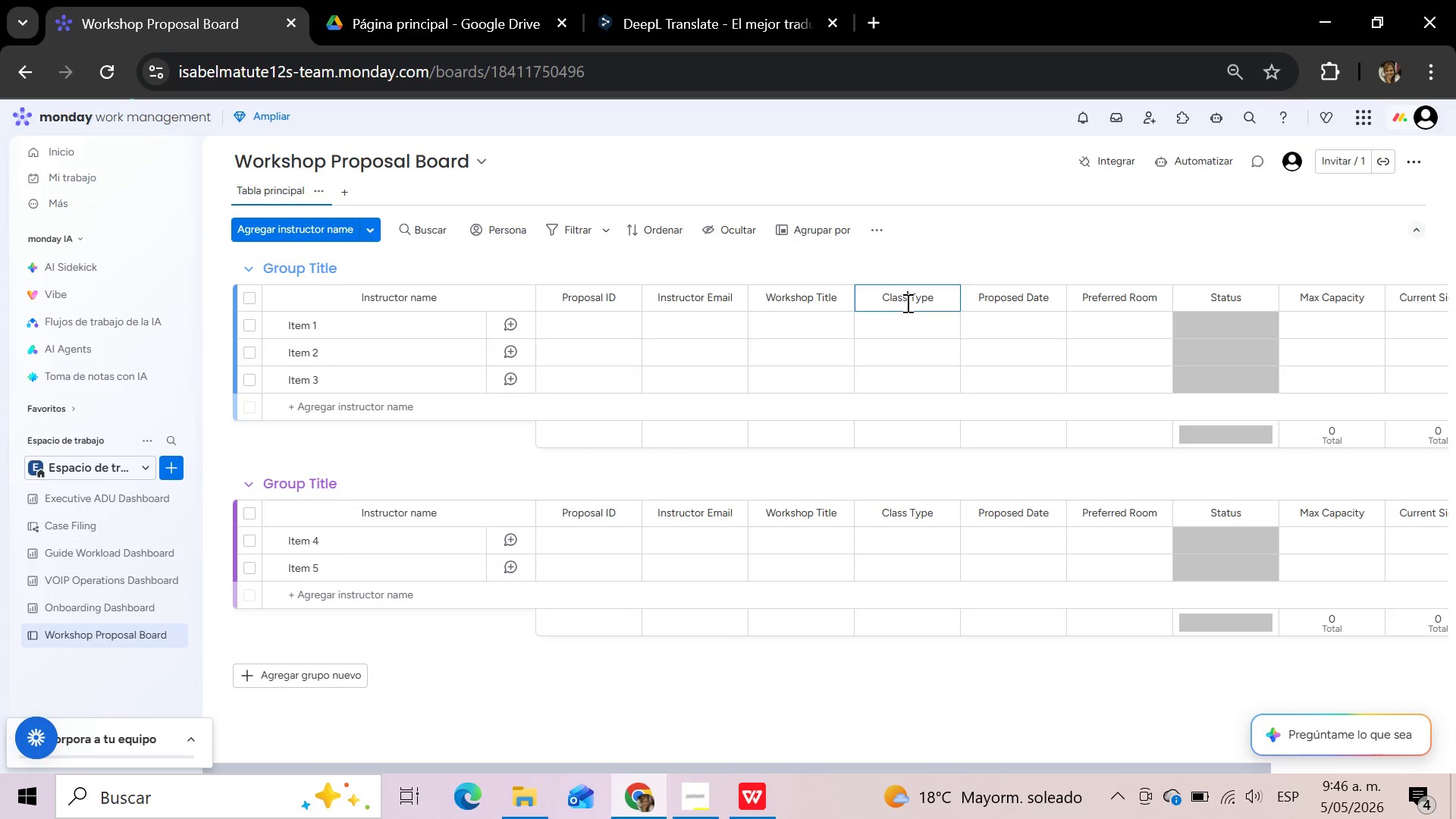 
key(Backspace)
key(Backspace)
key(Backspace)
key(Backspace)
key(Backspace)
type(Workshop)
 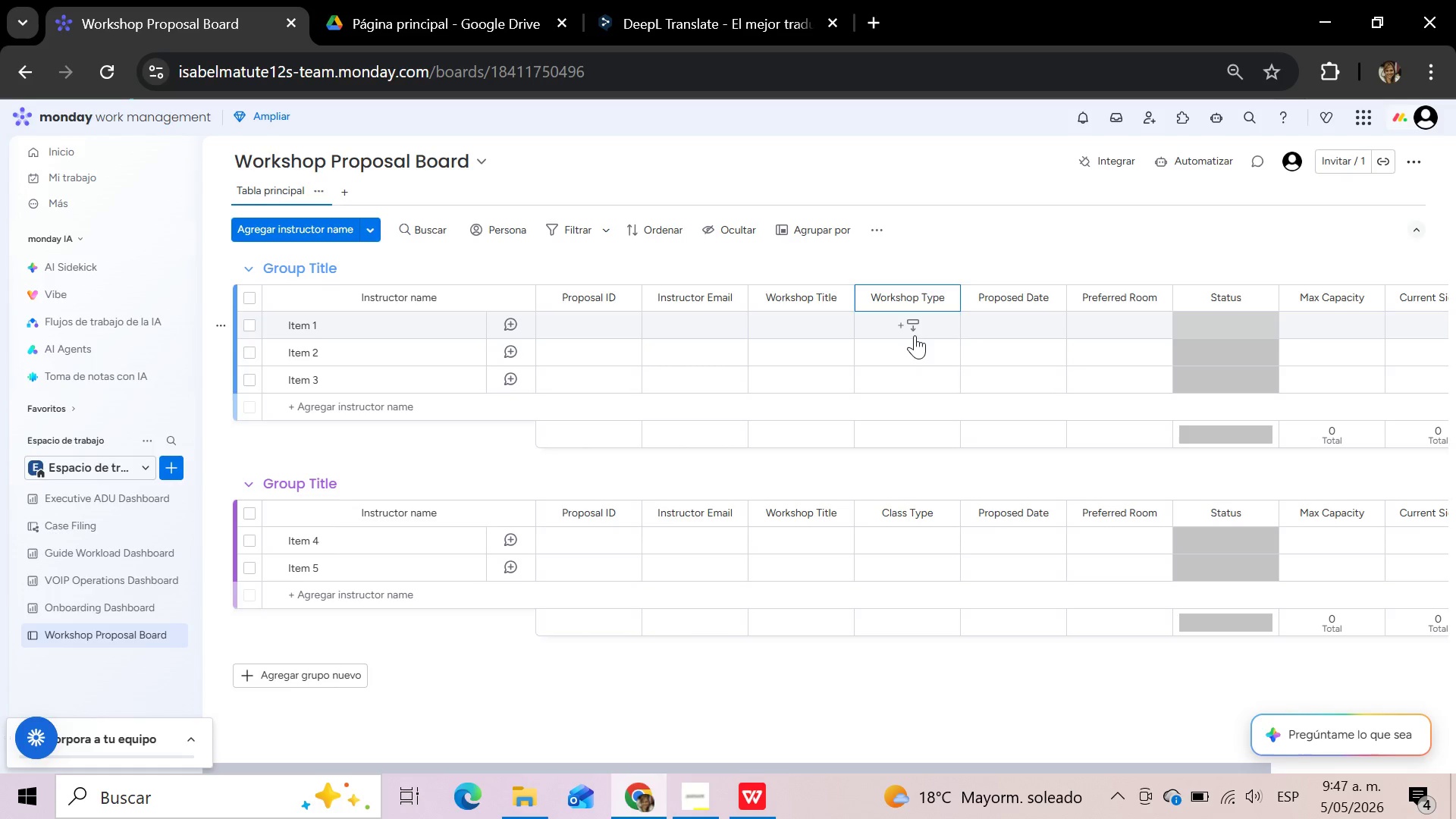 
left_click([915, 326])
 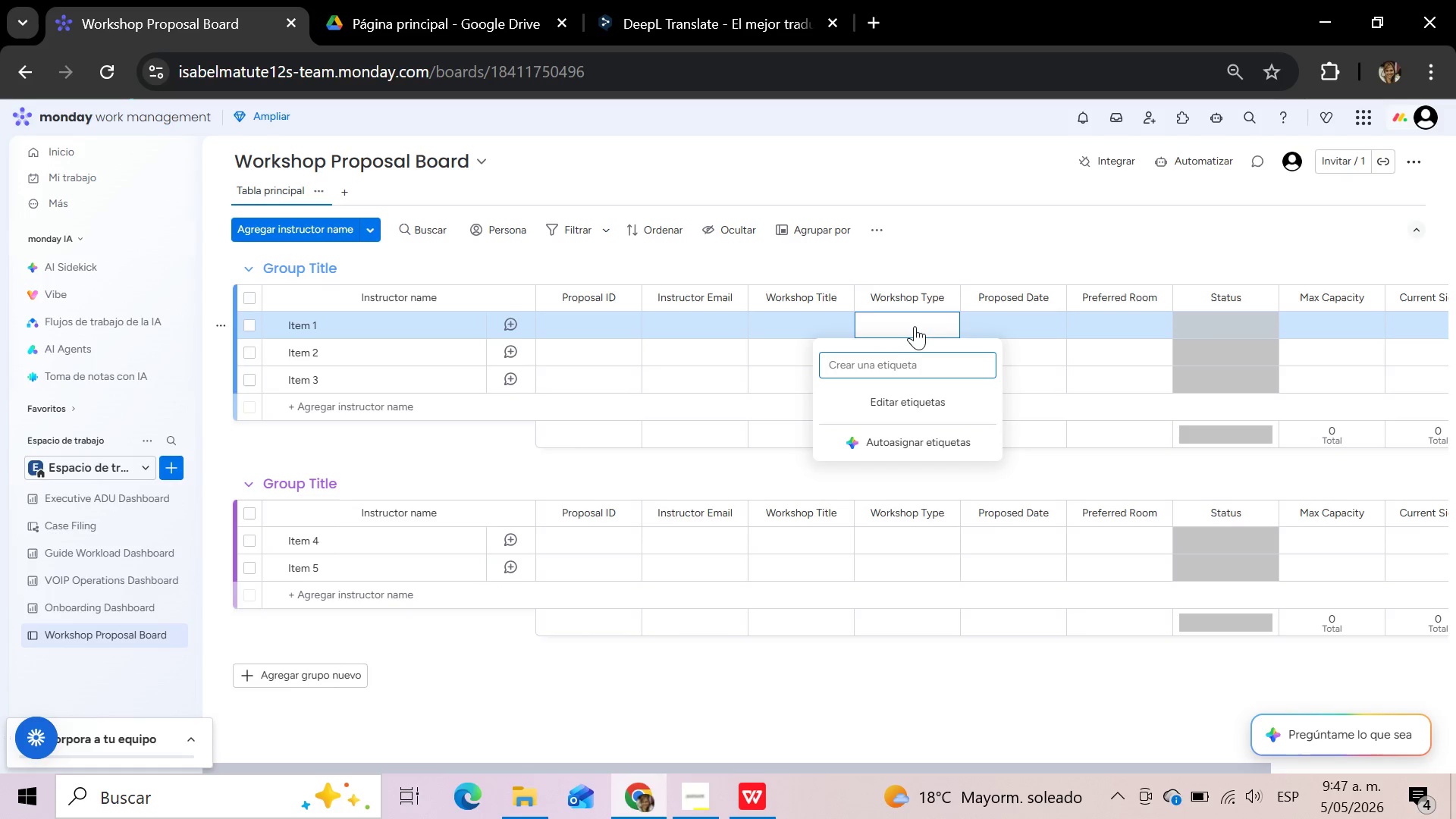 
type(HOt)
key(Backspace)
key(Backspace)
type(ot Yoga)
 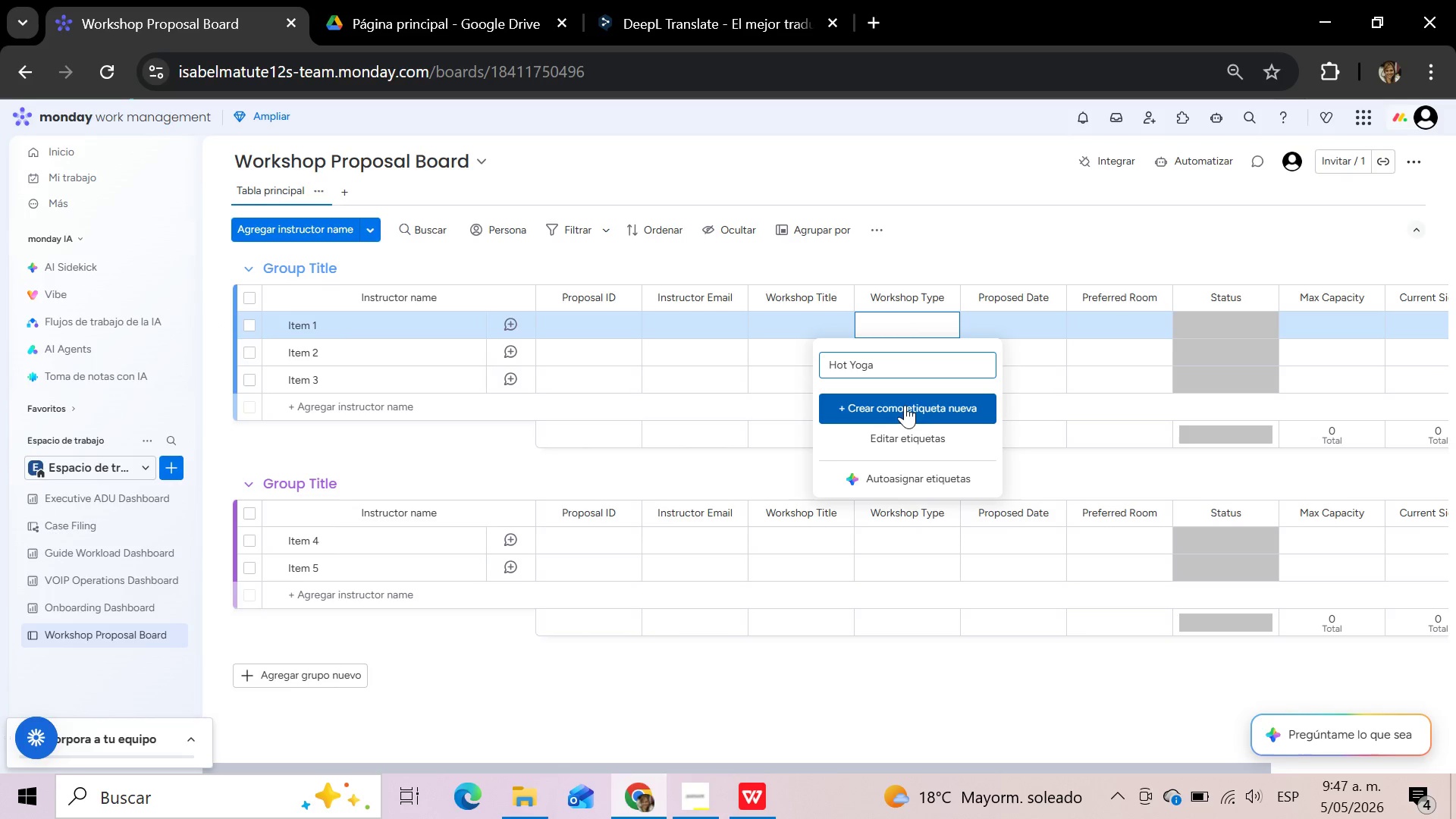 
left_click([904, 410])
 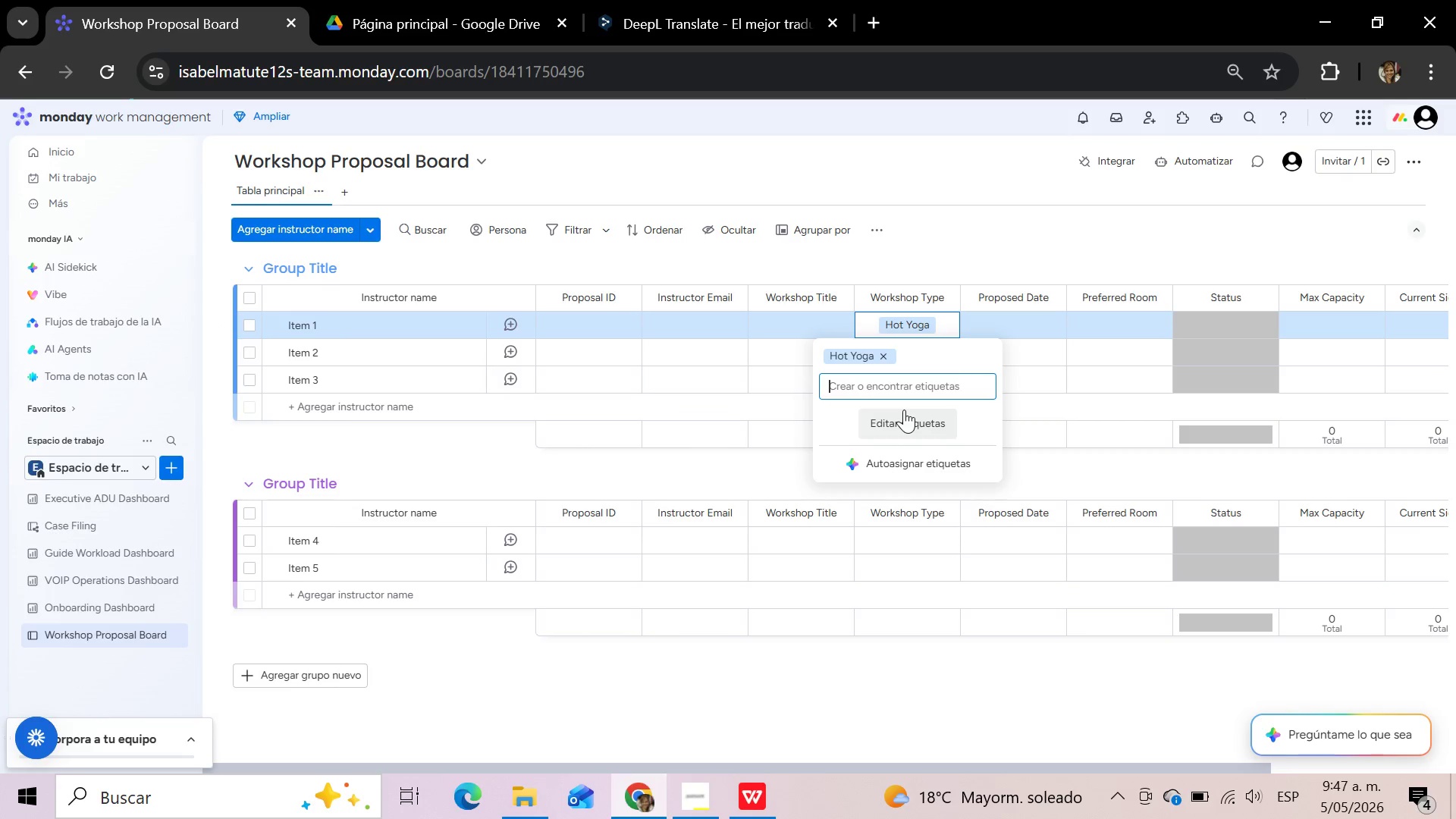 
left_click([906, 391])
 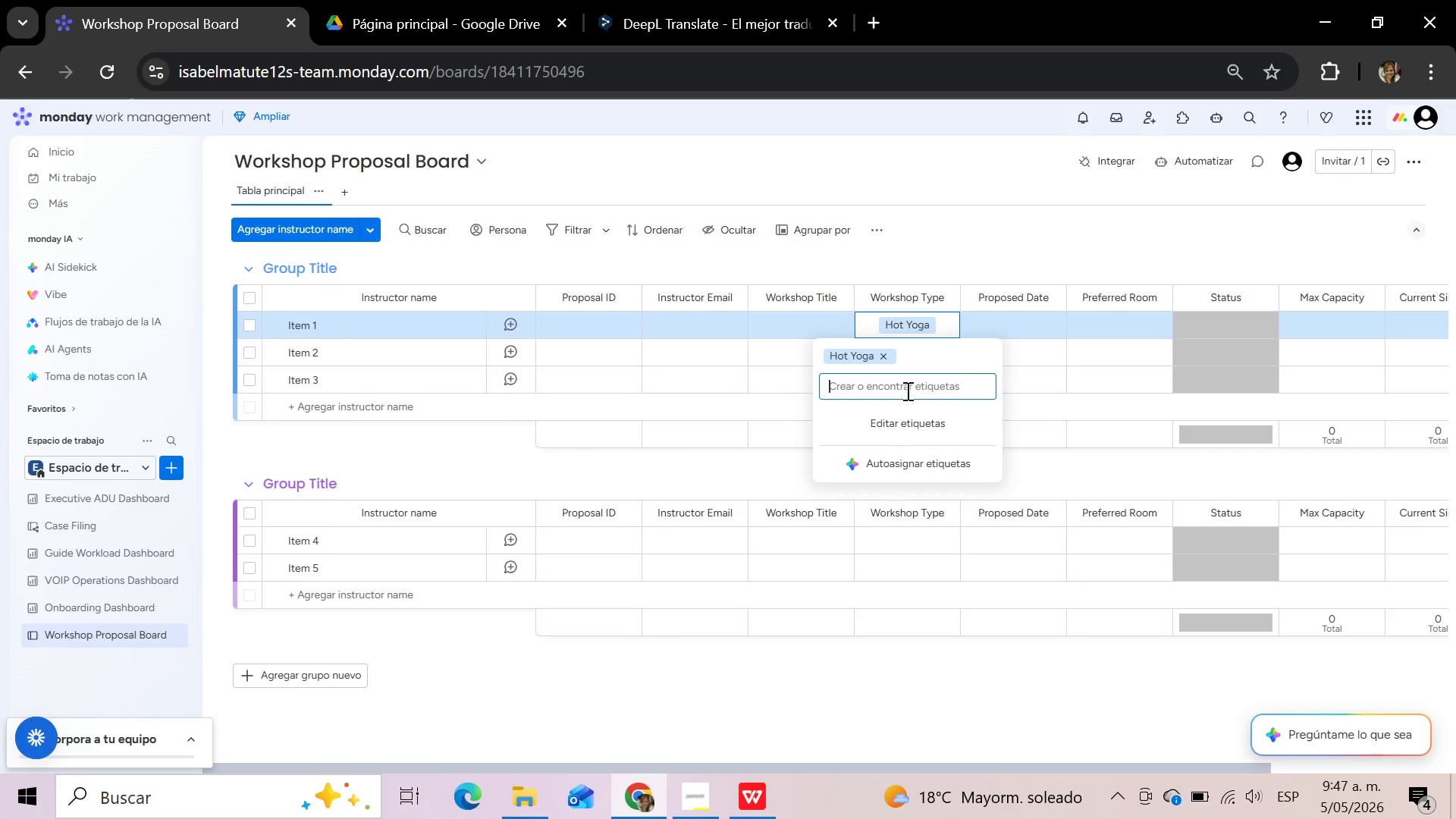 
type(Barre)
 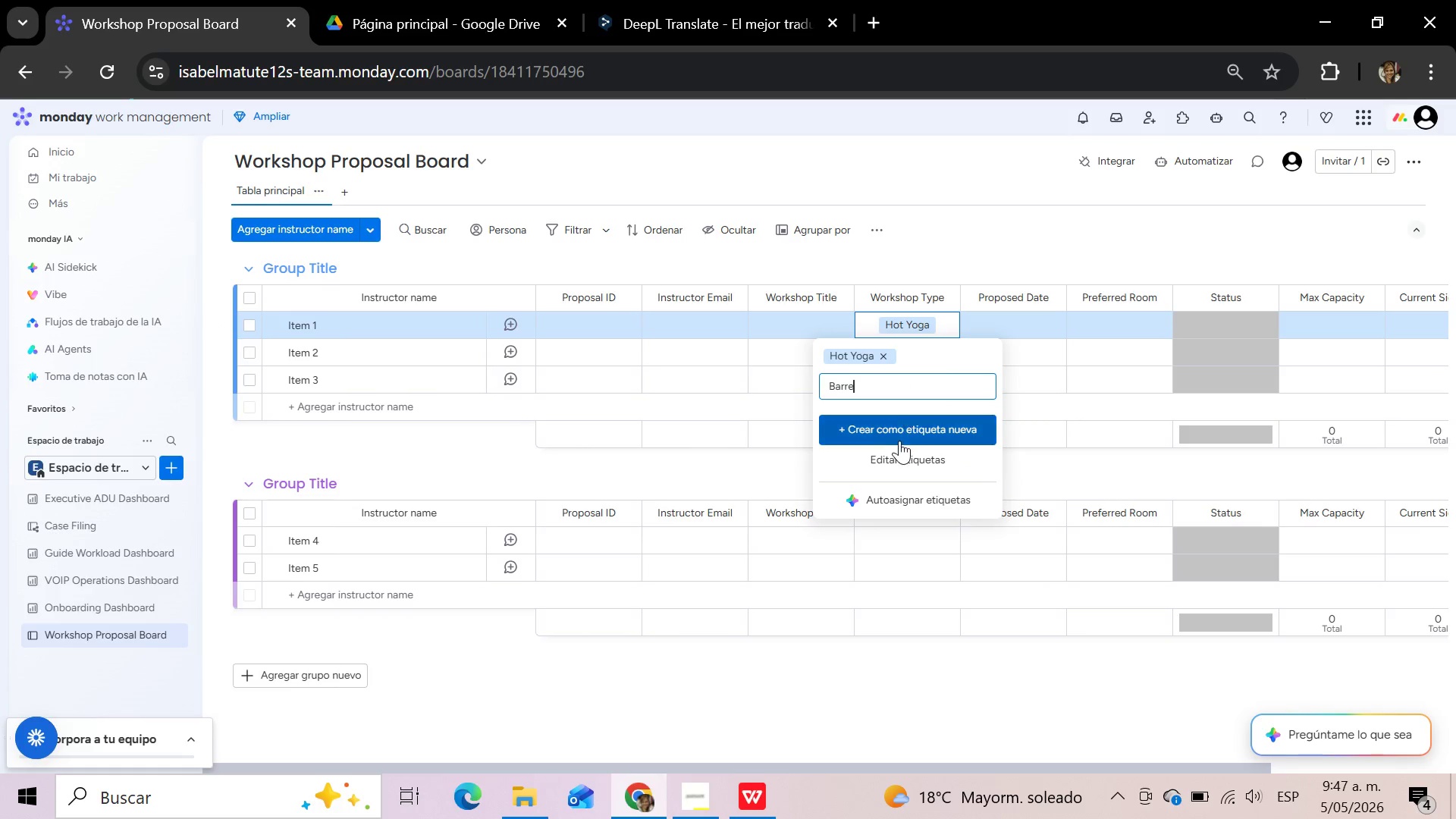 
left_click([905, 427])
 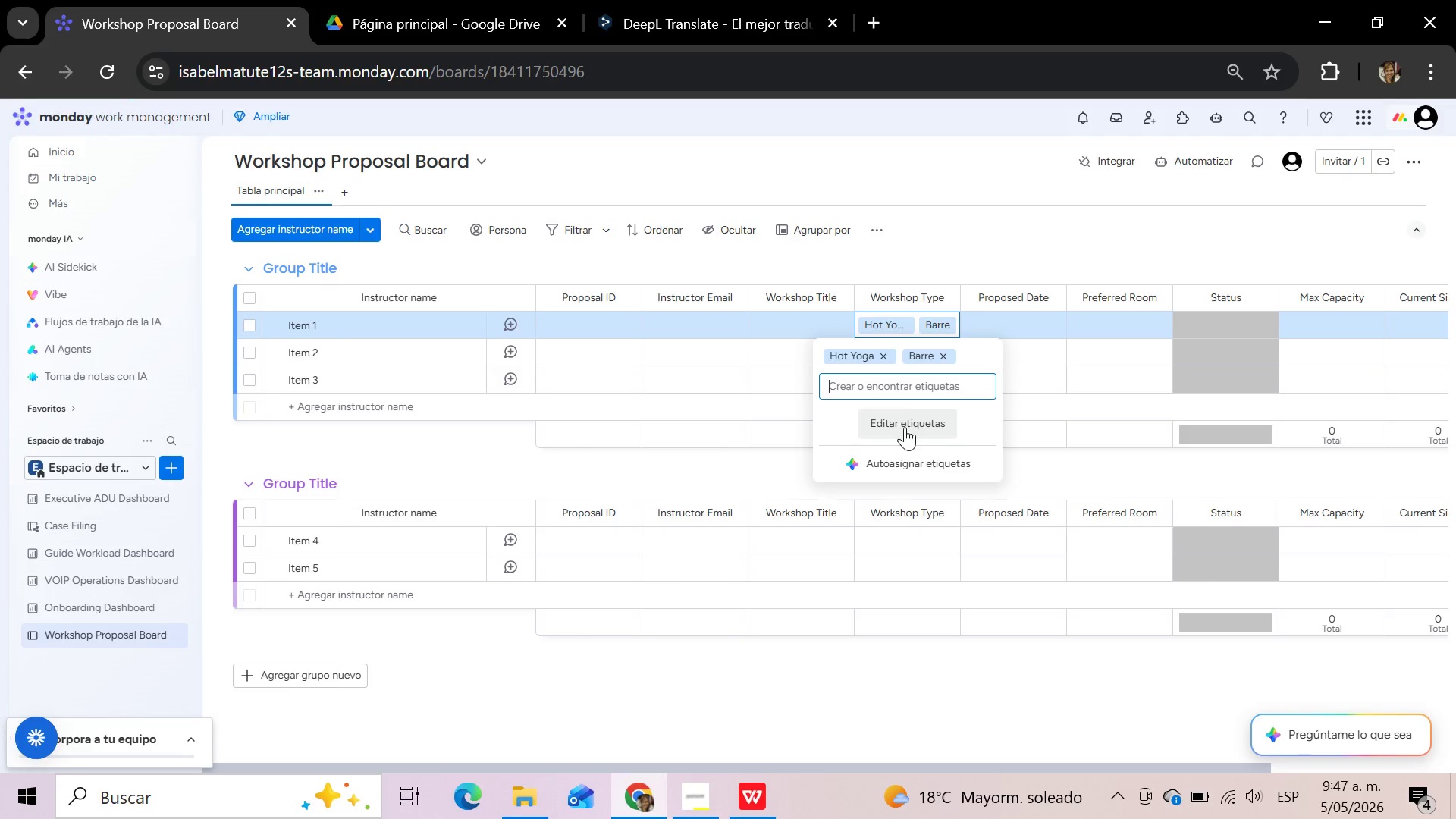 
left_click([913, 391])
 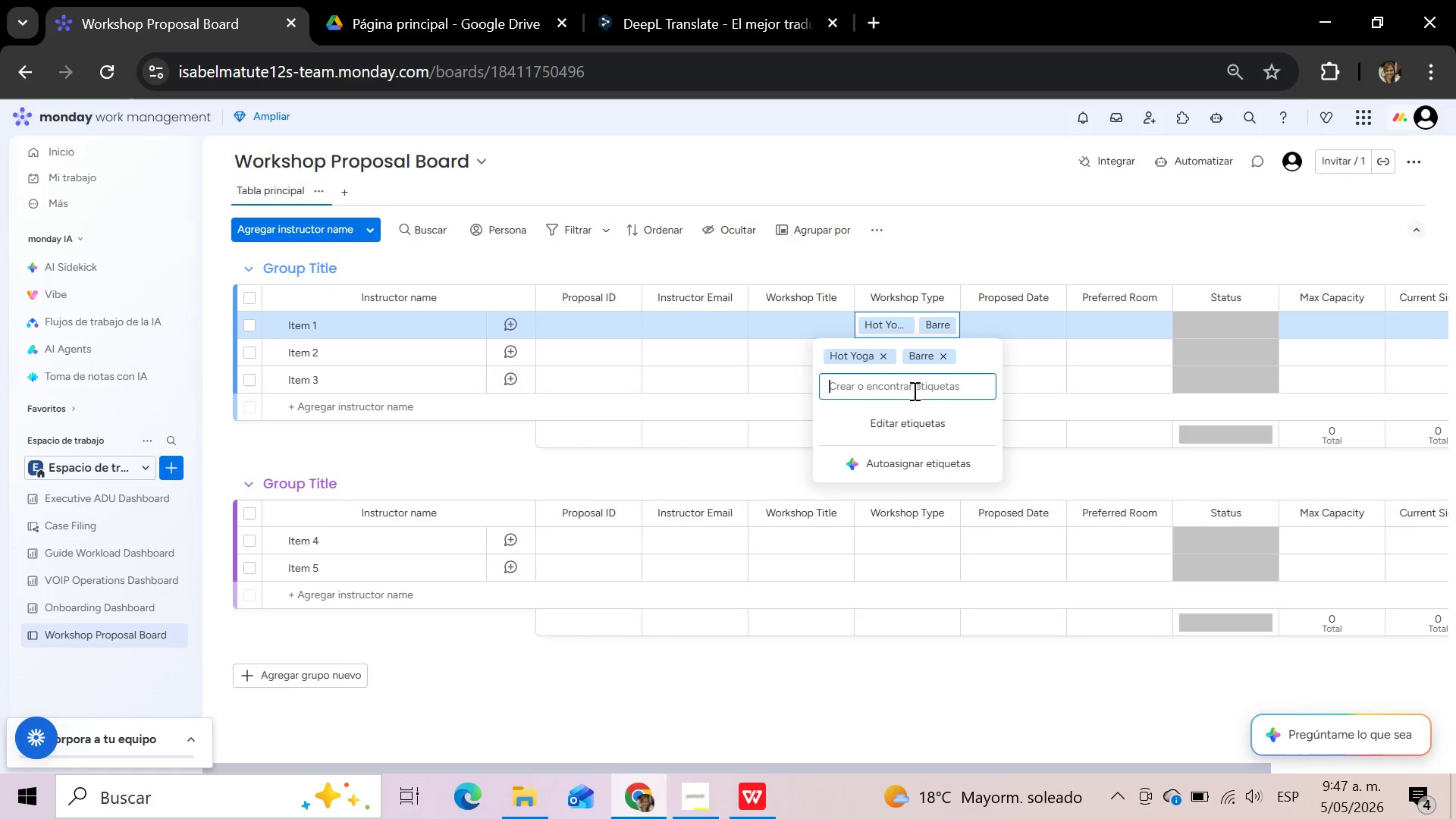 
type(Sound Bath)
 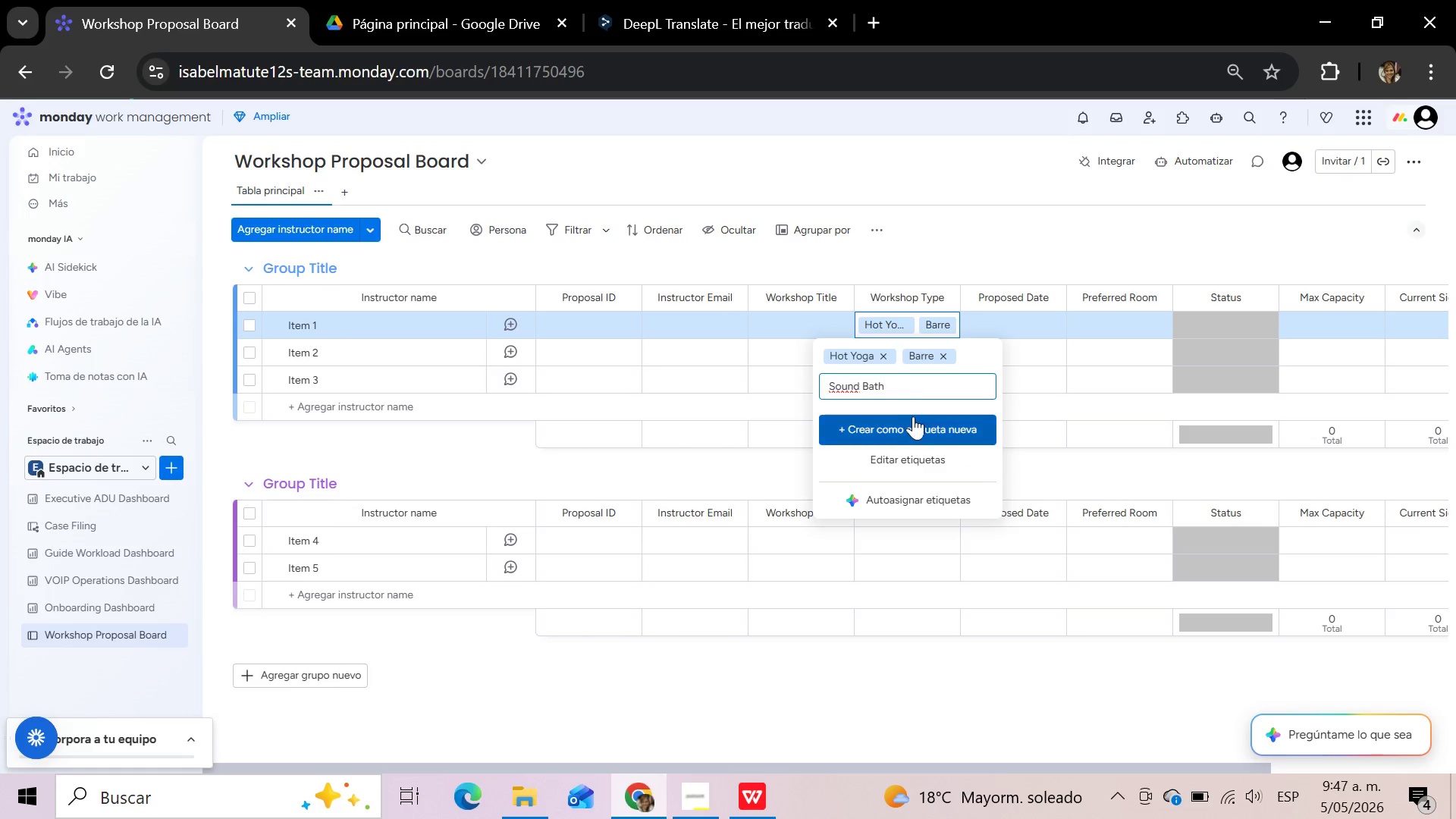 
left_click([913, 421])
 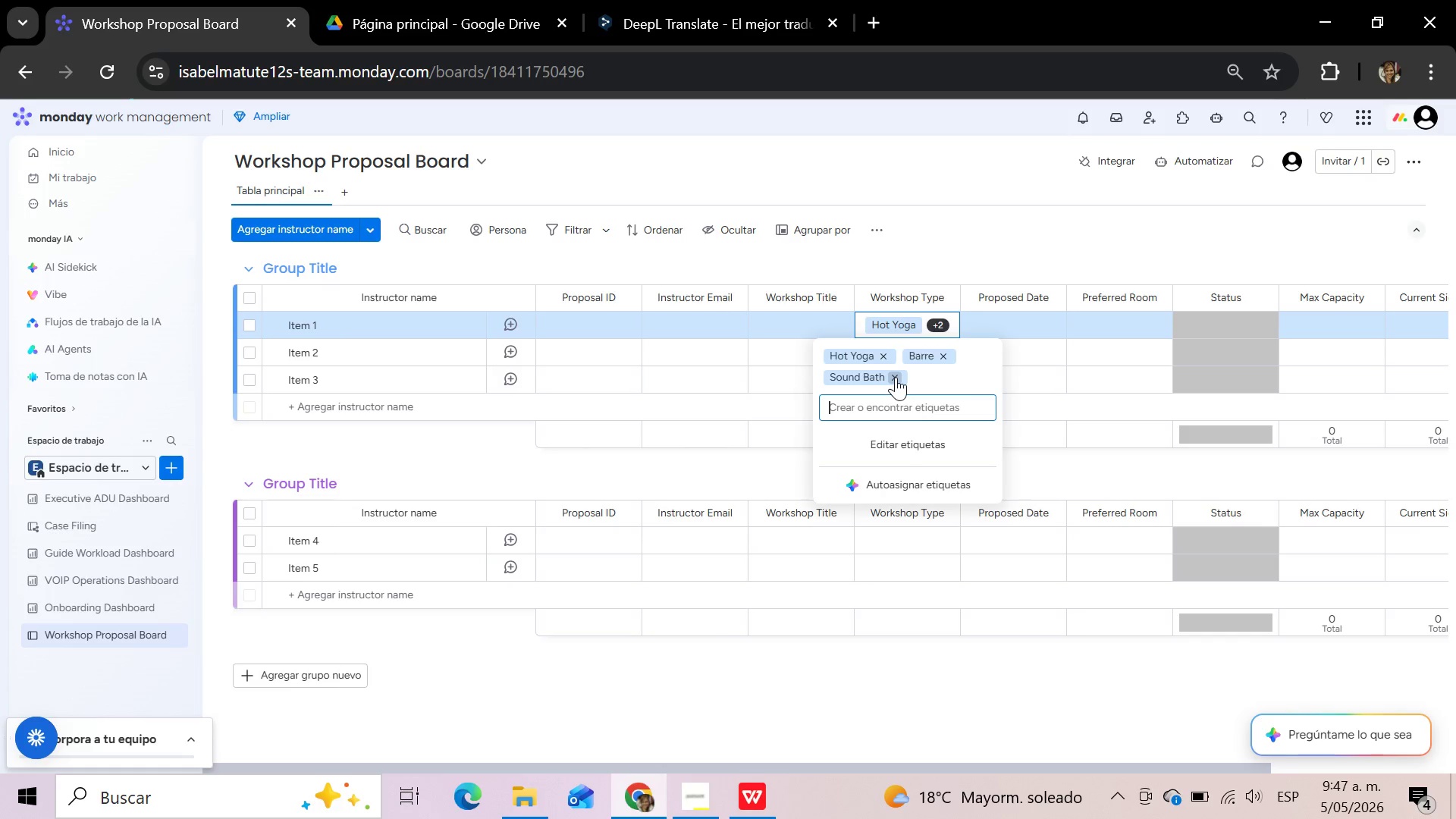 
wait(5.91)
 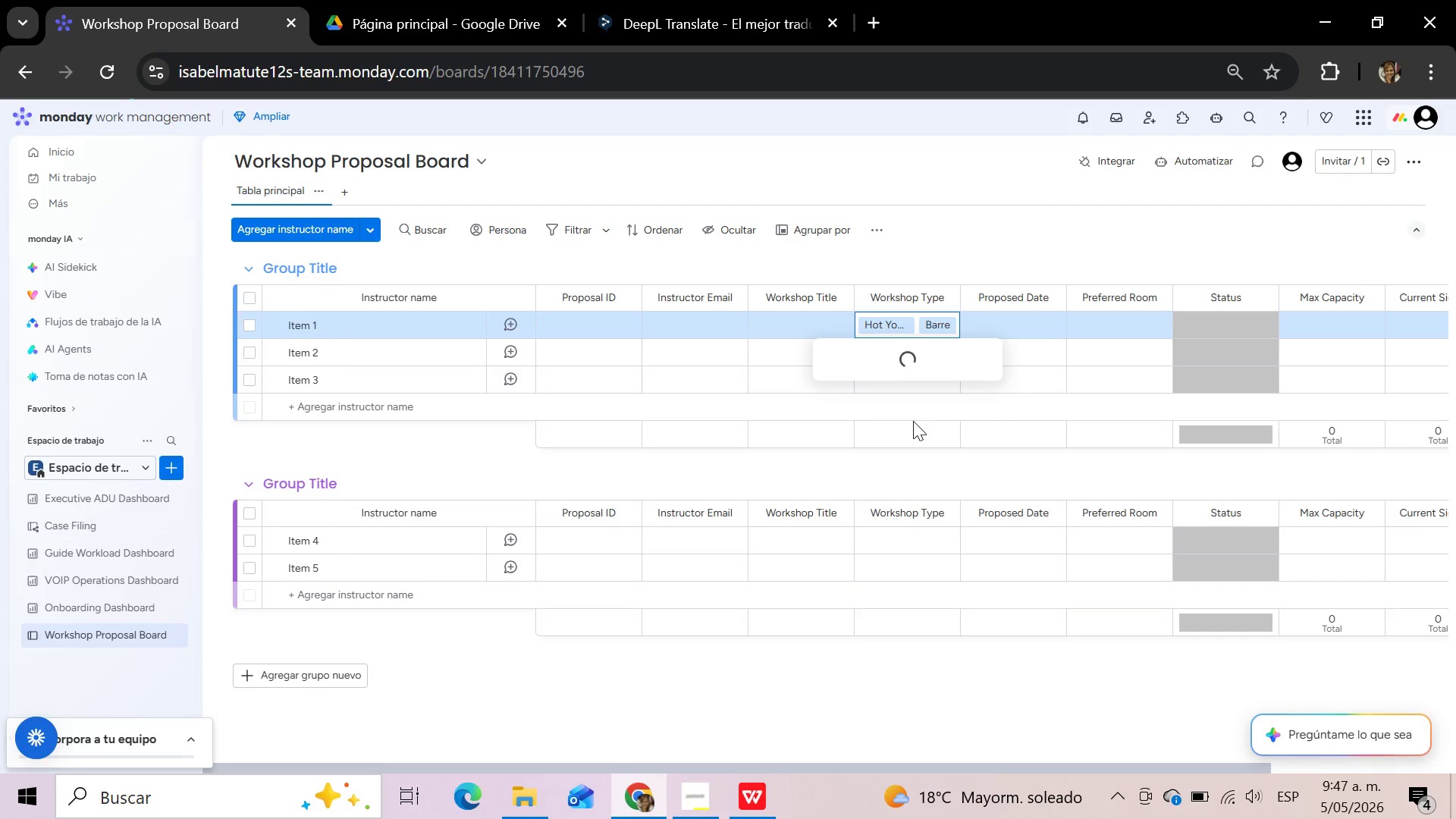 
left_click([896, 377])
 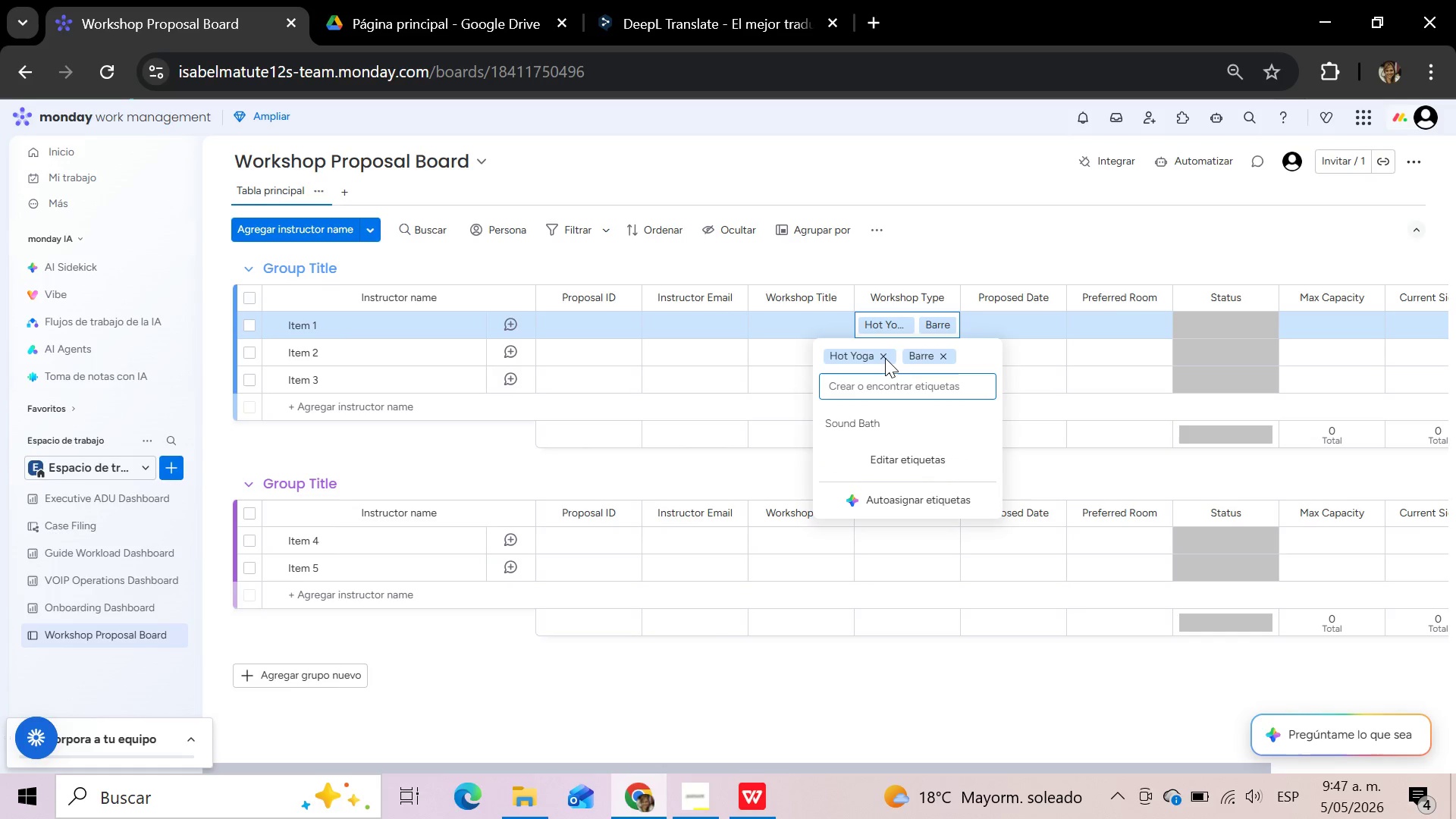 
left_click([885, 358])
 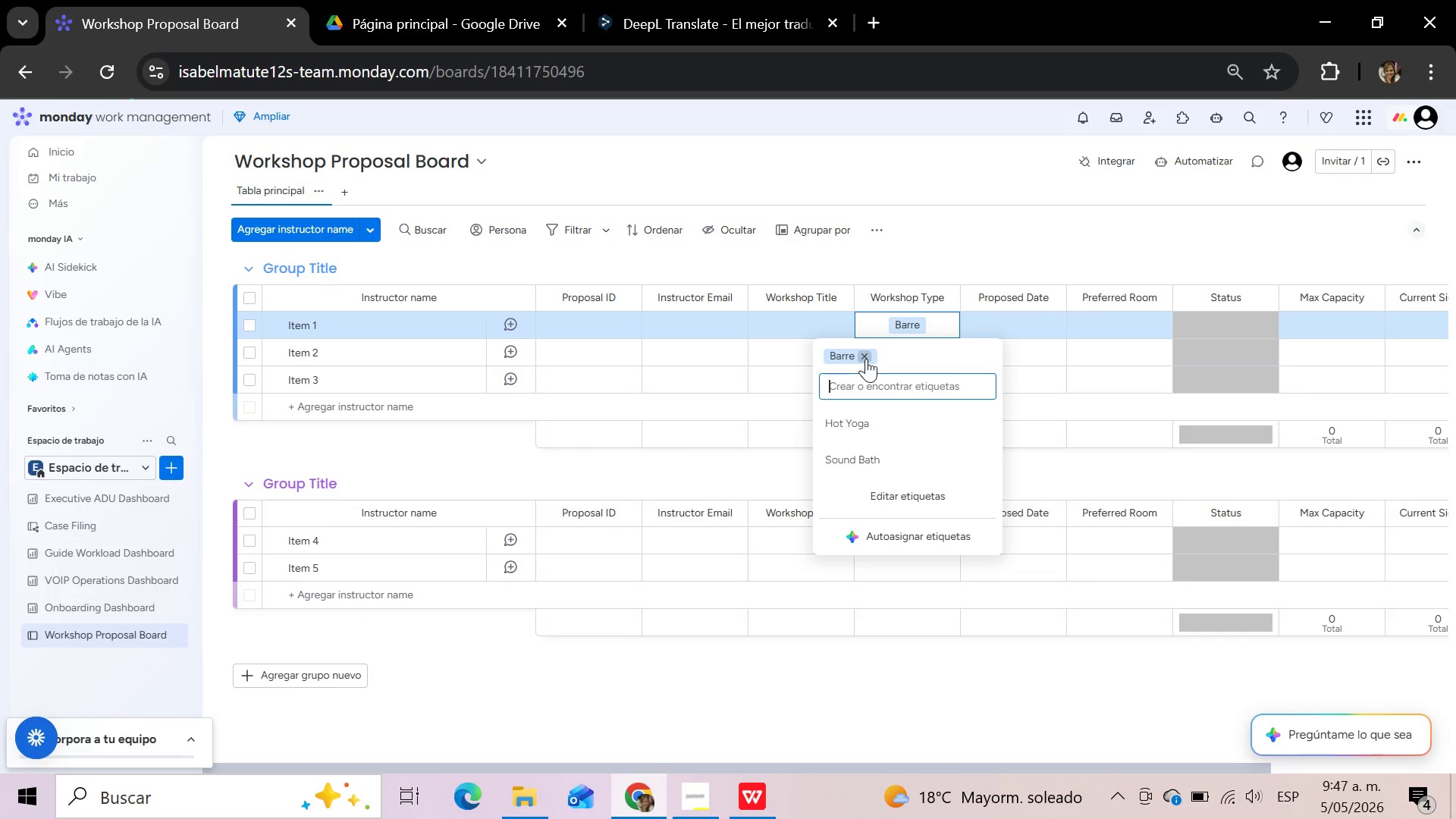 
left_click([868, 359])
 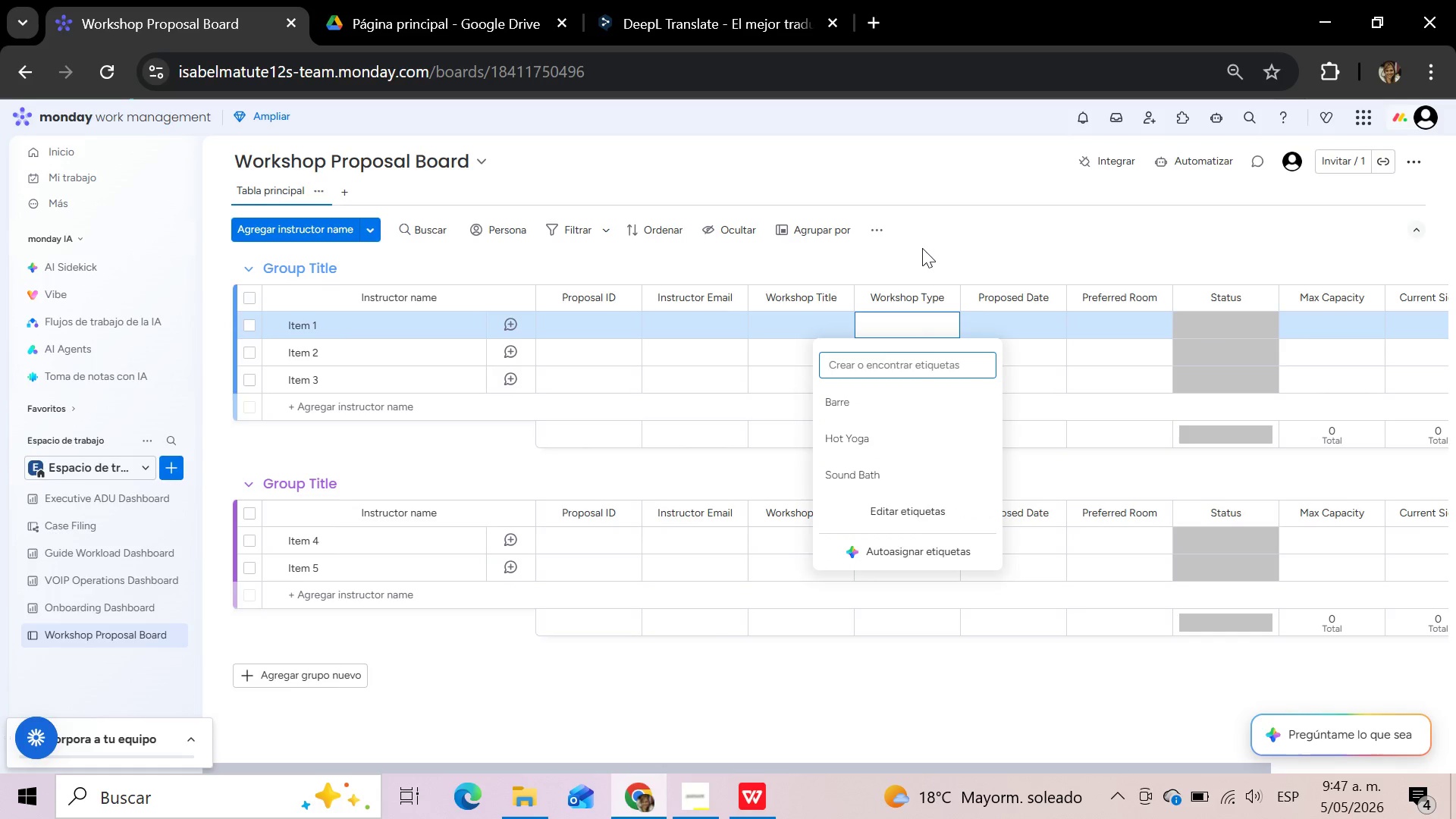 
left_click([922, 248])
 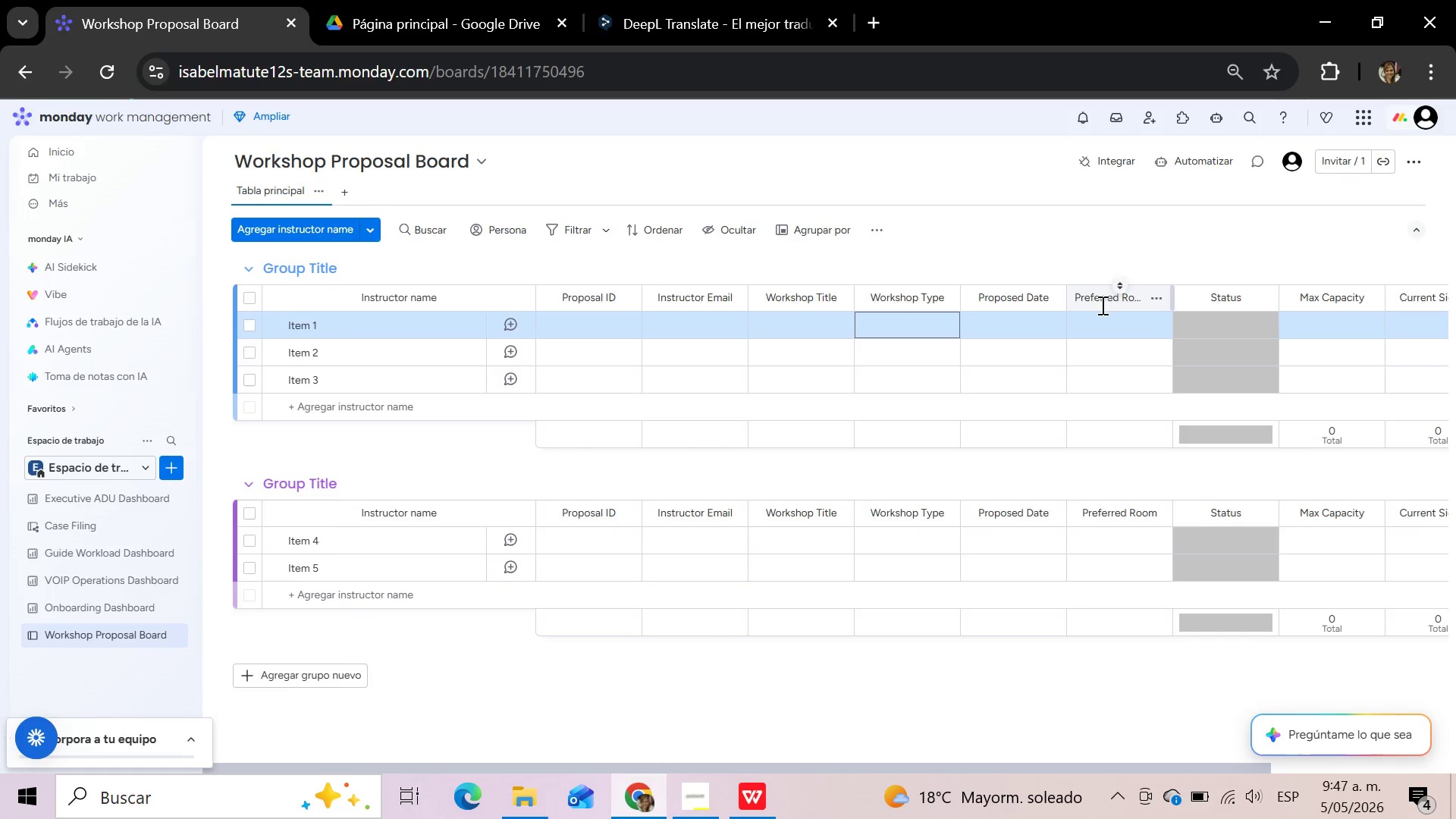 
wait(15.36)
 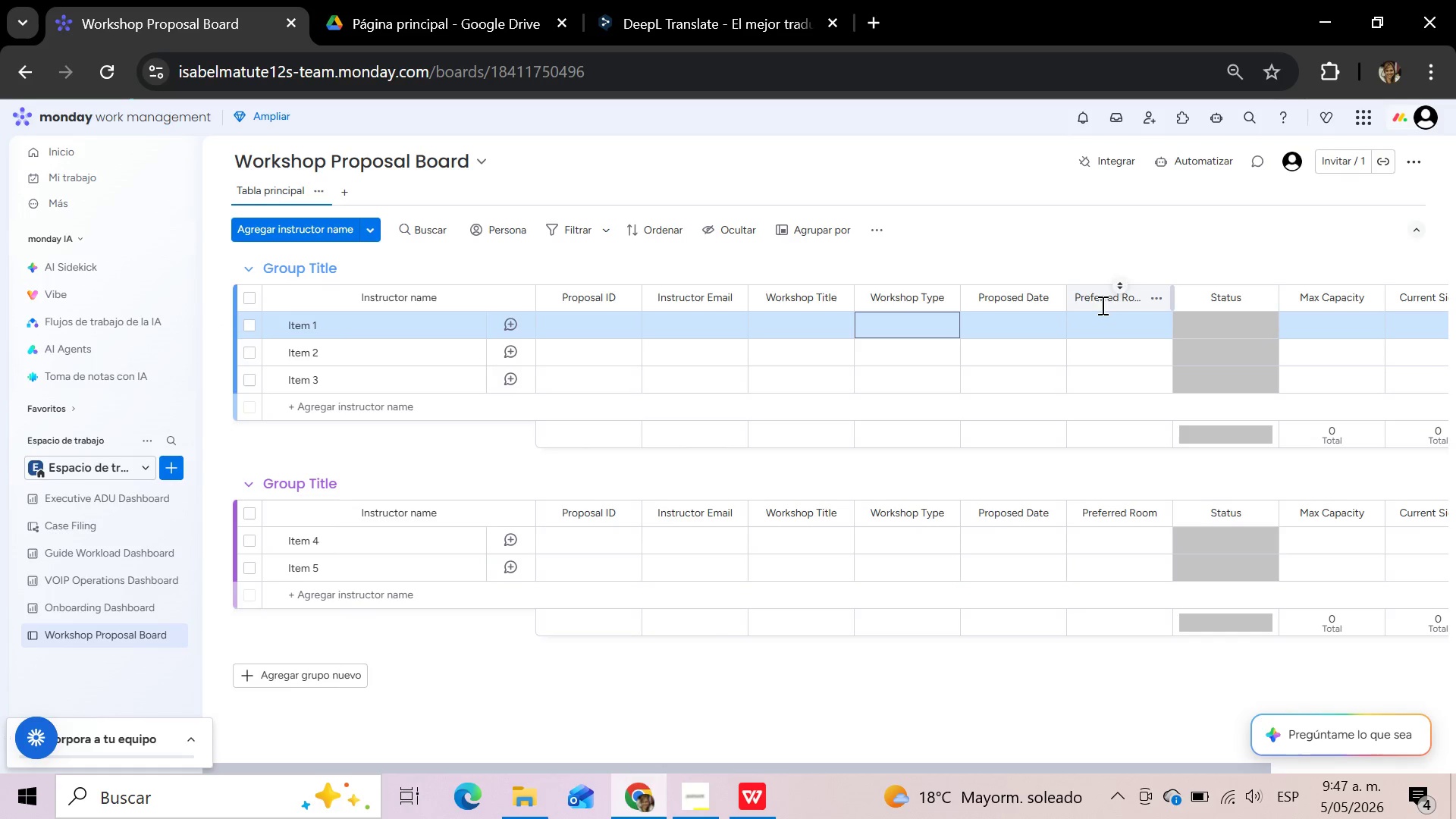 
left_click([1122, 299])
 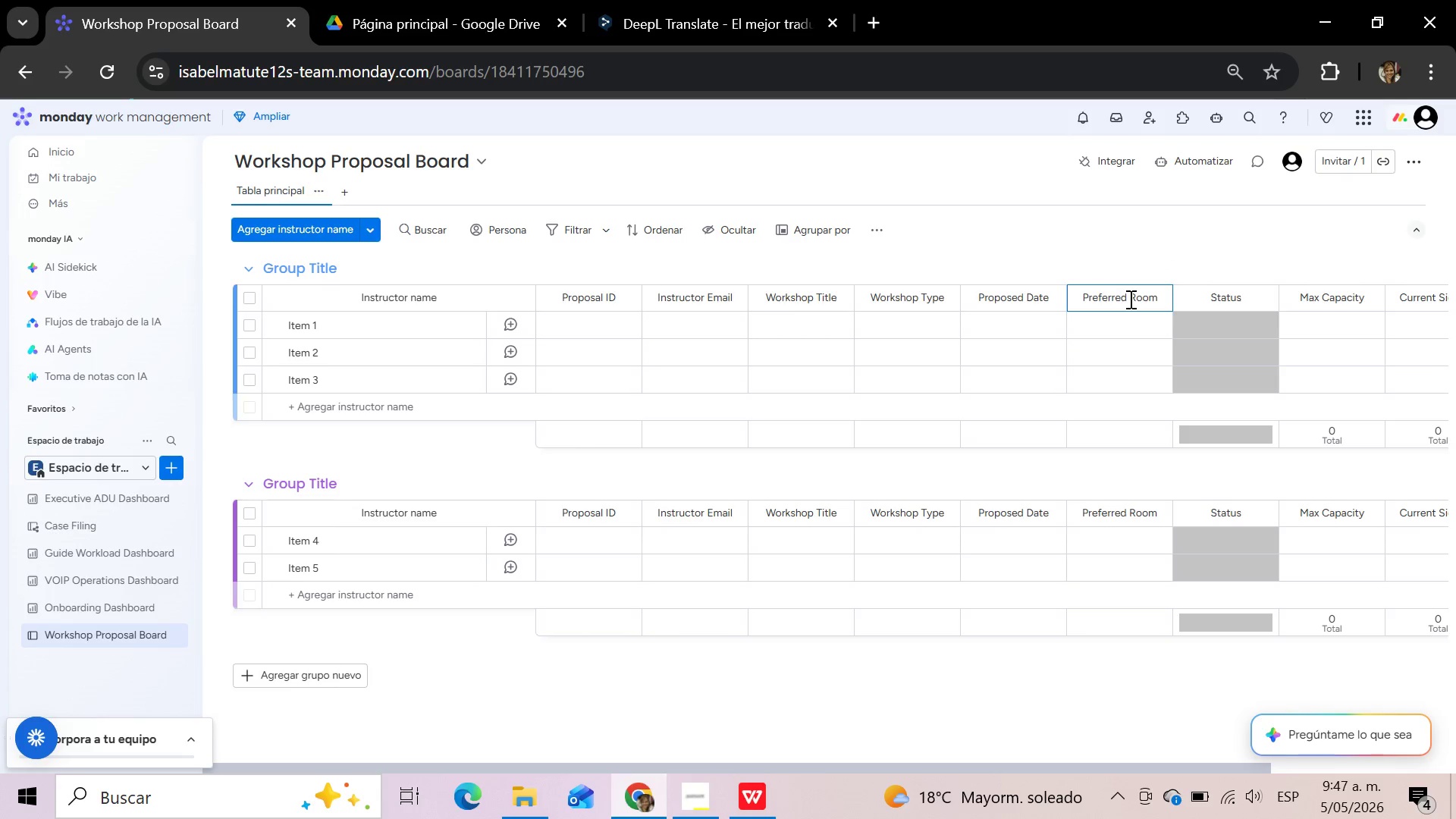 
left_click([1129, 299])
 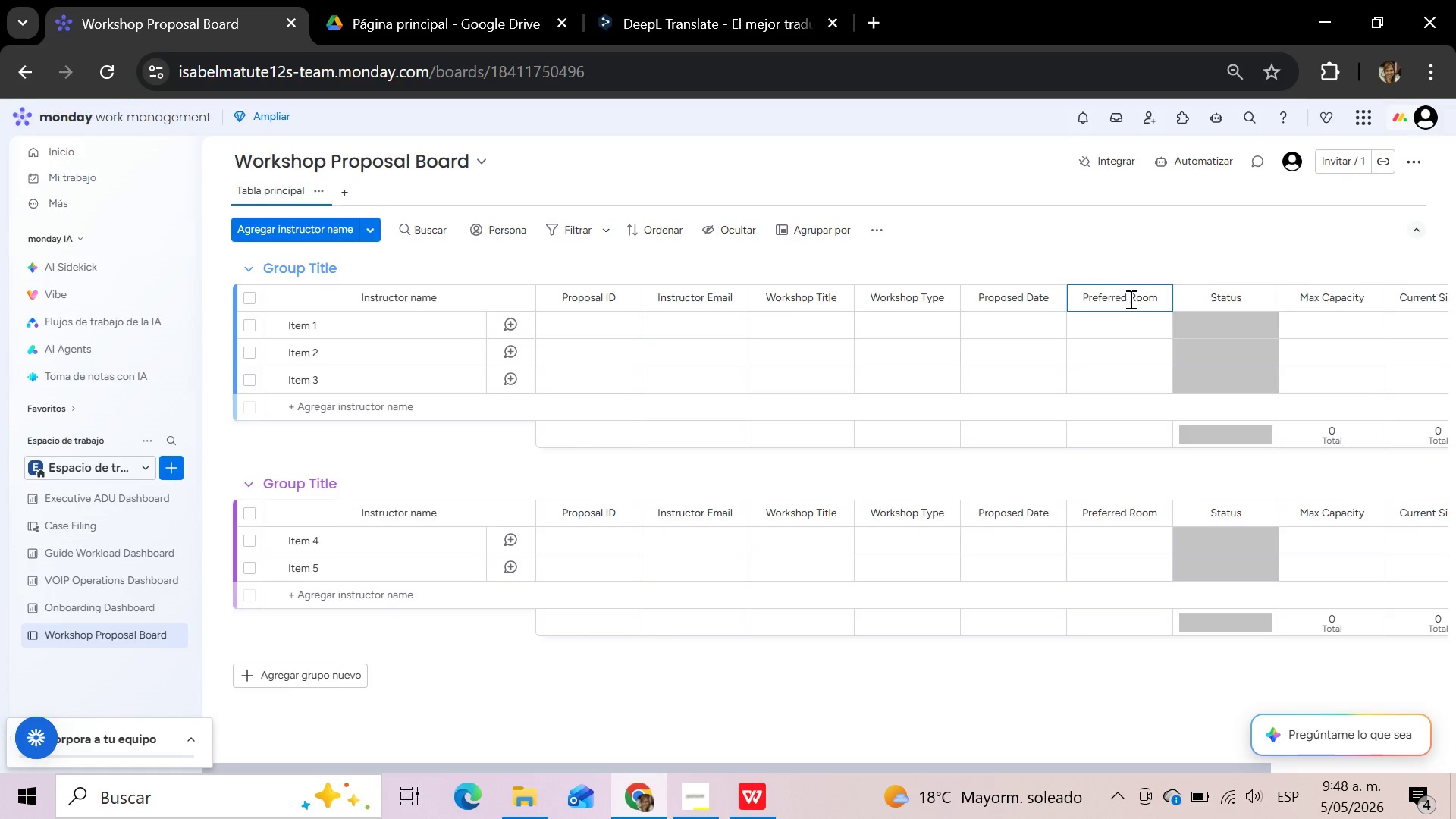 
hold_key(key=Backspace, duration=1.09)
 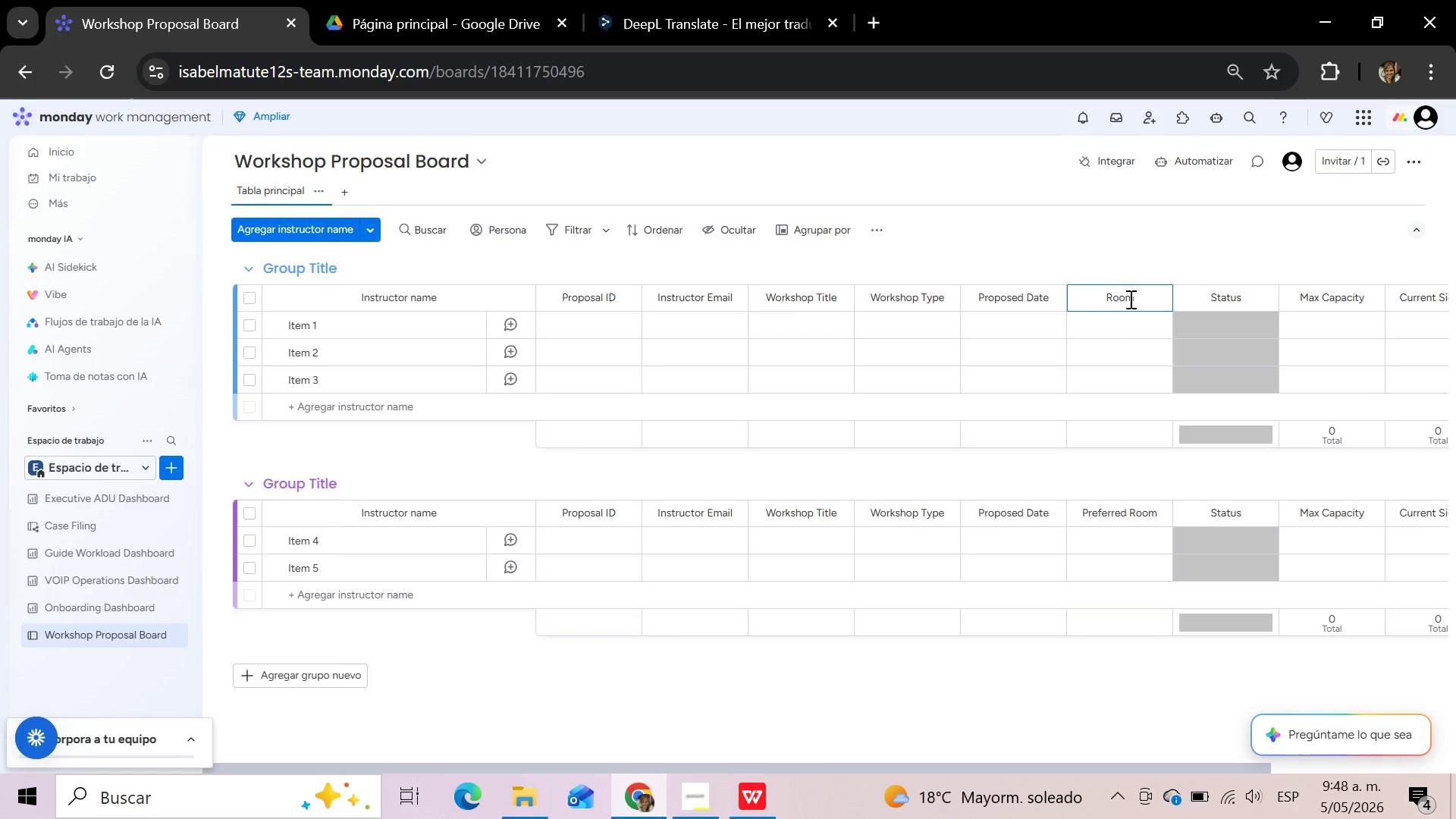 
left_click([1142, 299])
 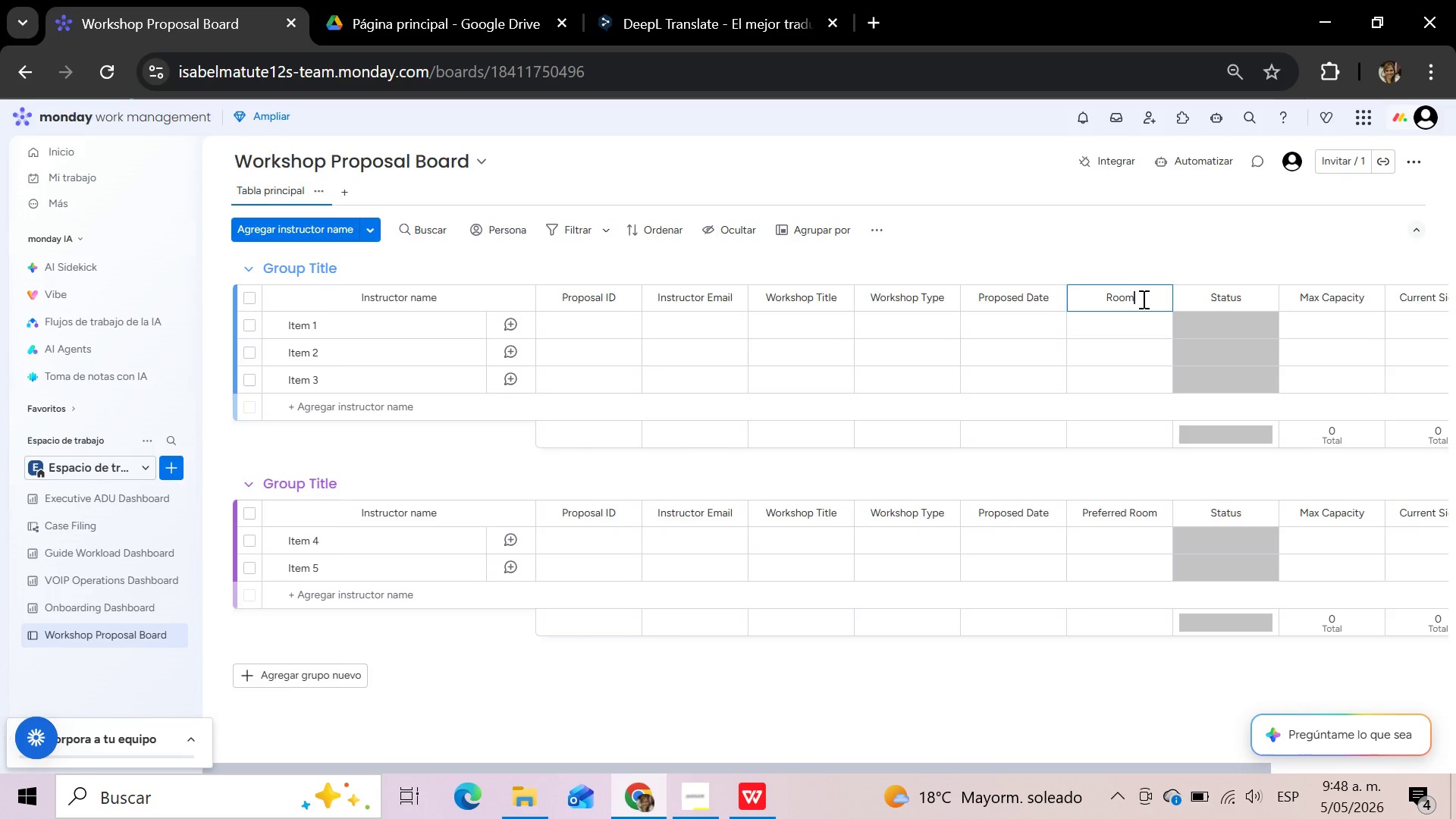 
type( Assignment)
 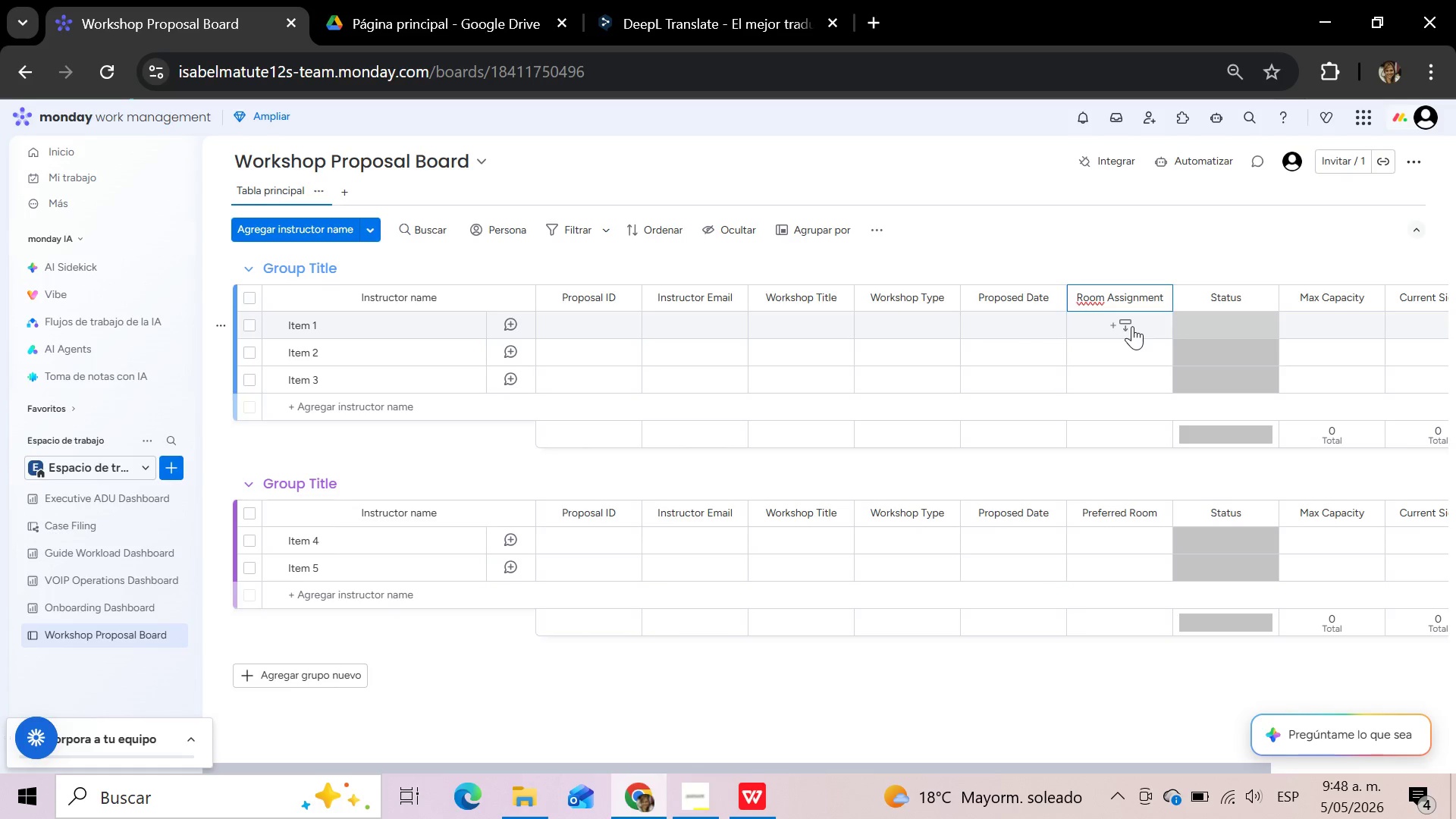 
left_click([1132, 326])
 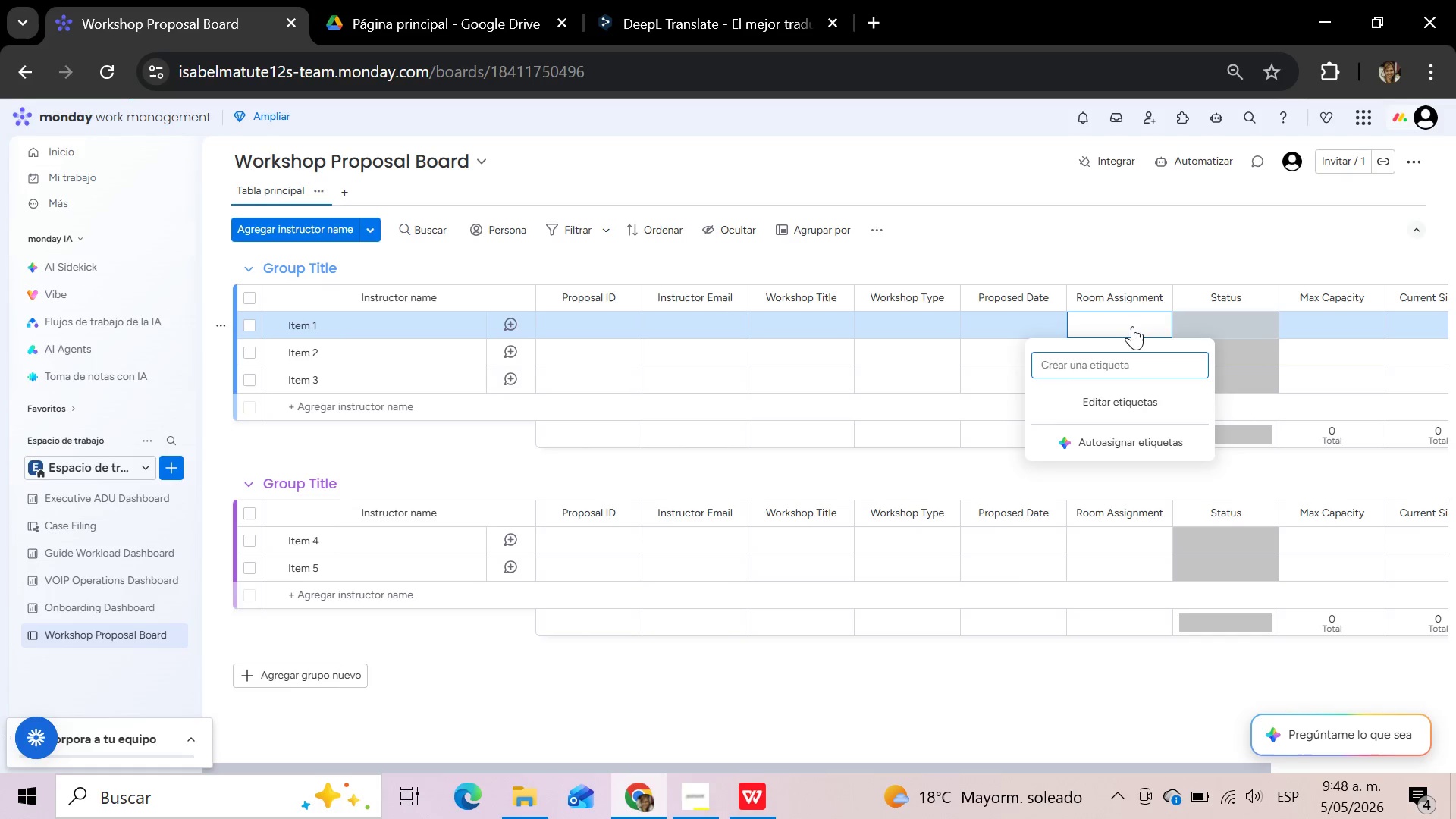 
type(Studio A)
 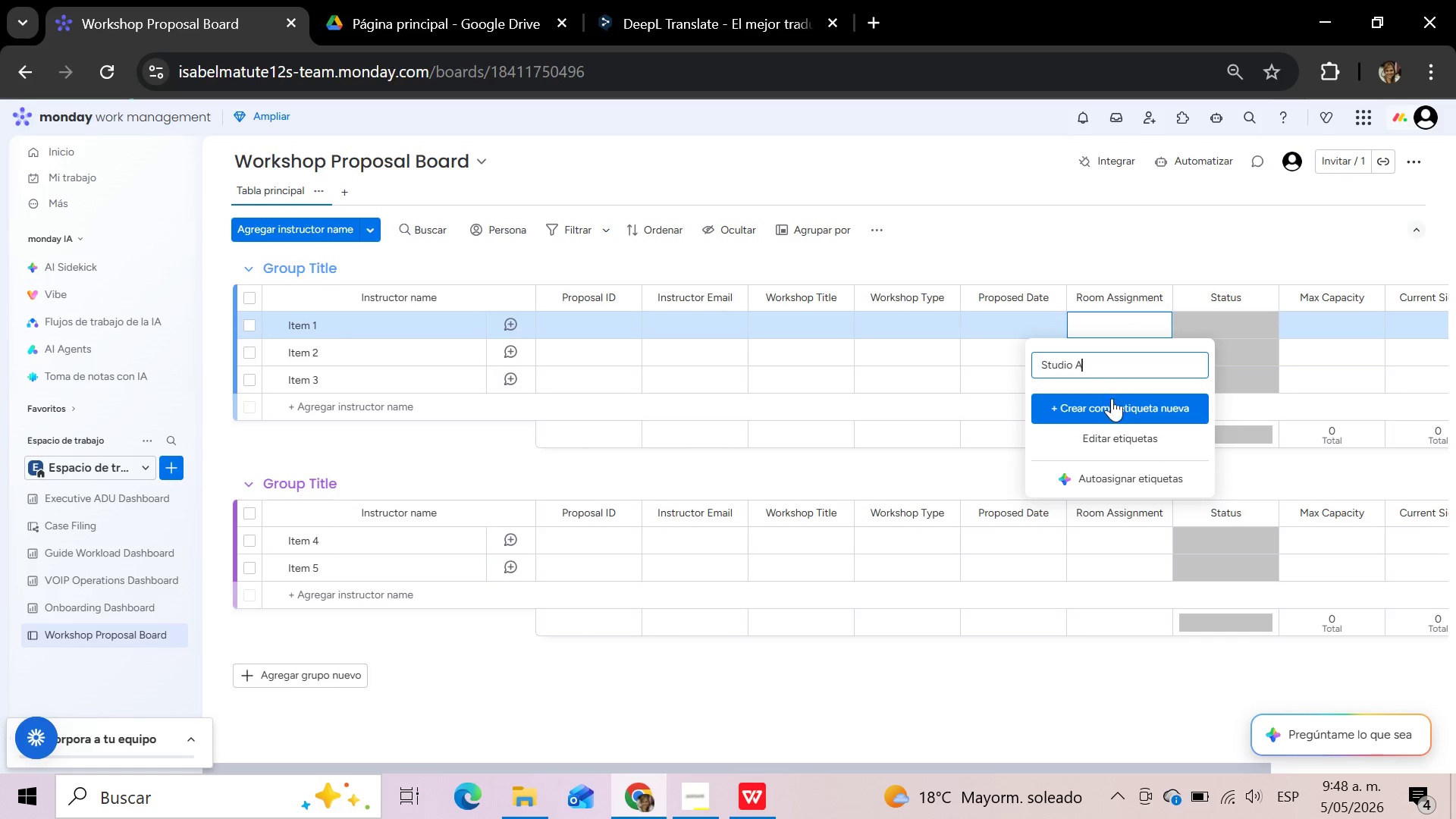 
left_click([1109, 414])
 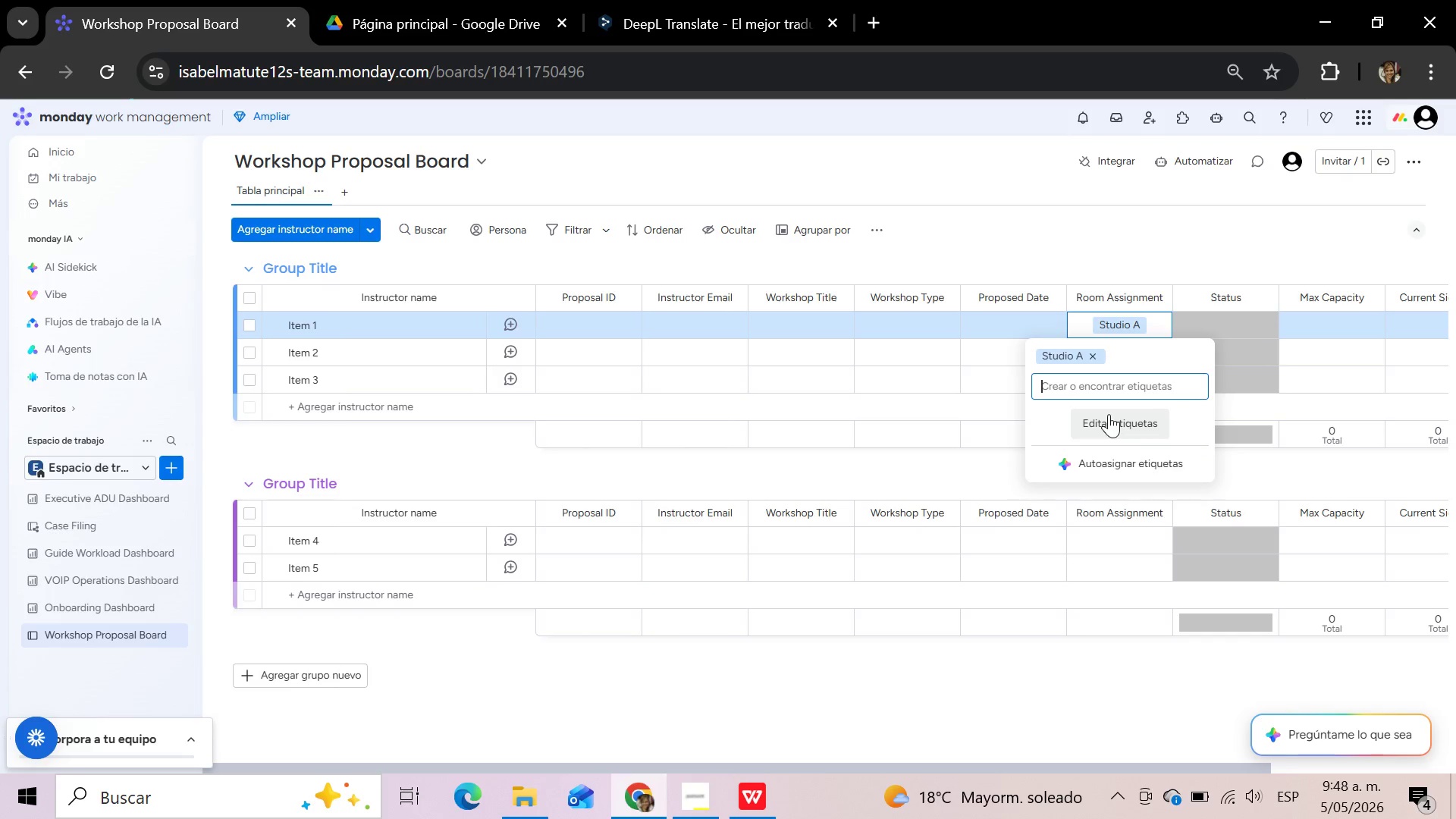 
left_click([1112, 391])
 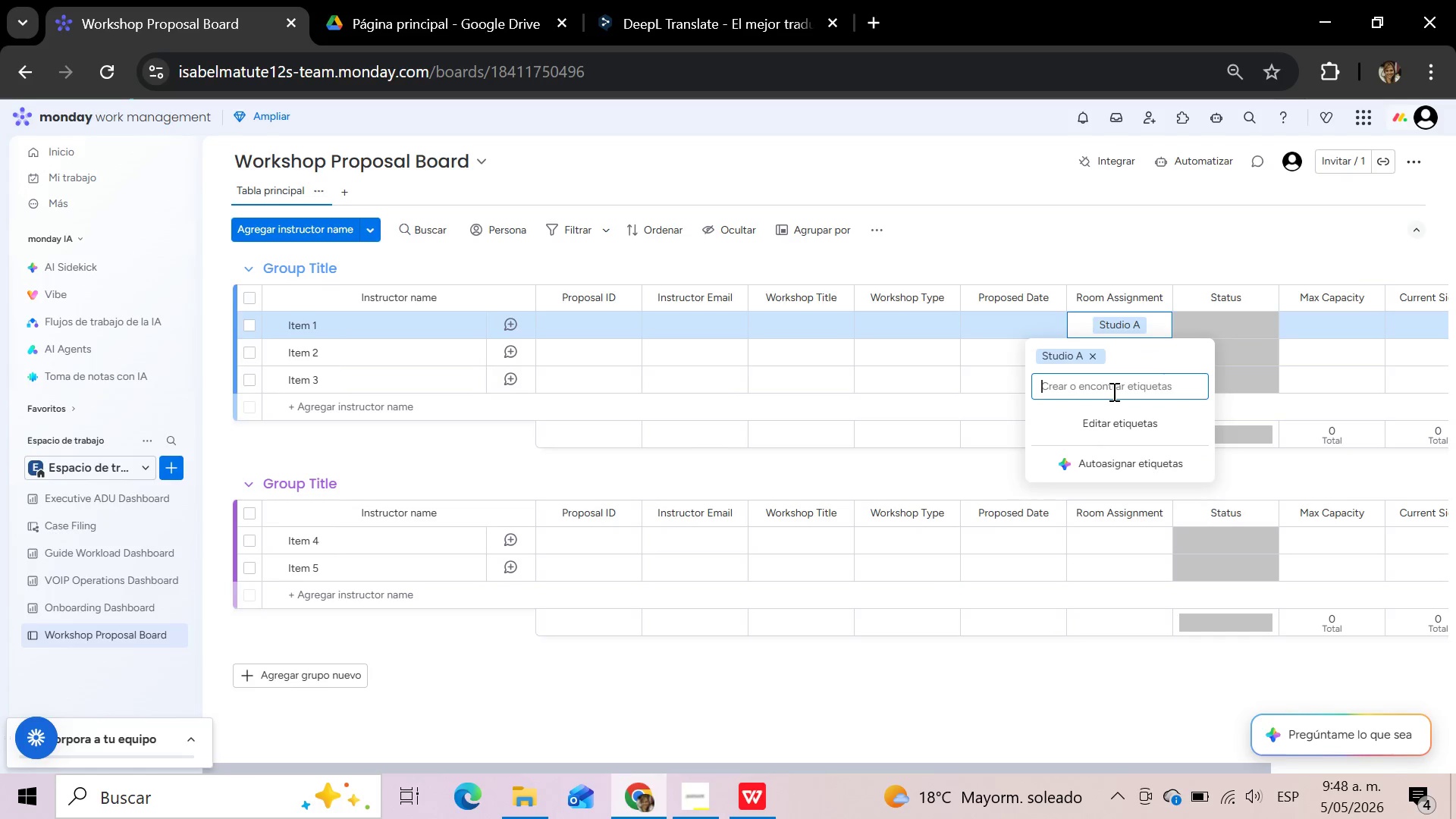 
type(sT)
key(Backspace)
key(Backspace)
key(Backspace)
type(Studio B)
 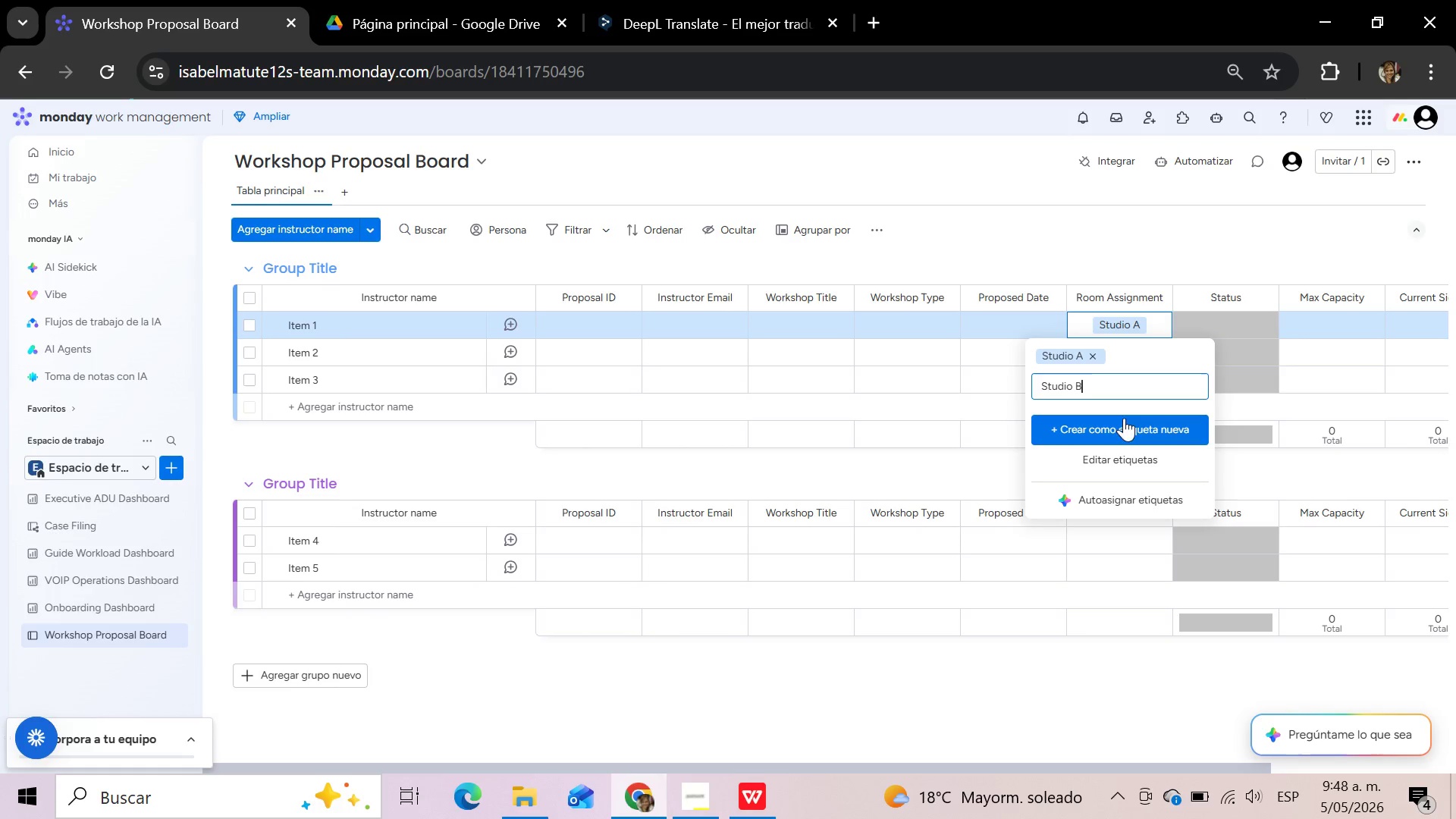 
left_click([1125, 434])
 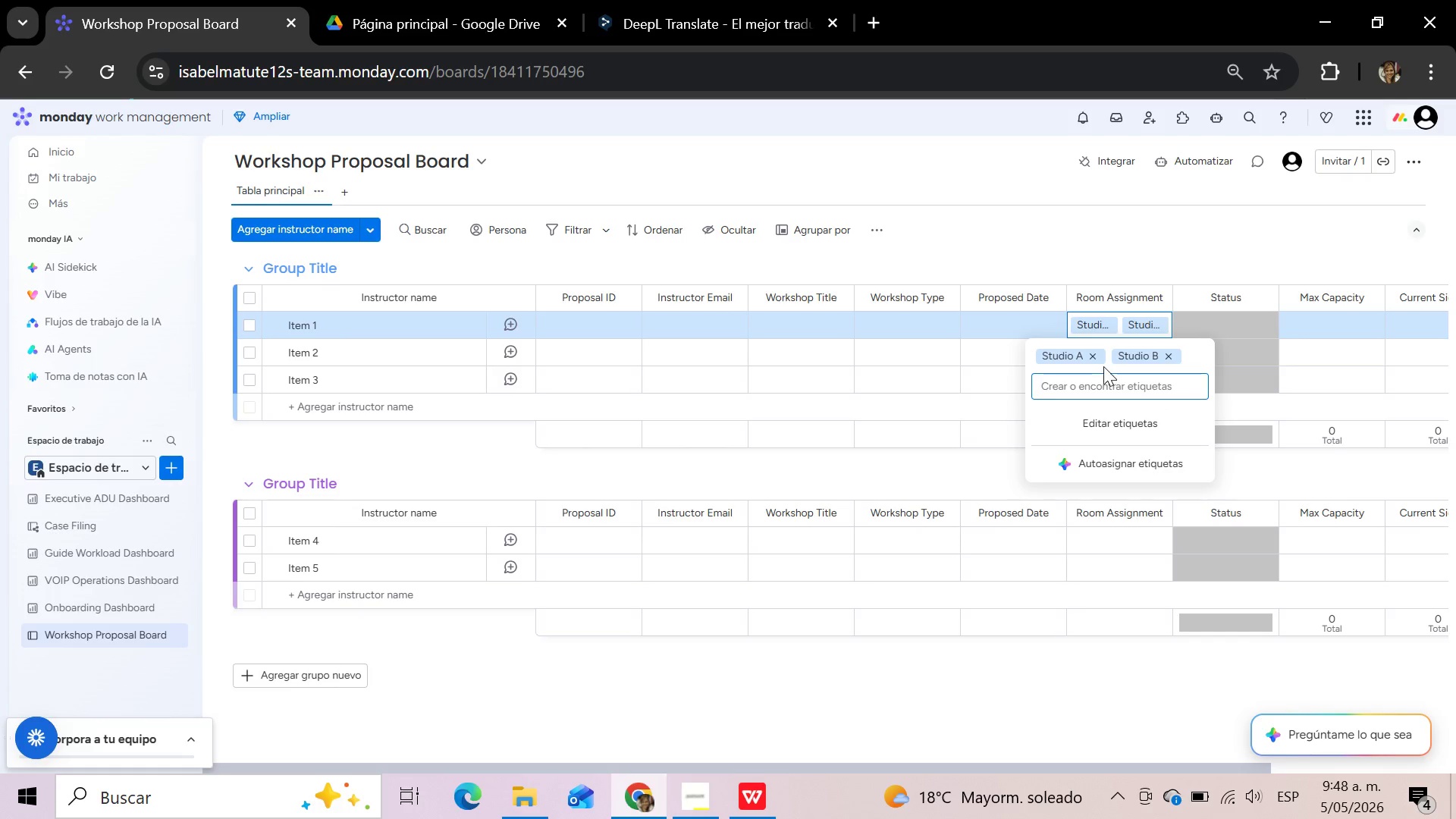 
left_click([1090, 354])
 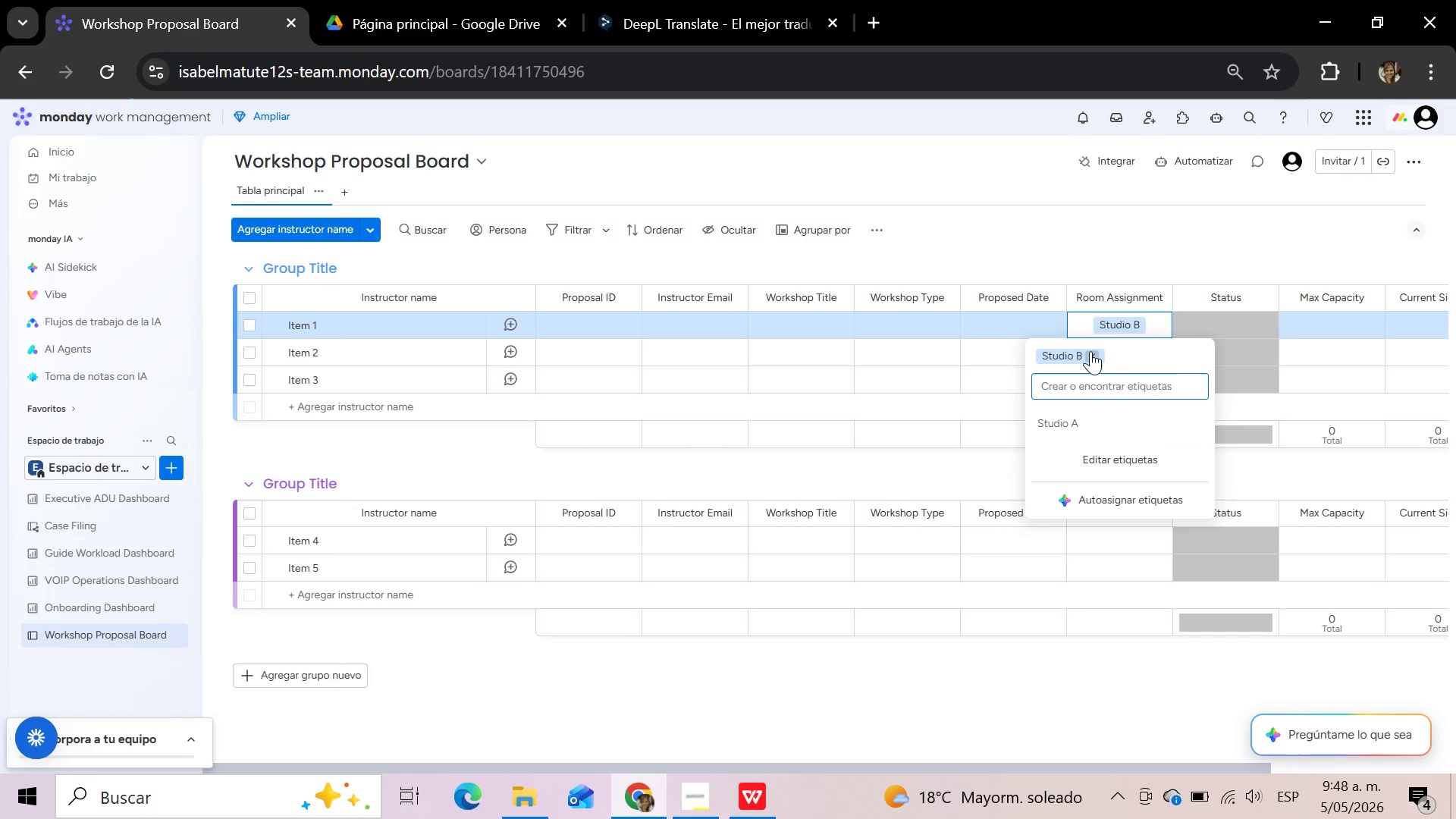 
left_click([1090, 351])
 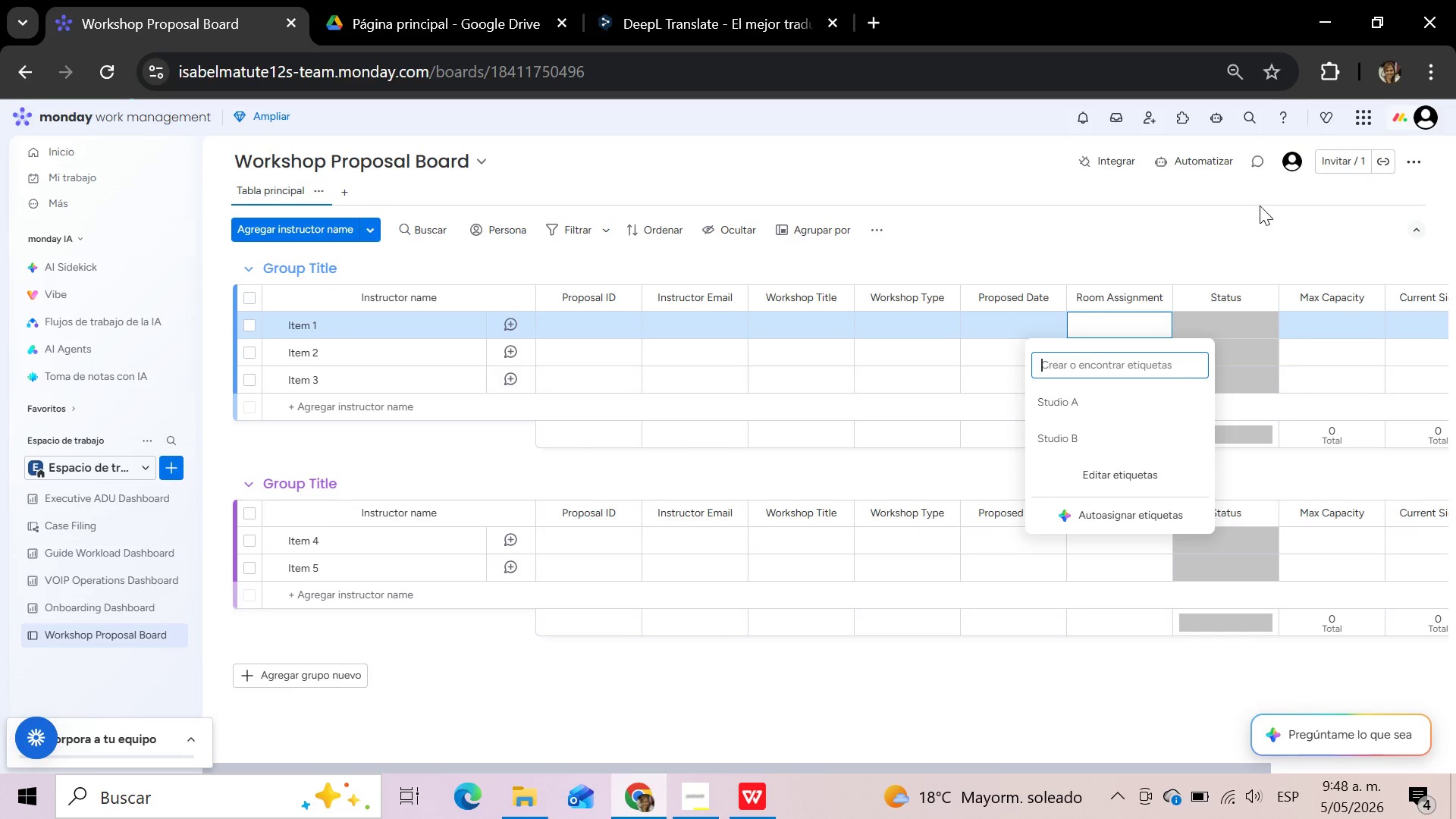 
wait(7.41)
 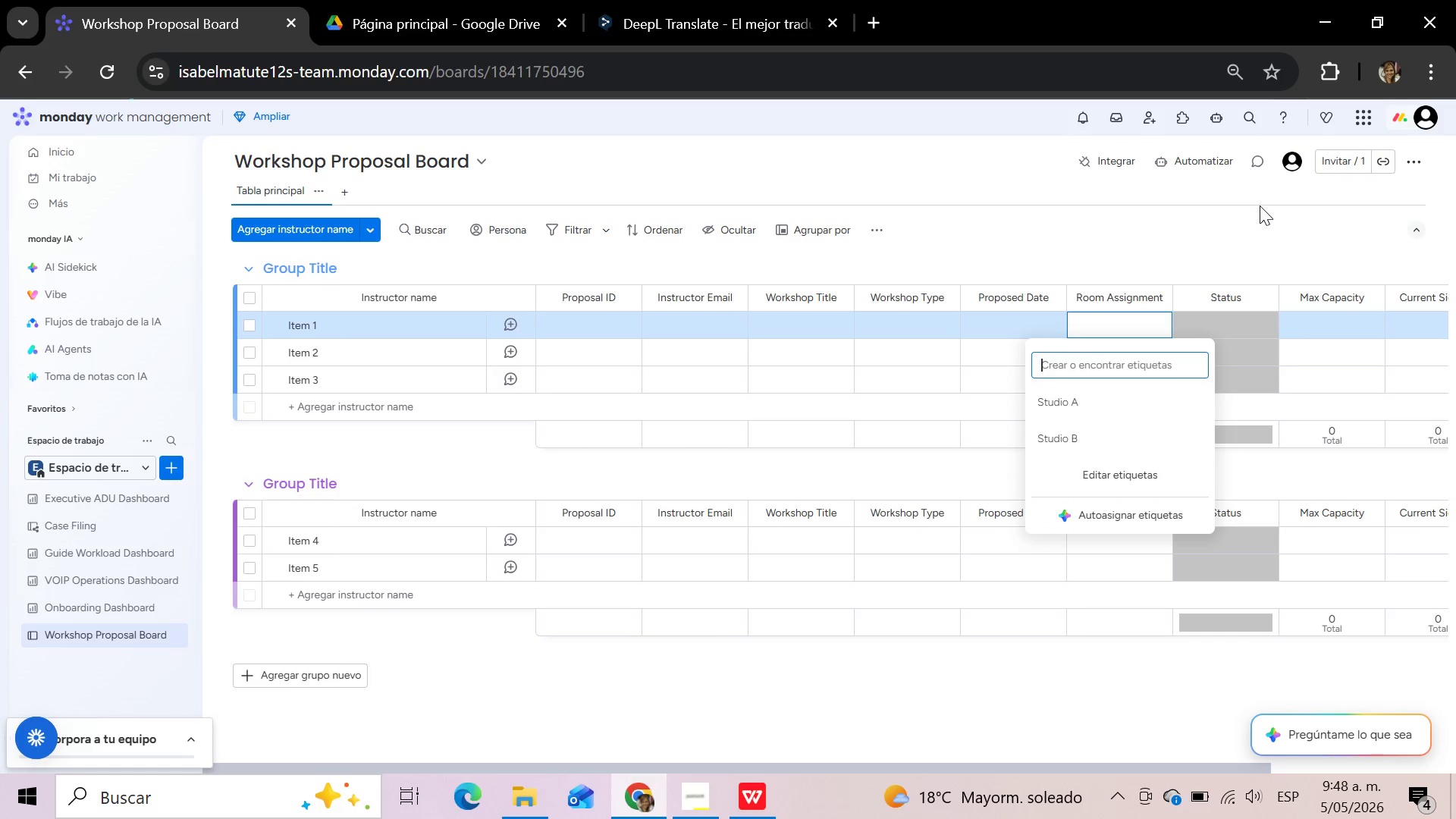 
left_click([1236, 325])
 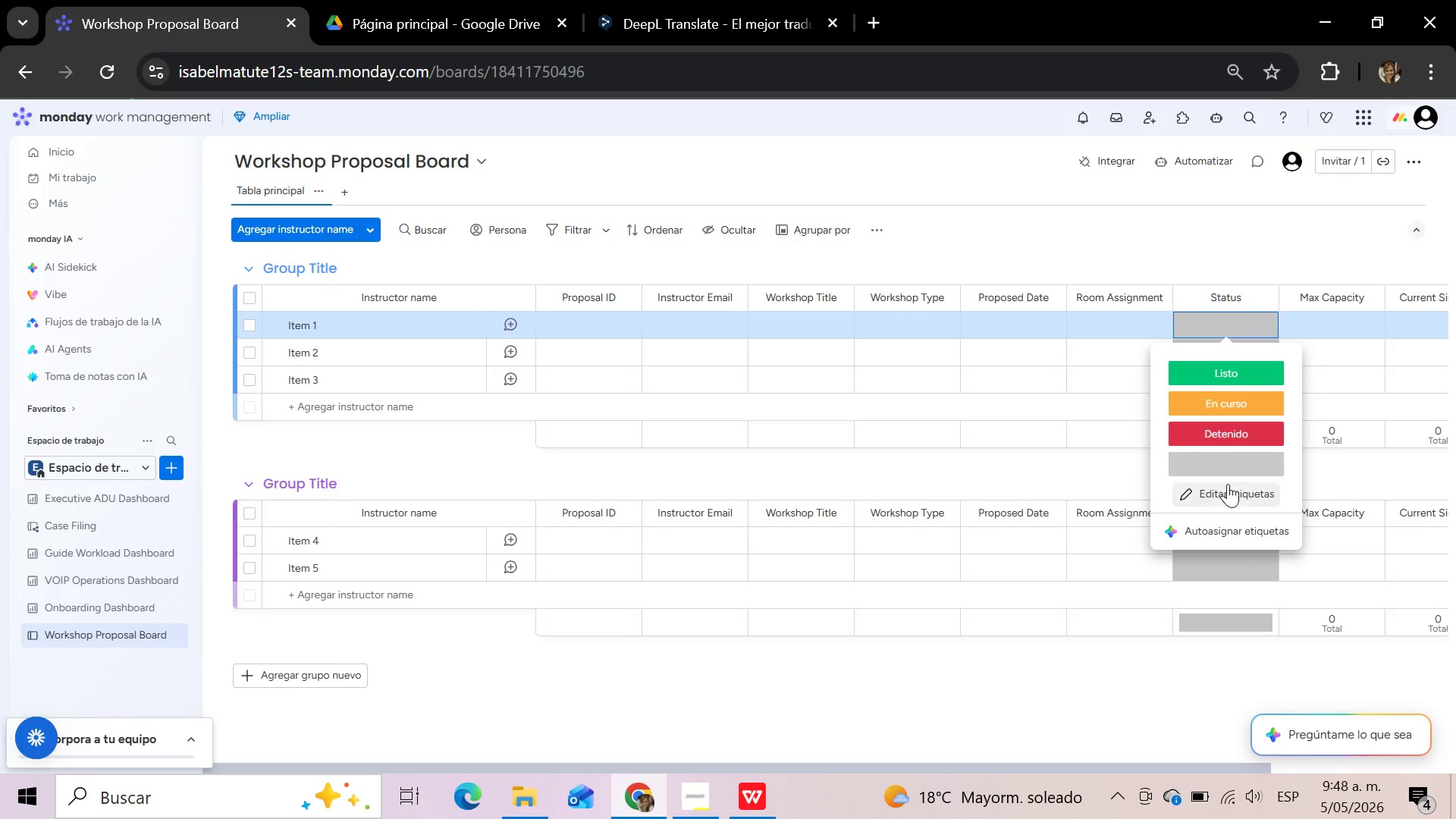 
left_click([1228, 484])
 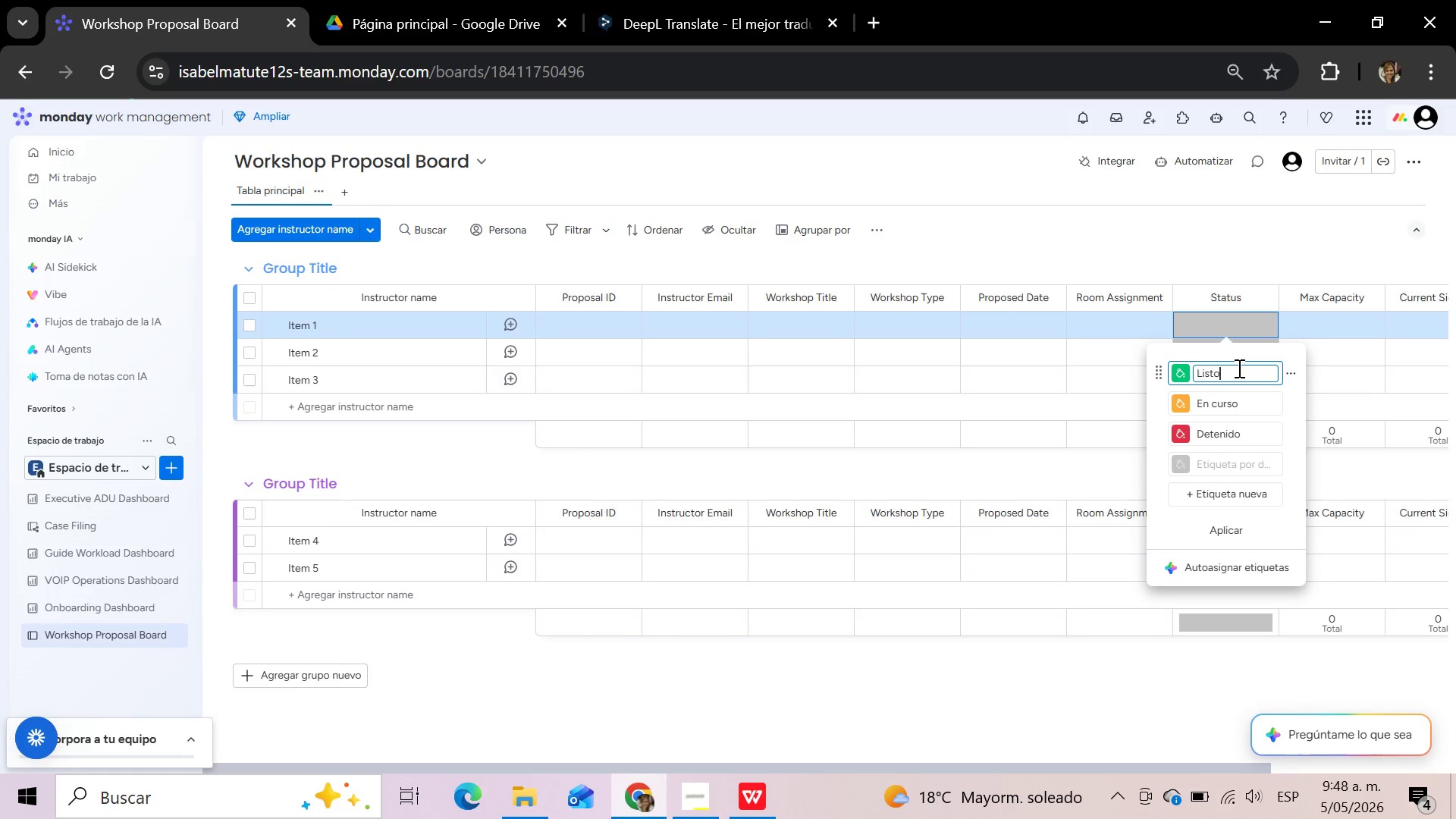 
left_click([1238, 368])
 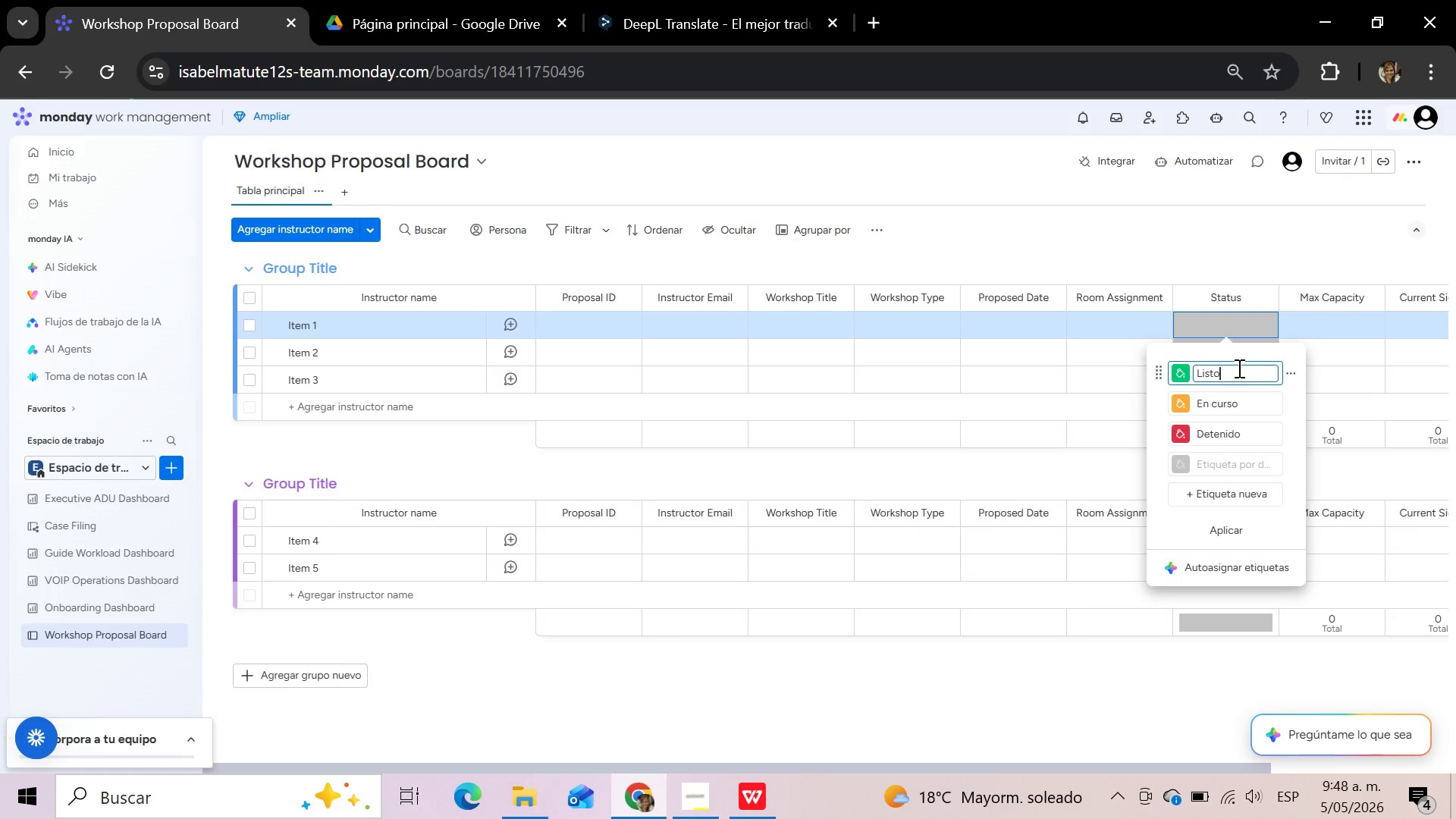 
hold_key(key=Backspace, duration=0.81)
 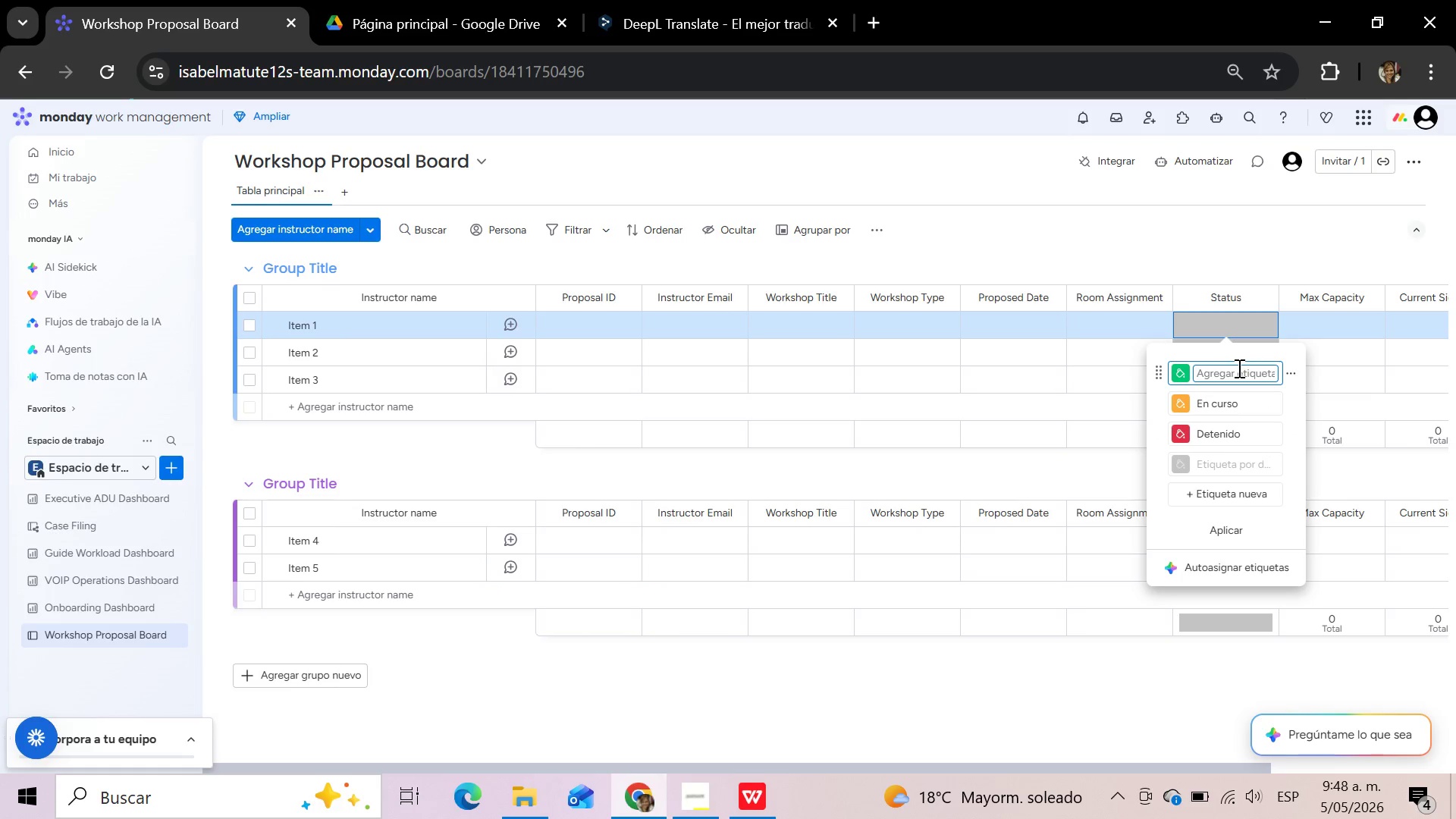 
type(Approved)
 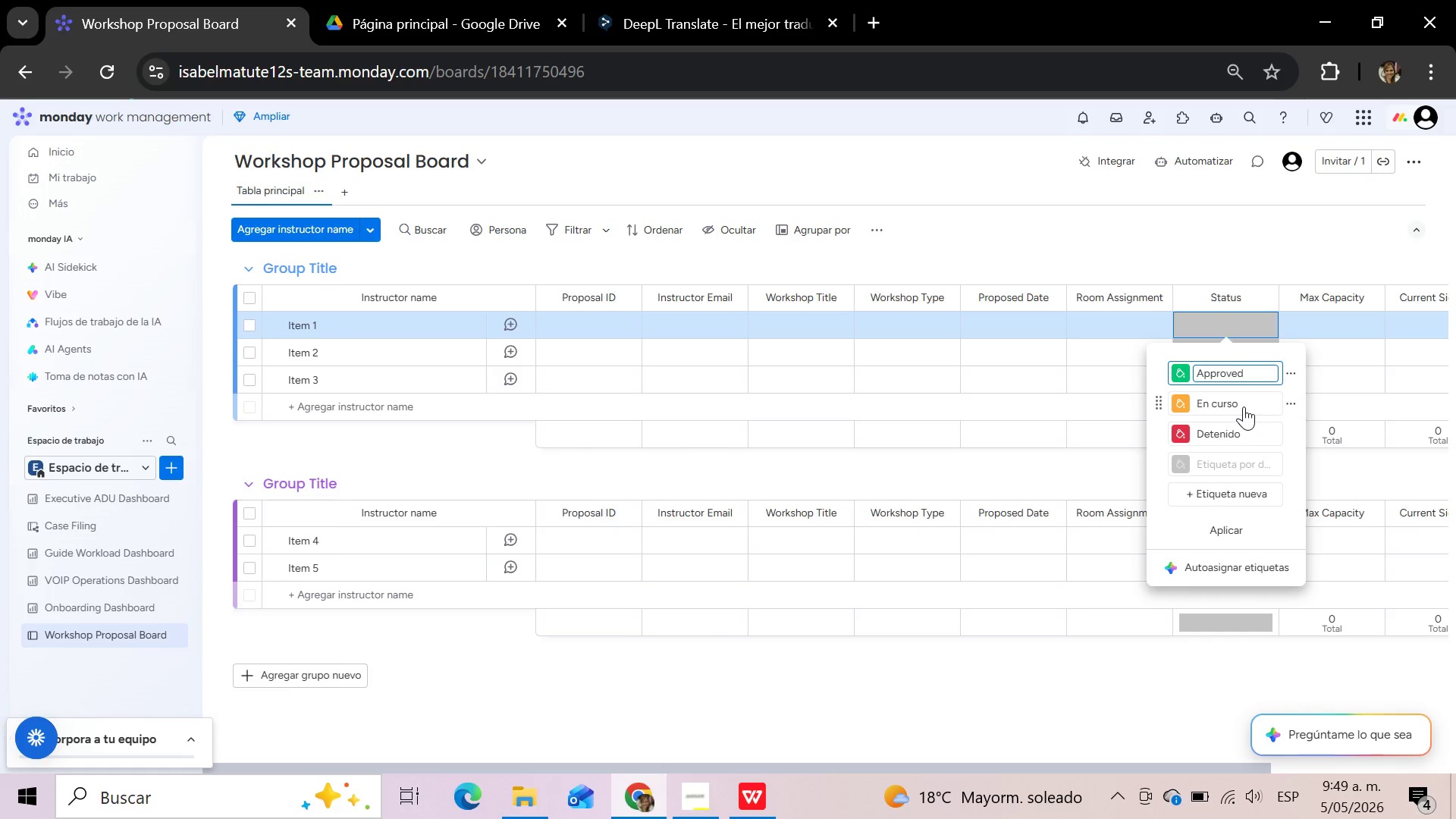 
wait(6.52)
 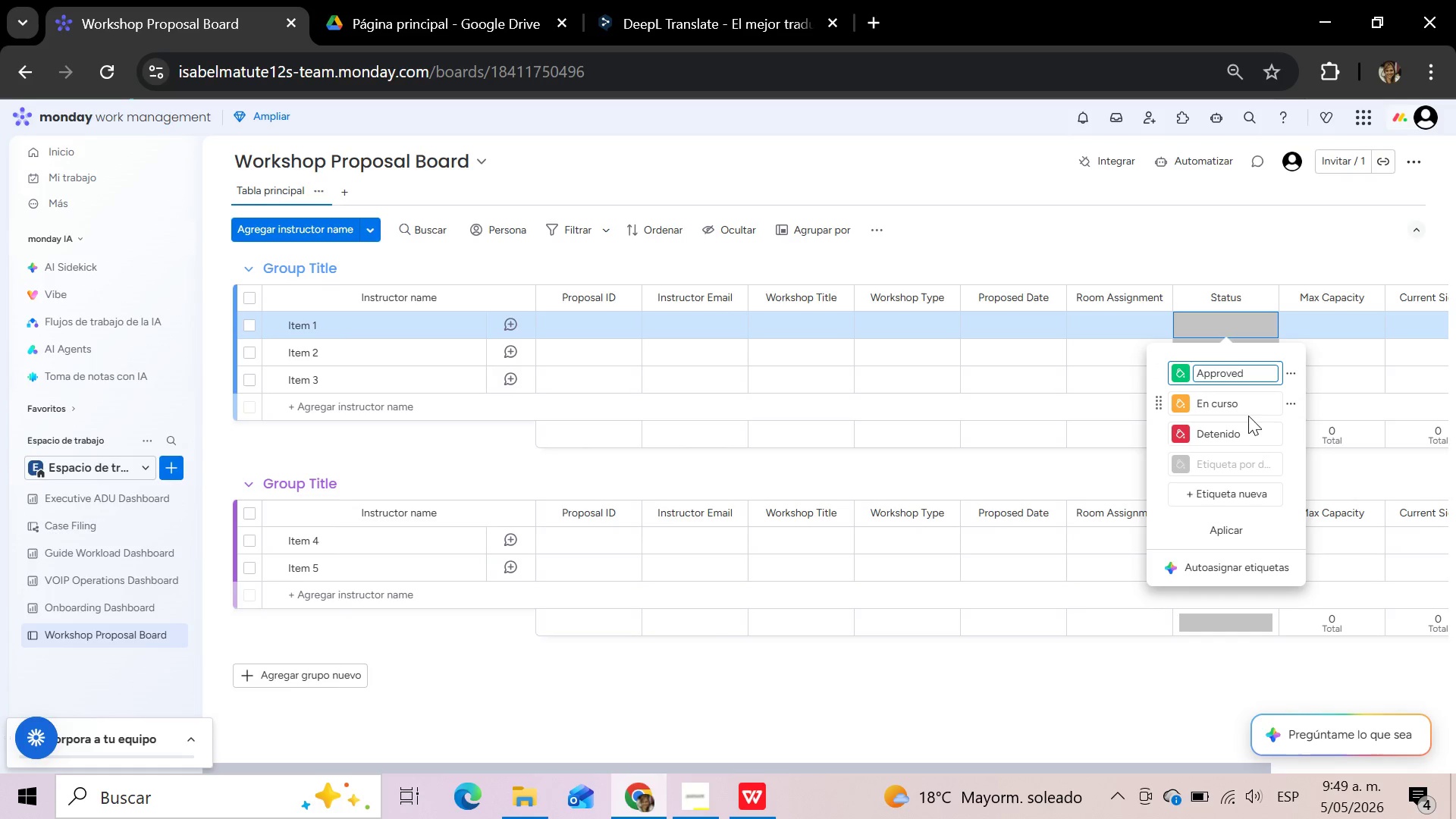 
left_click([1241, 405])
 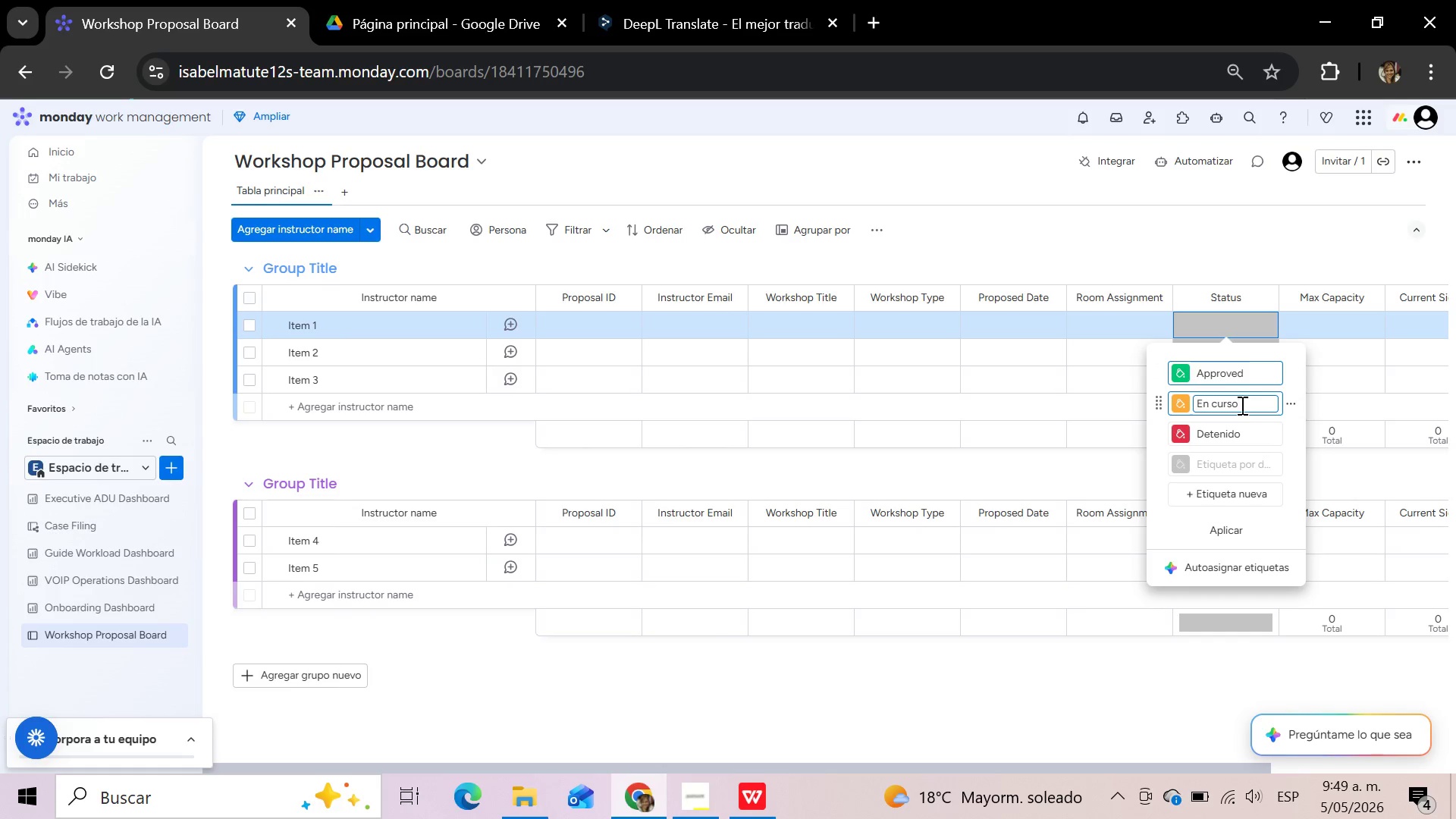 
hold_key(key=Backspace, duration=1.03)
 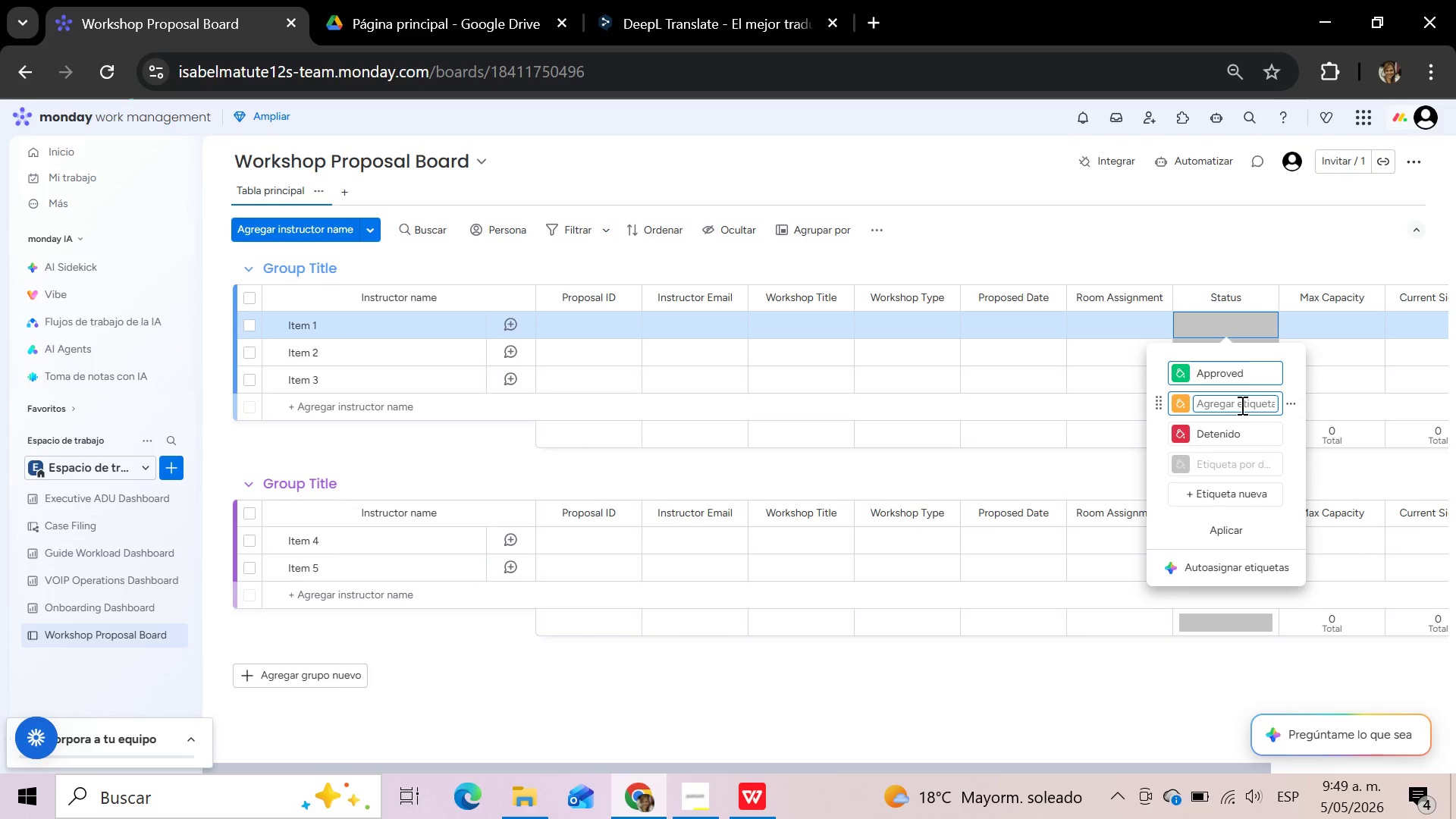 
type(Under Review)
 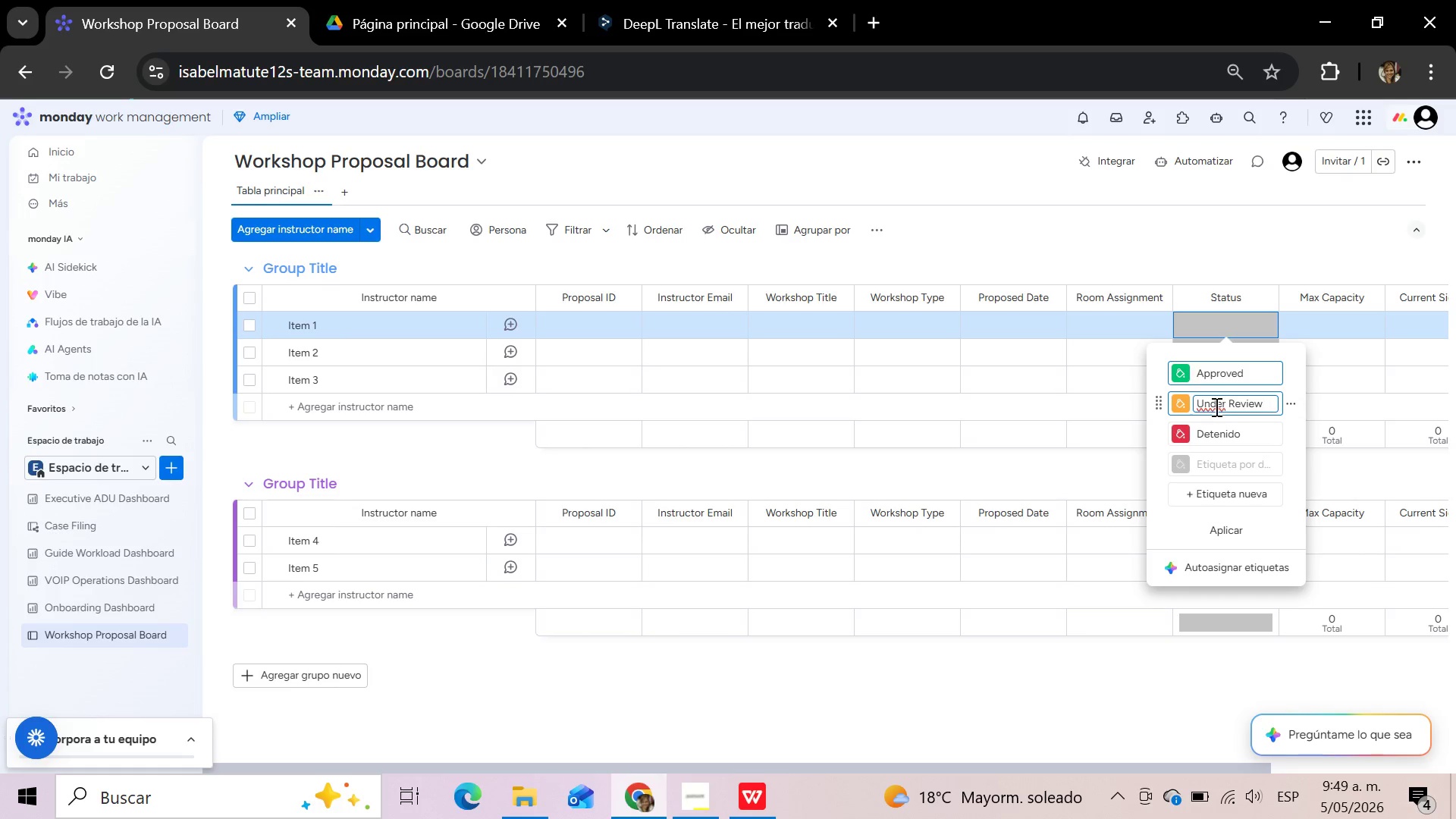 
left_click([1181, 401])
 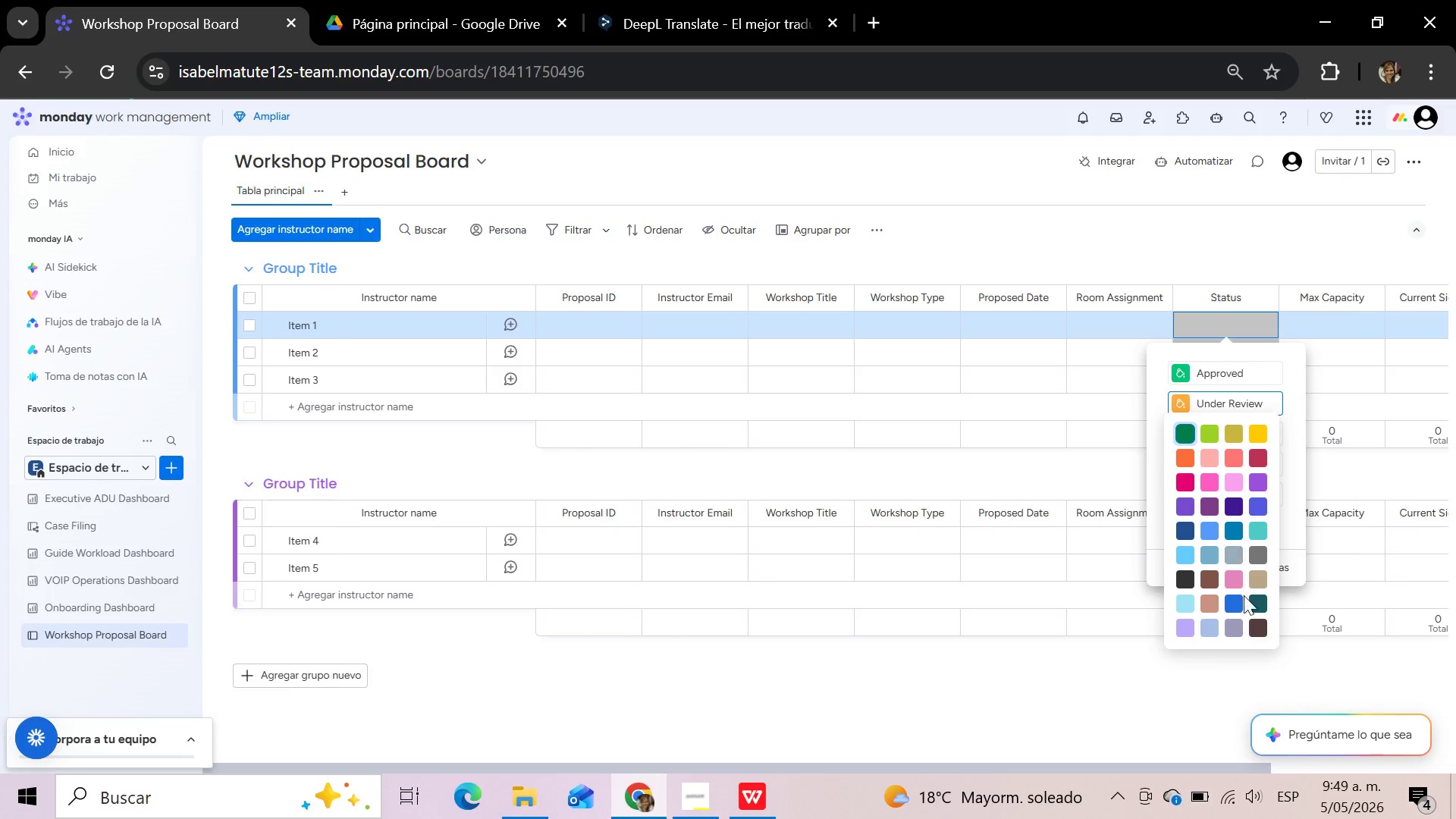 
left_click([1234, 604])
 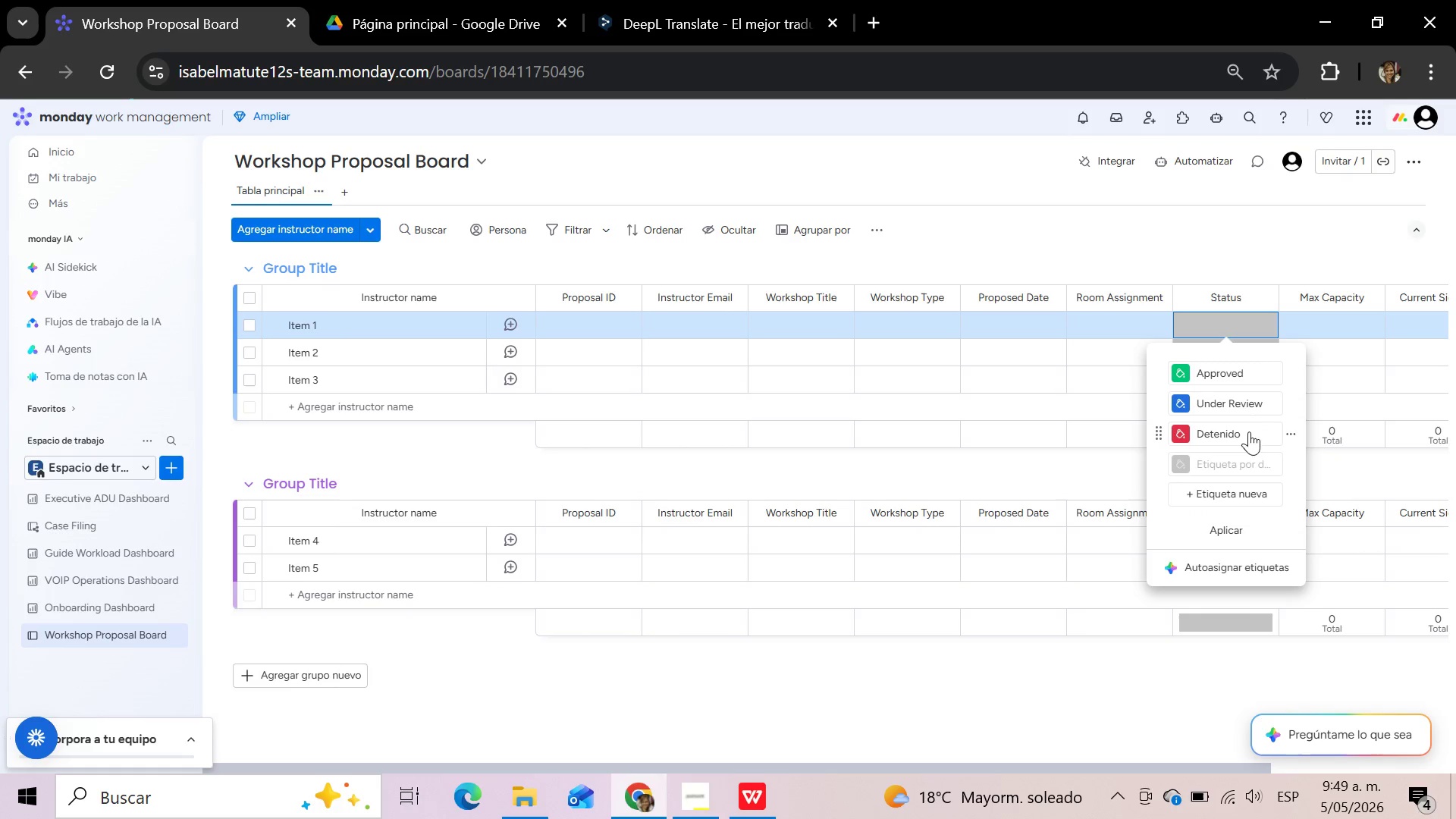 
wait(5.75)
 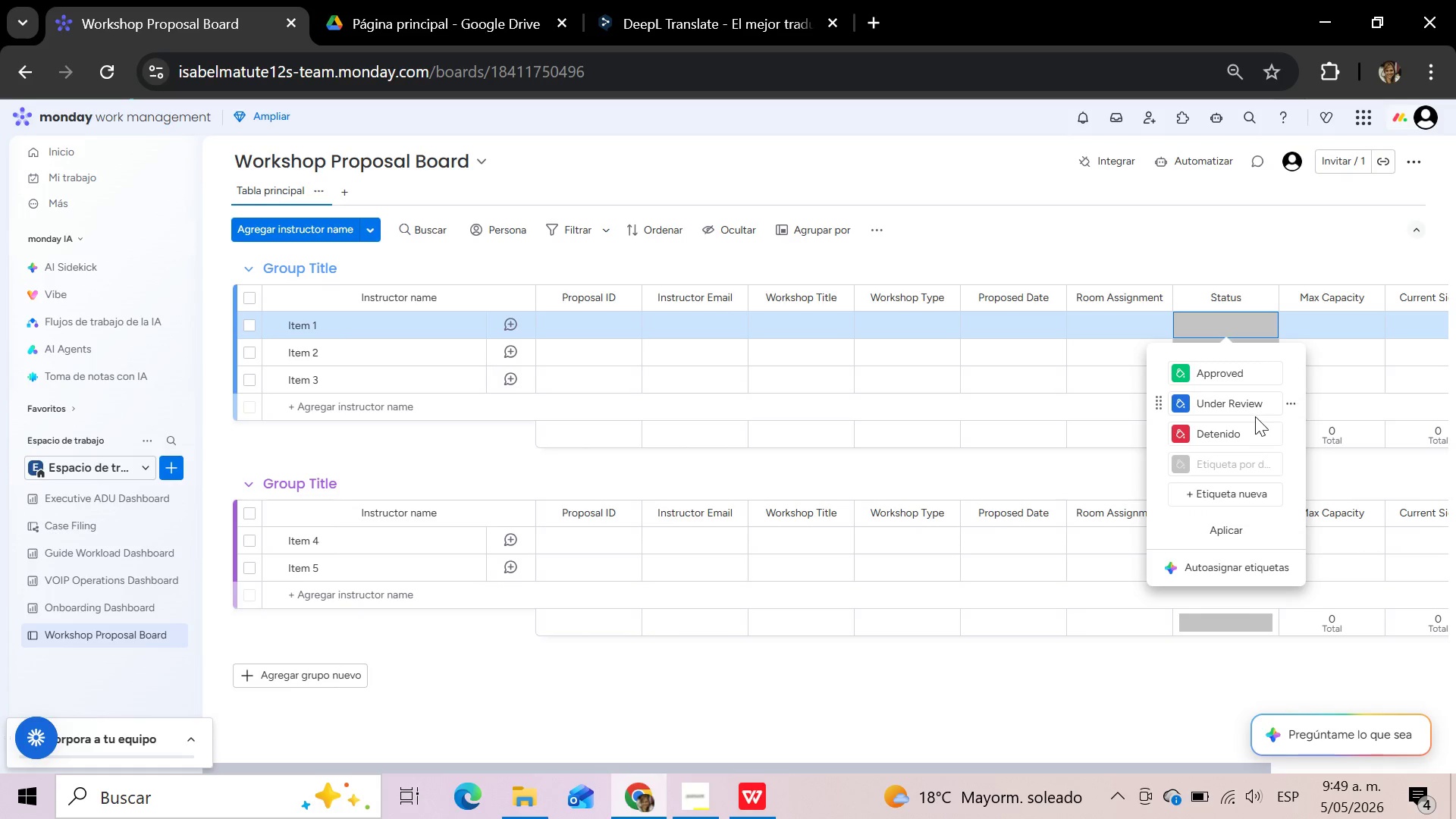 
left_click([1240, 431])
 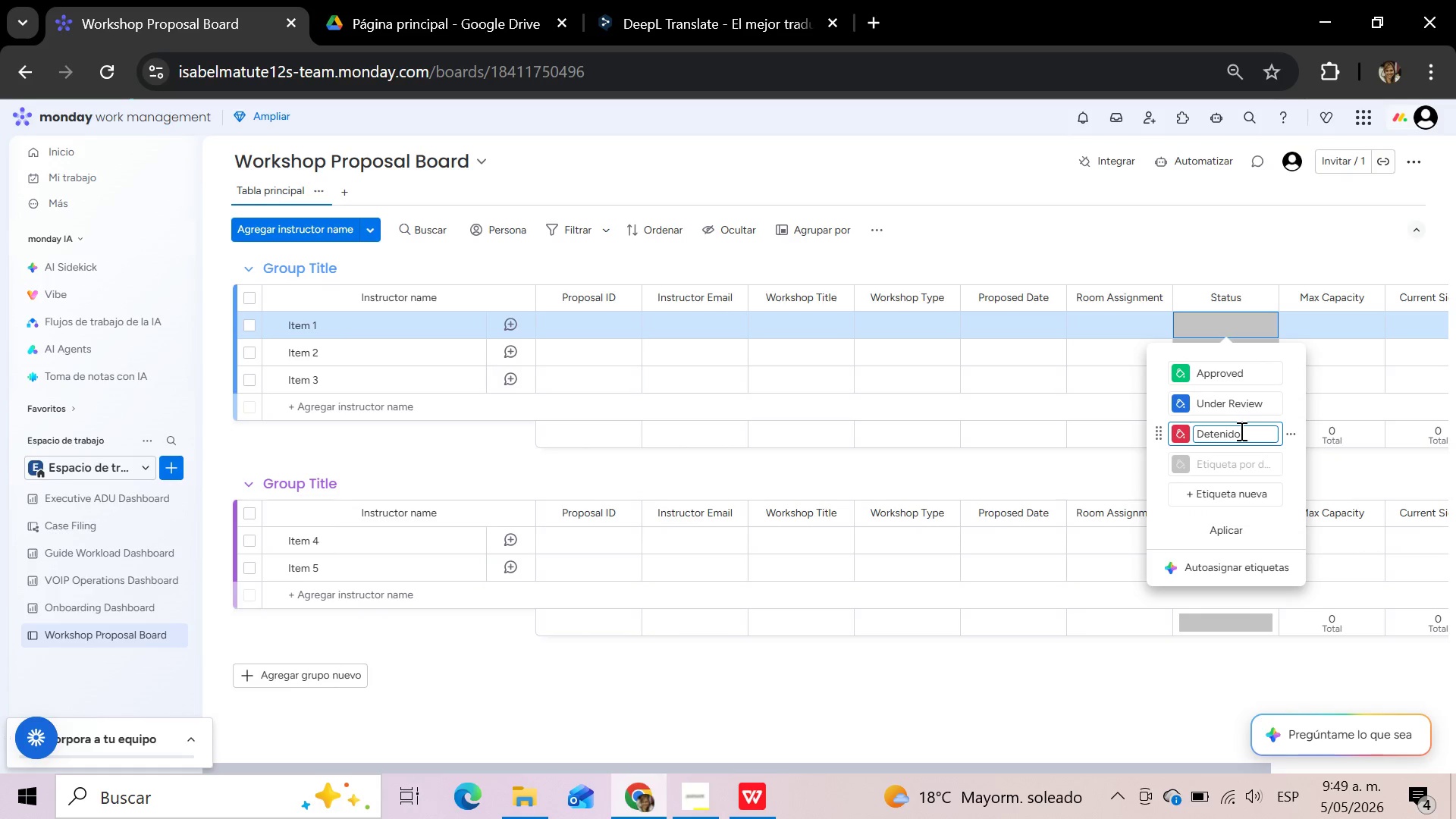 
hold_key(key=Backspace, duration=1.02)
 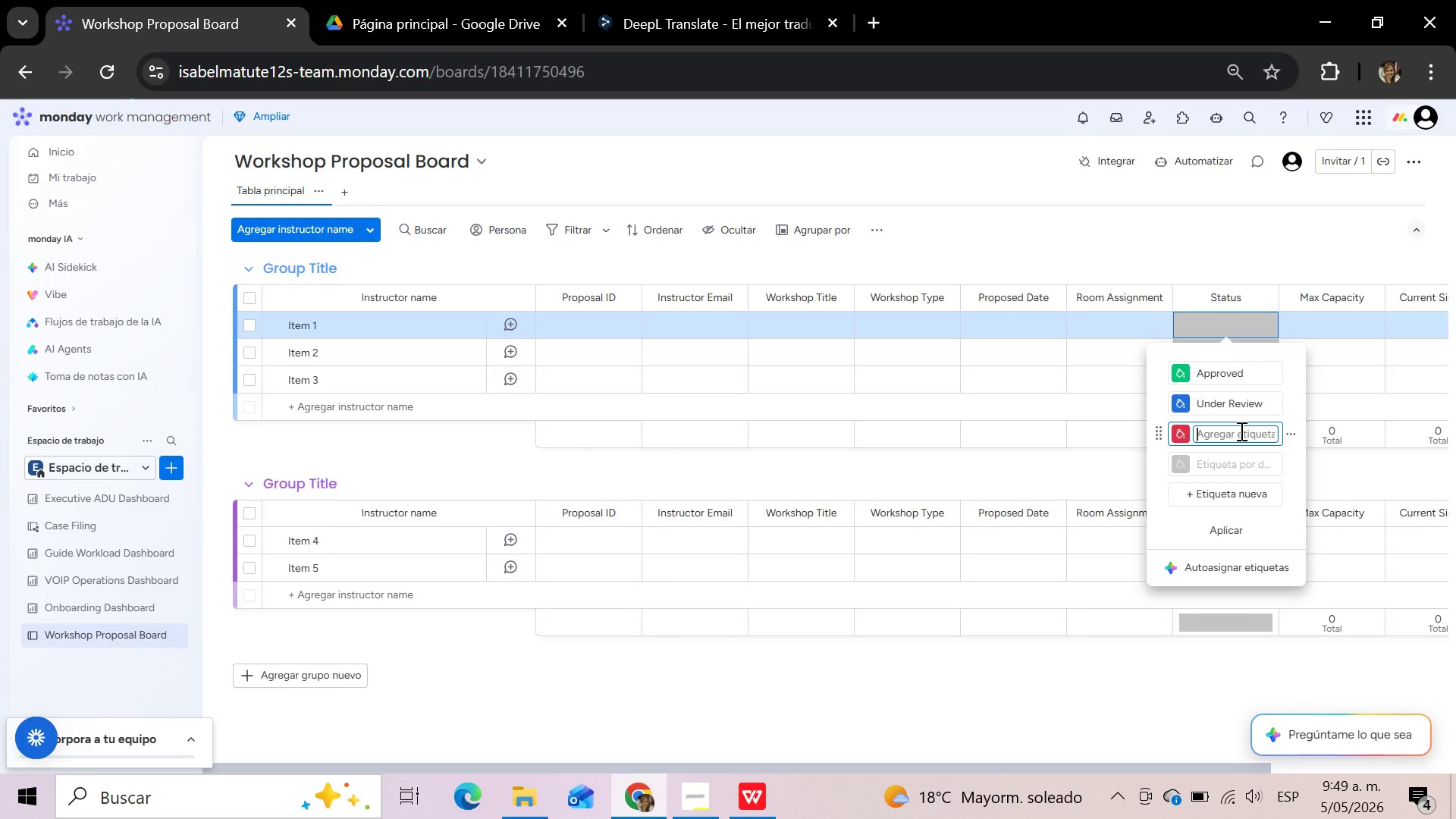 
type(Rejected)
 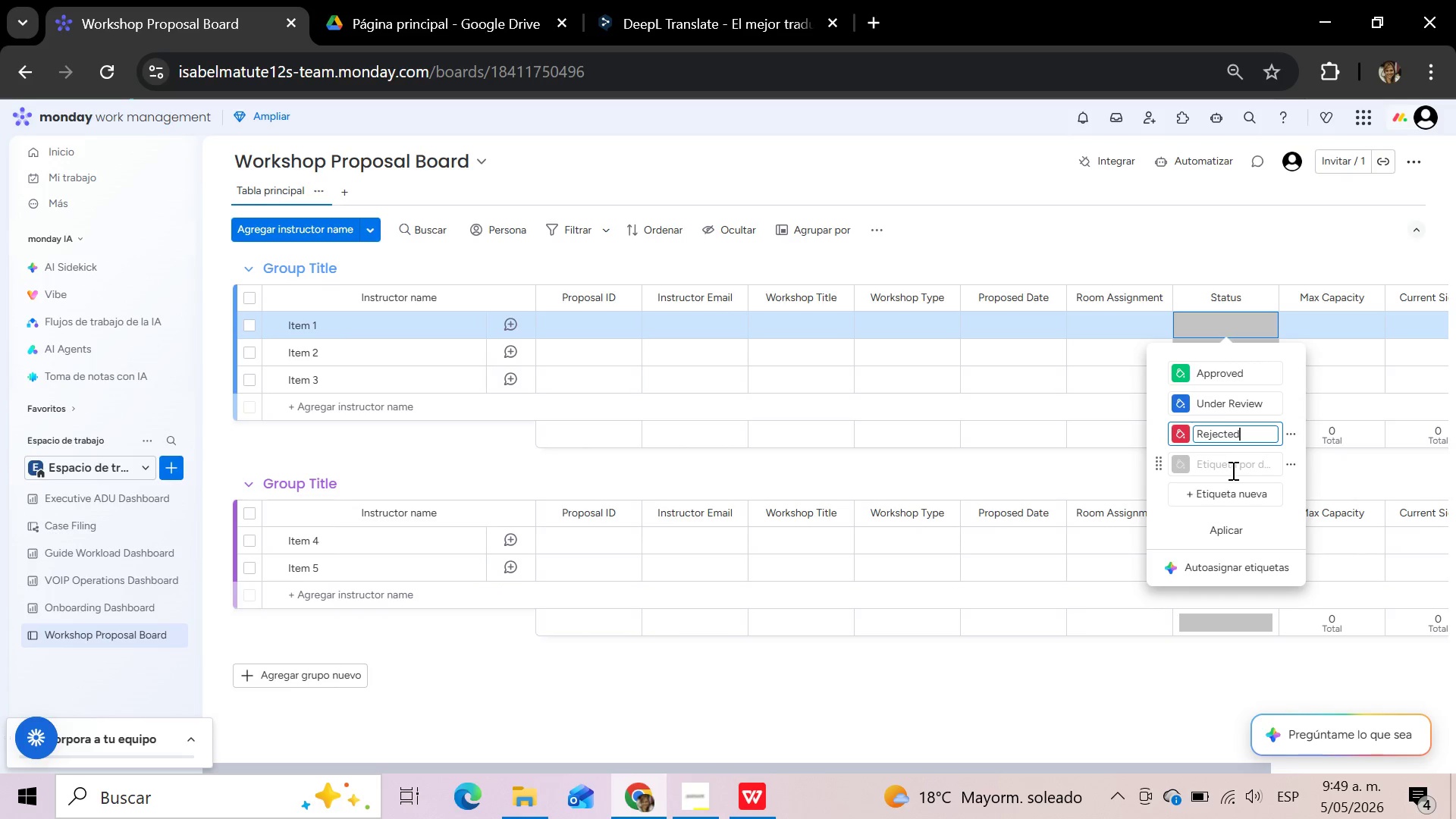 
left_click([1232, 470])
 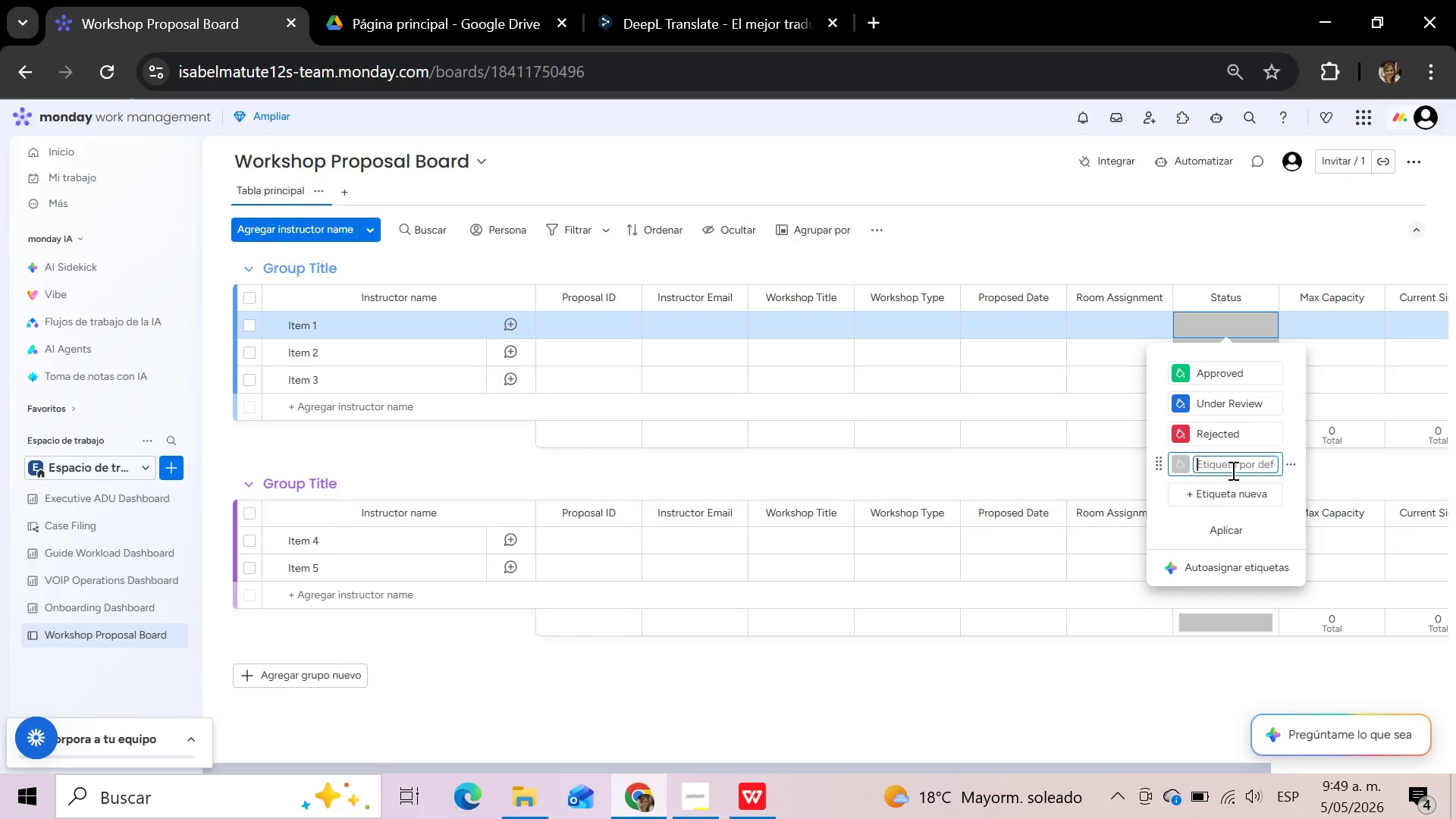 
type(New)
 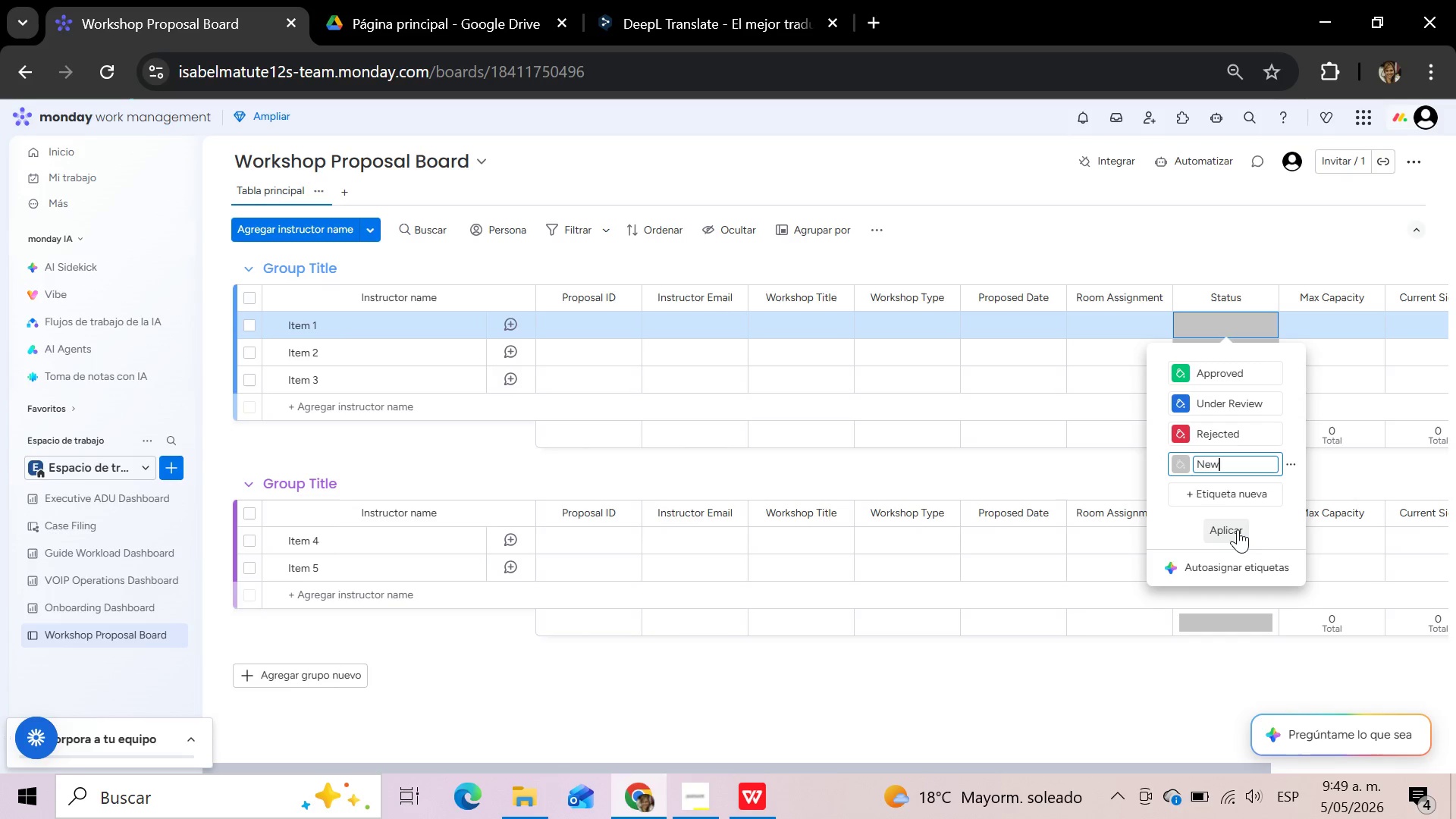 
wait(5.83)
 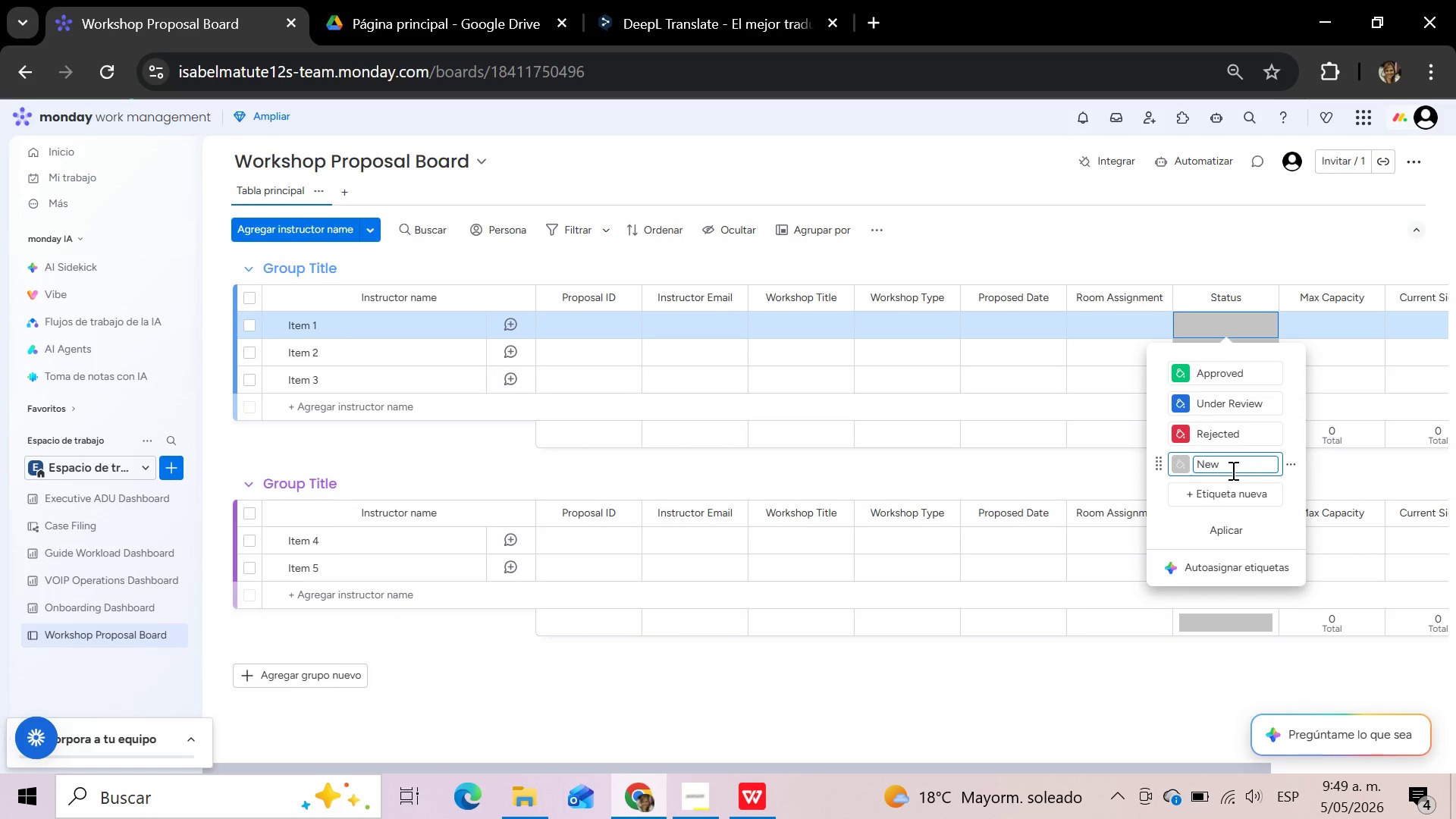 
left_click([1238, 529])
 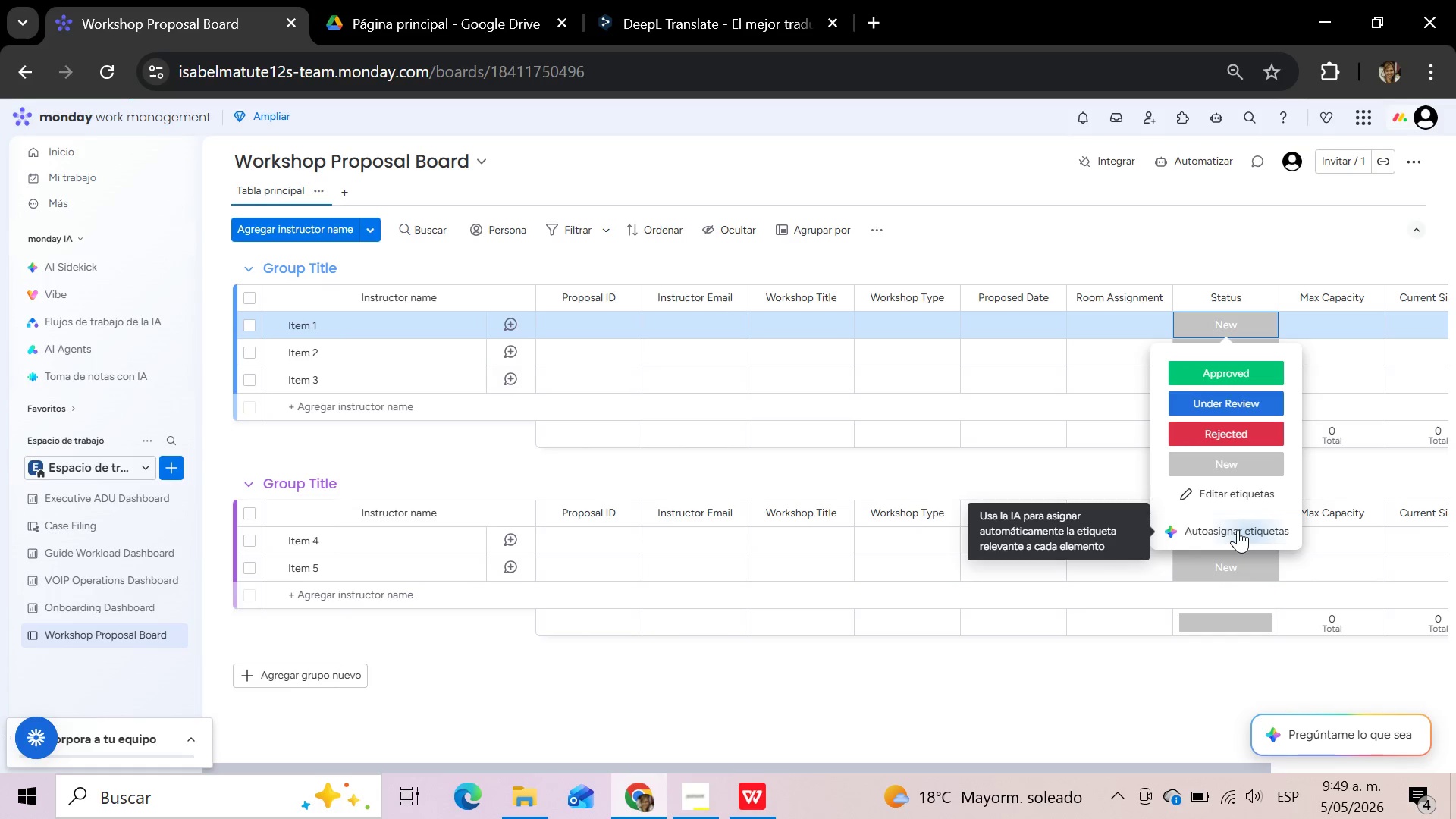 
wait(7.72)
 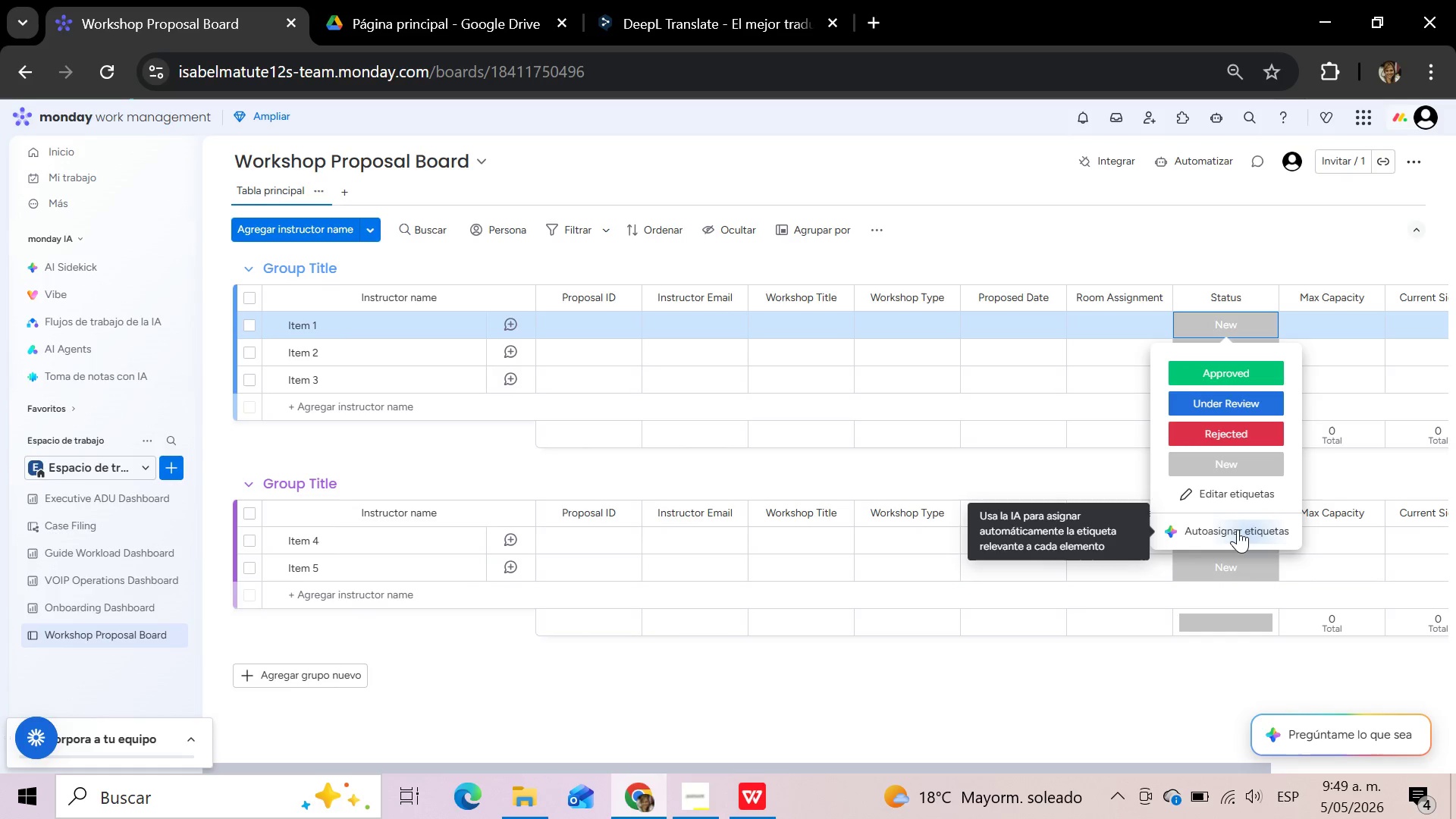 
left_click([1249, 228])
 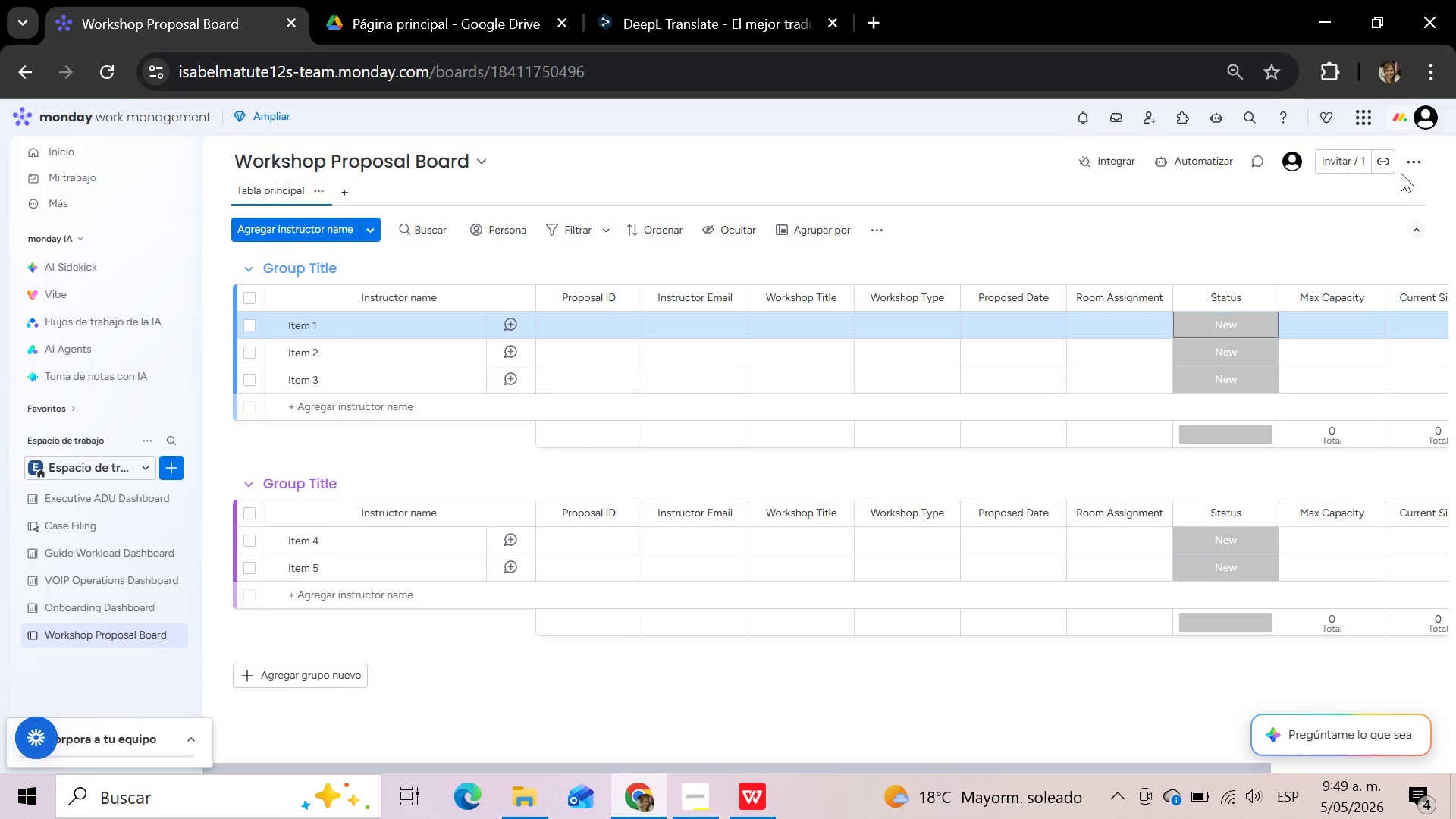 
left_click([1410, 157])
 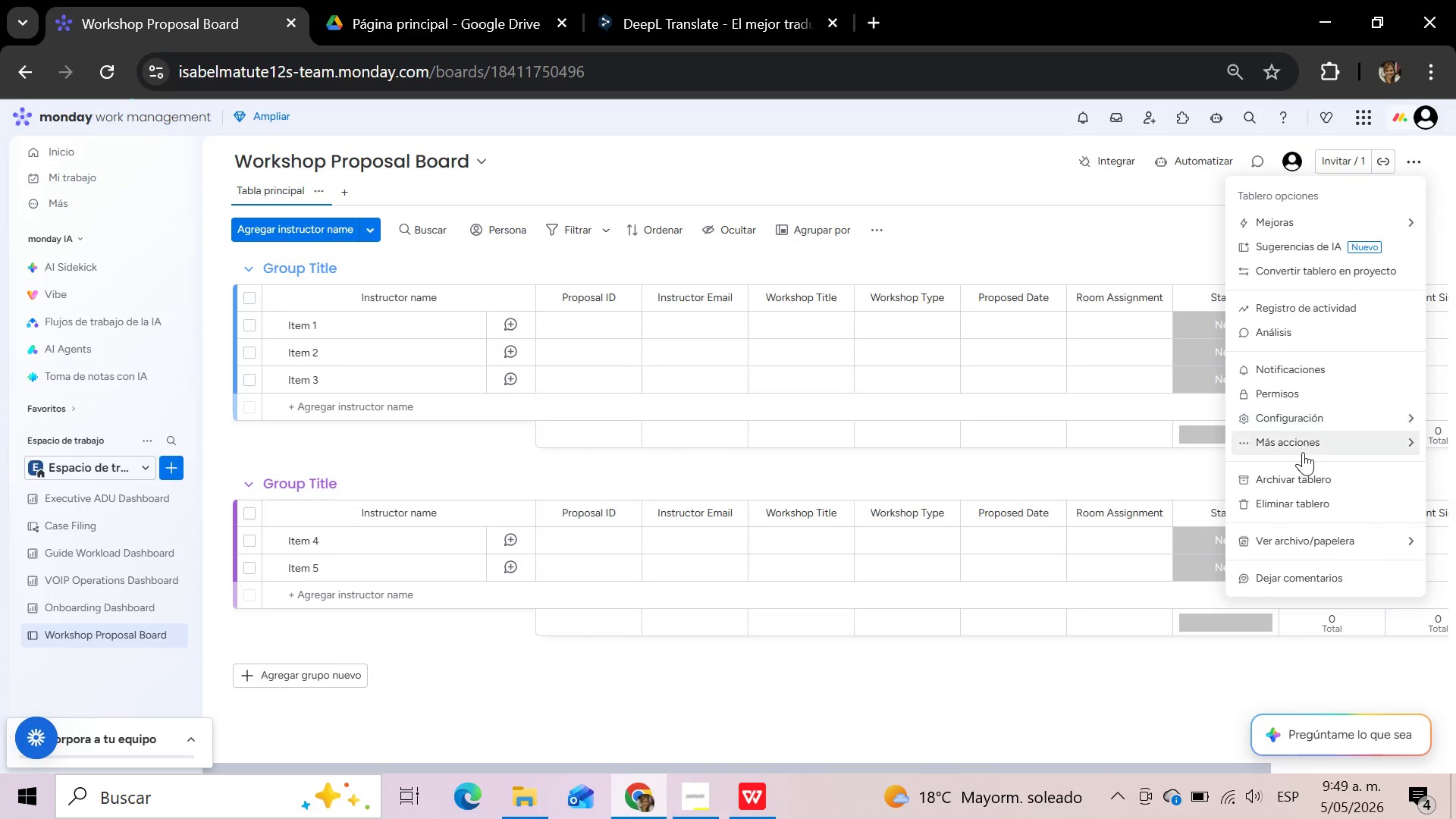 
left_click([1303, 452])
 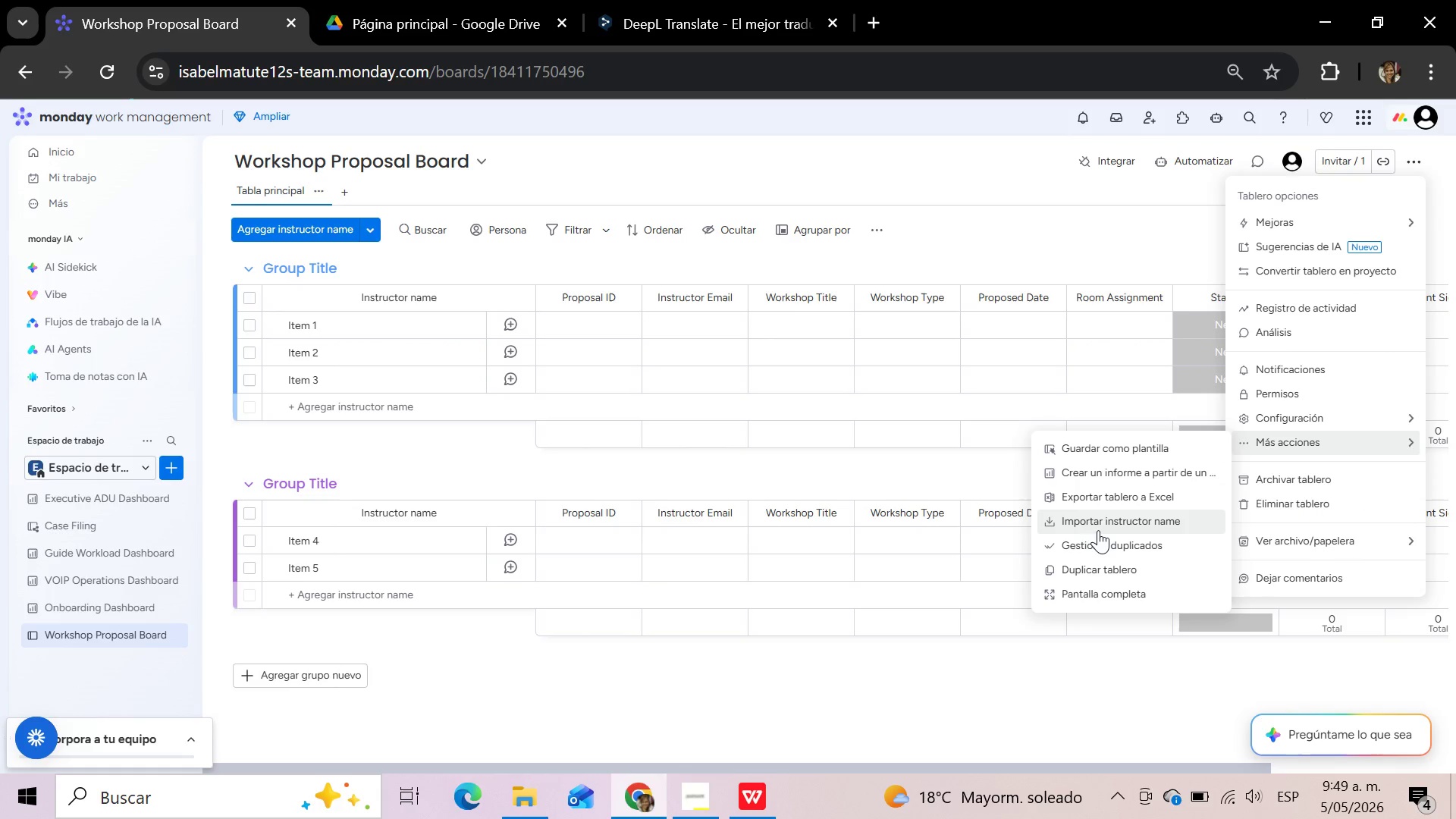 
left_click([1101, 525])
 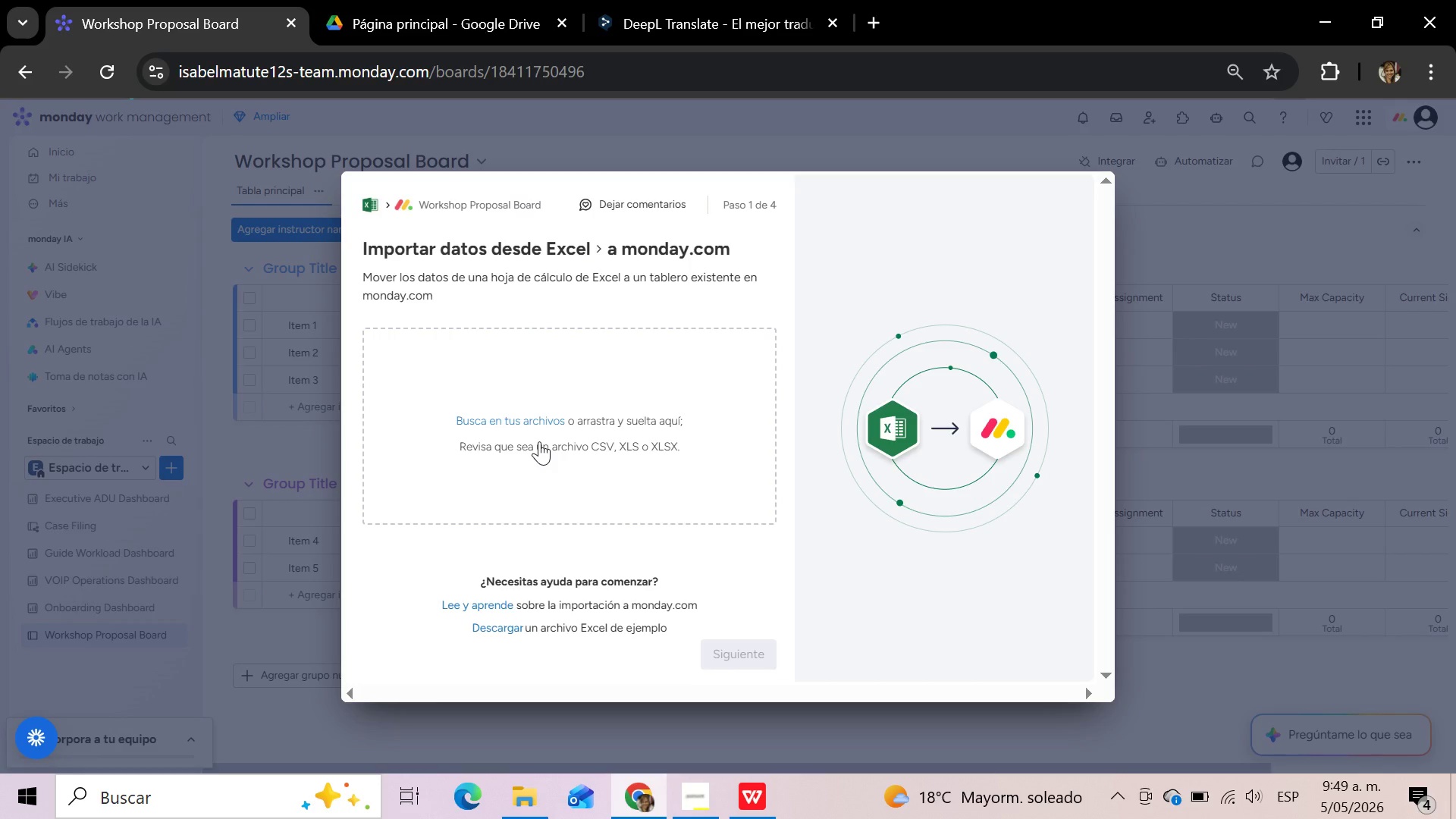 
left_click([535, 425])
 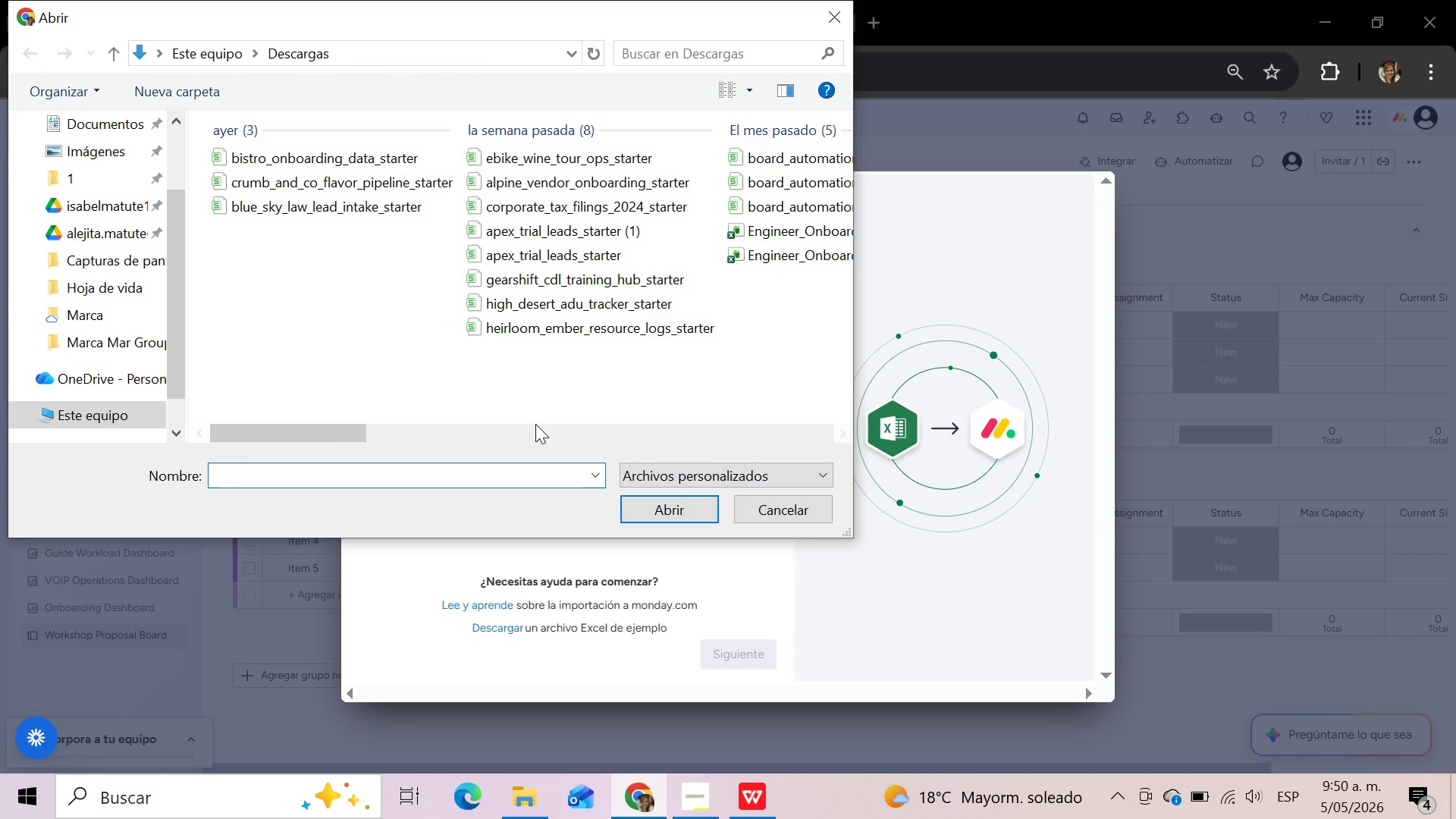 
wait(5.89)
 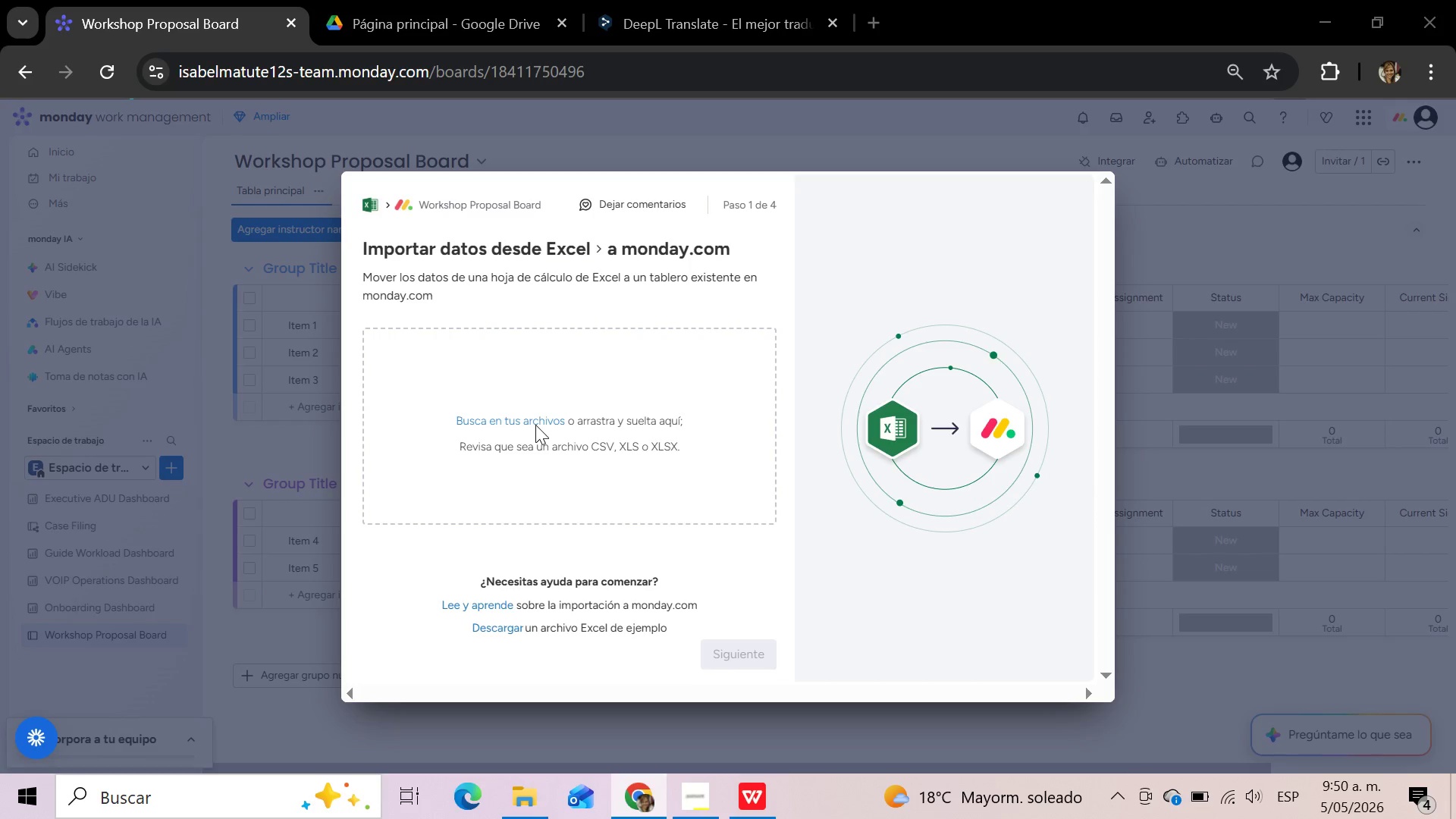 
left_click([314, 170])
 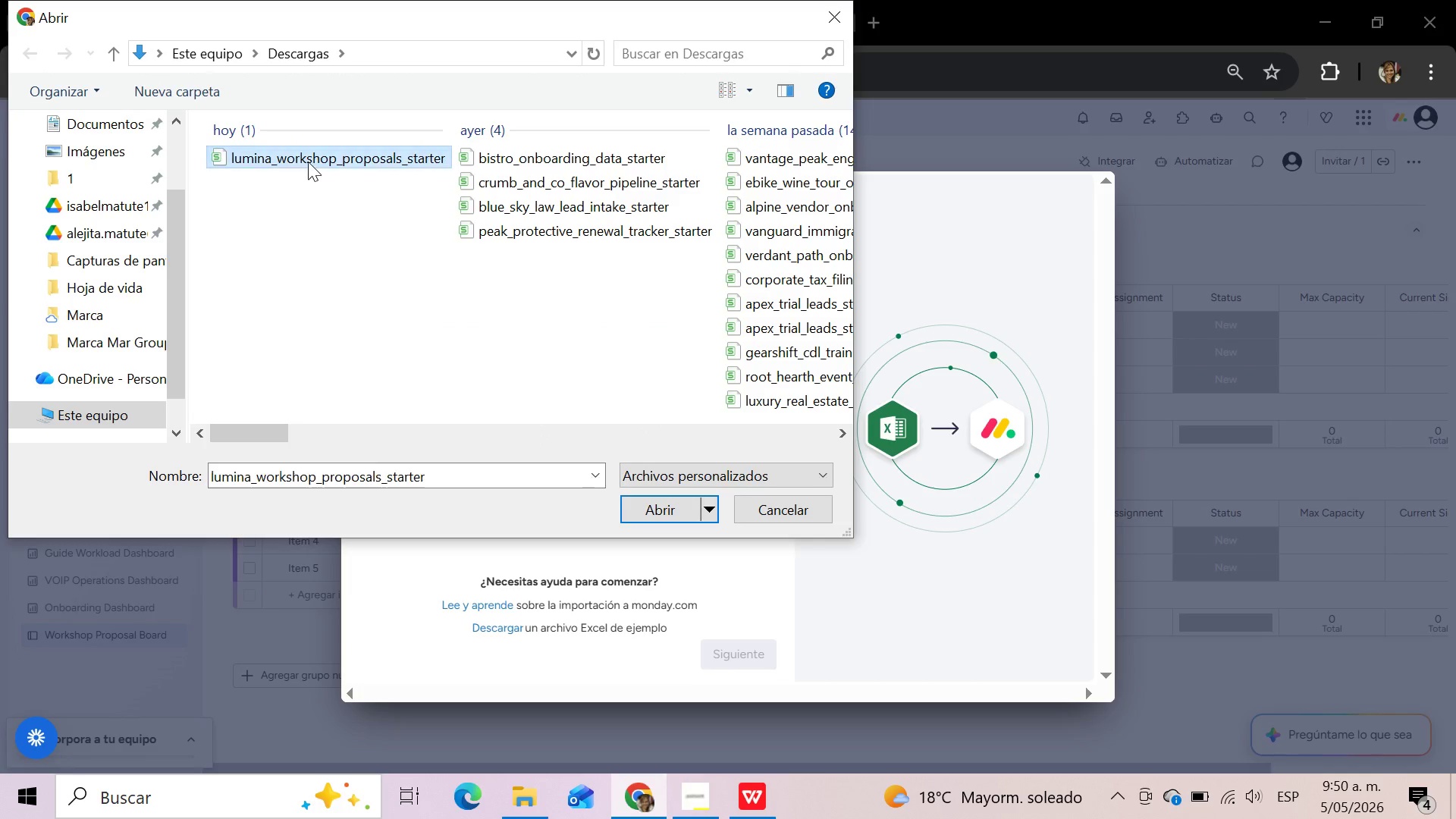 
left_click([308, 162])
 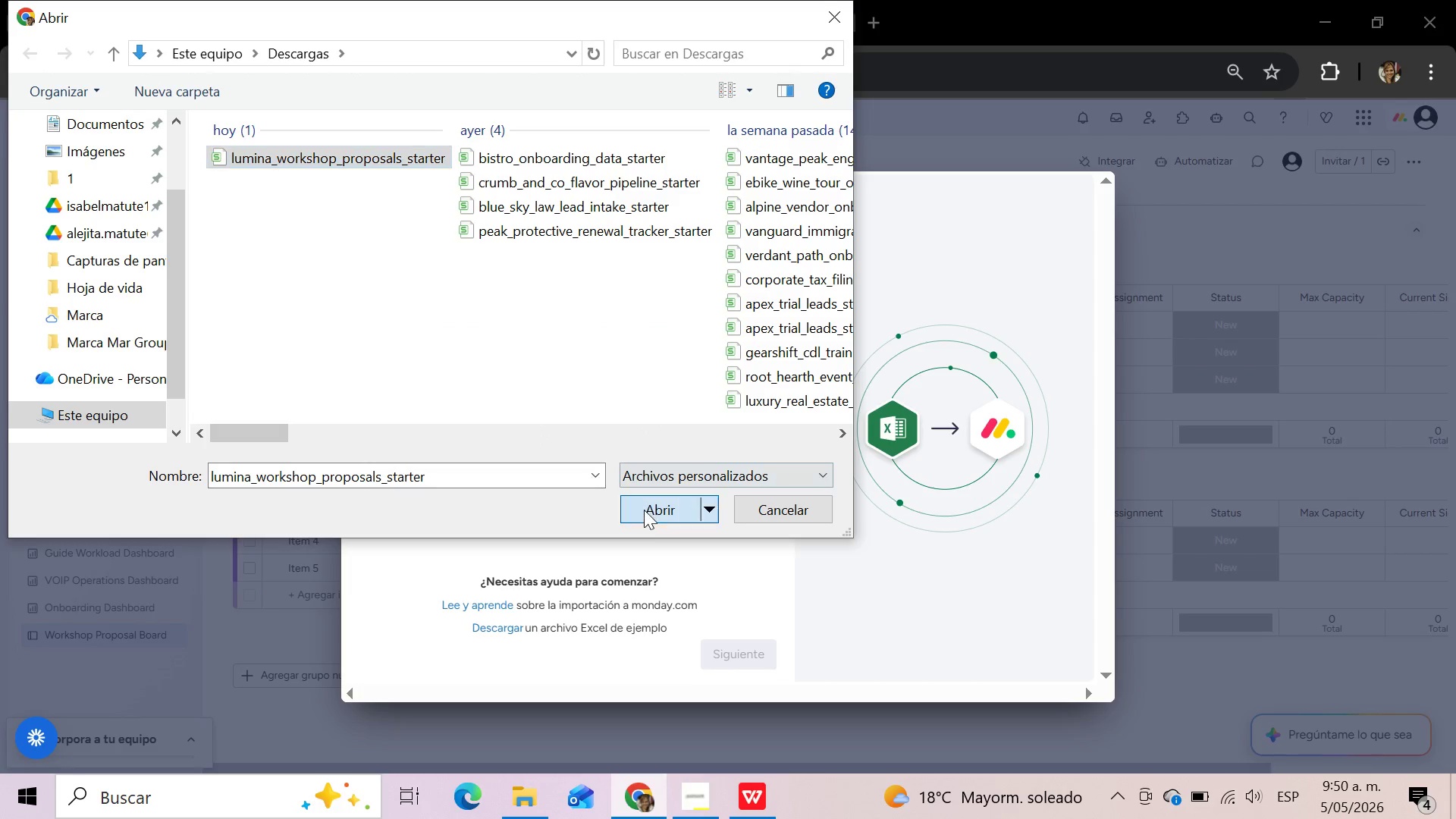 
left_click([644, 510])
 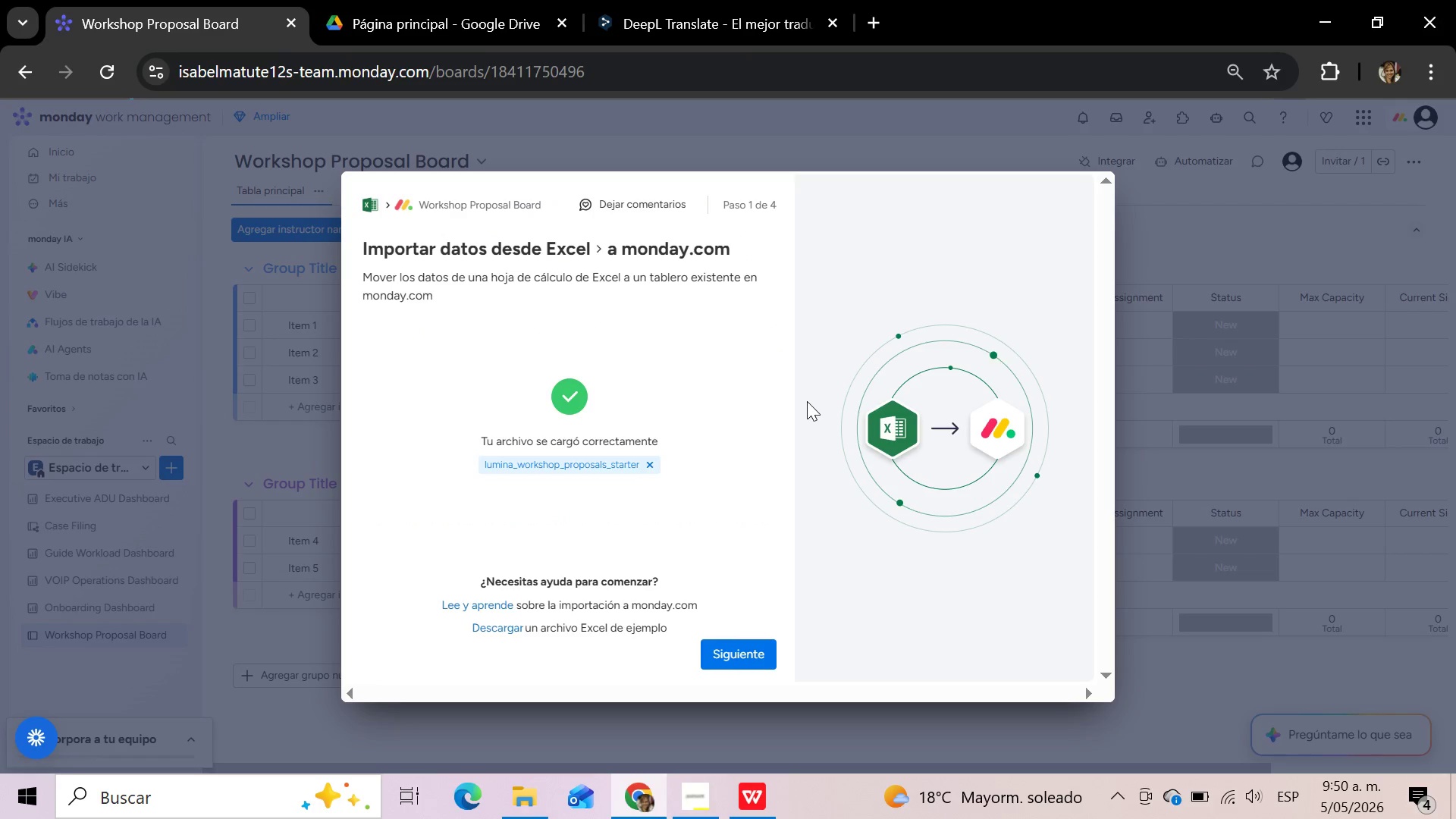 
left_click([739, 645])
 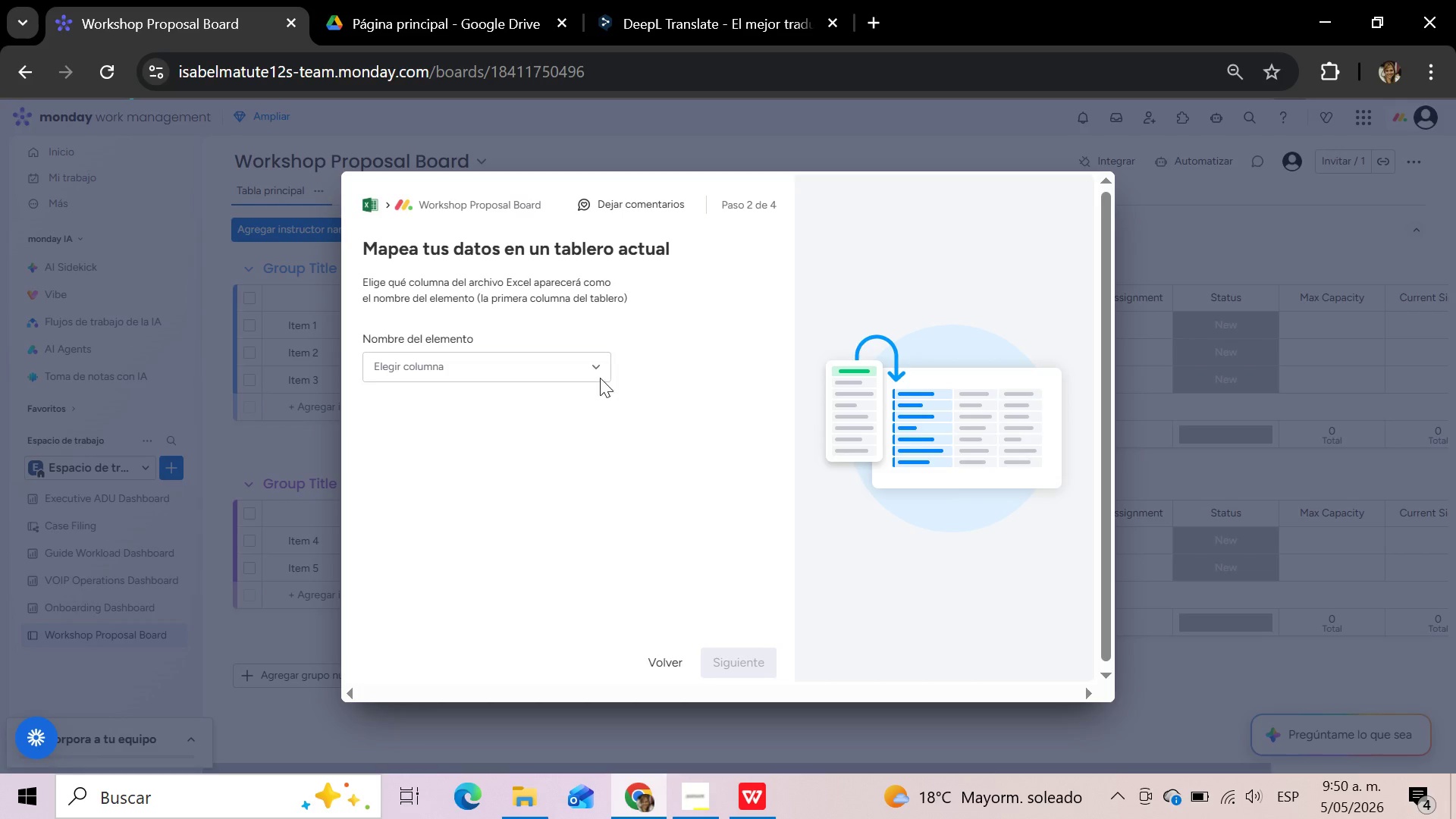 
left_click([579, 363])
 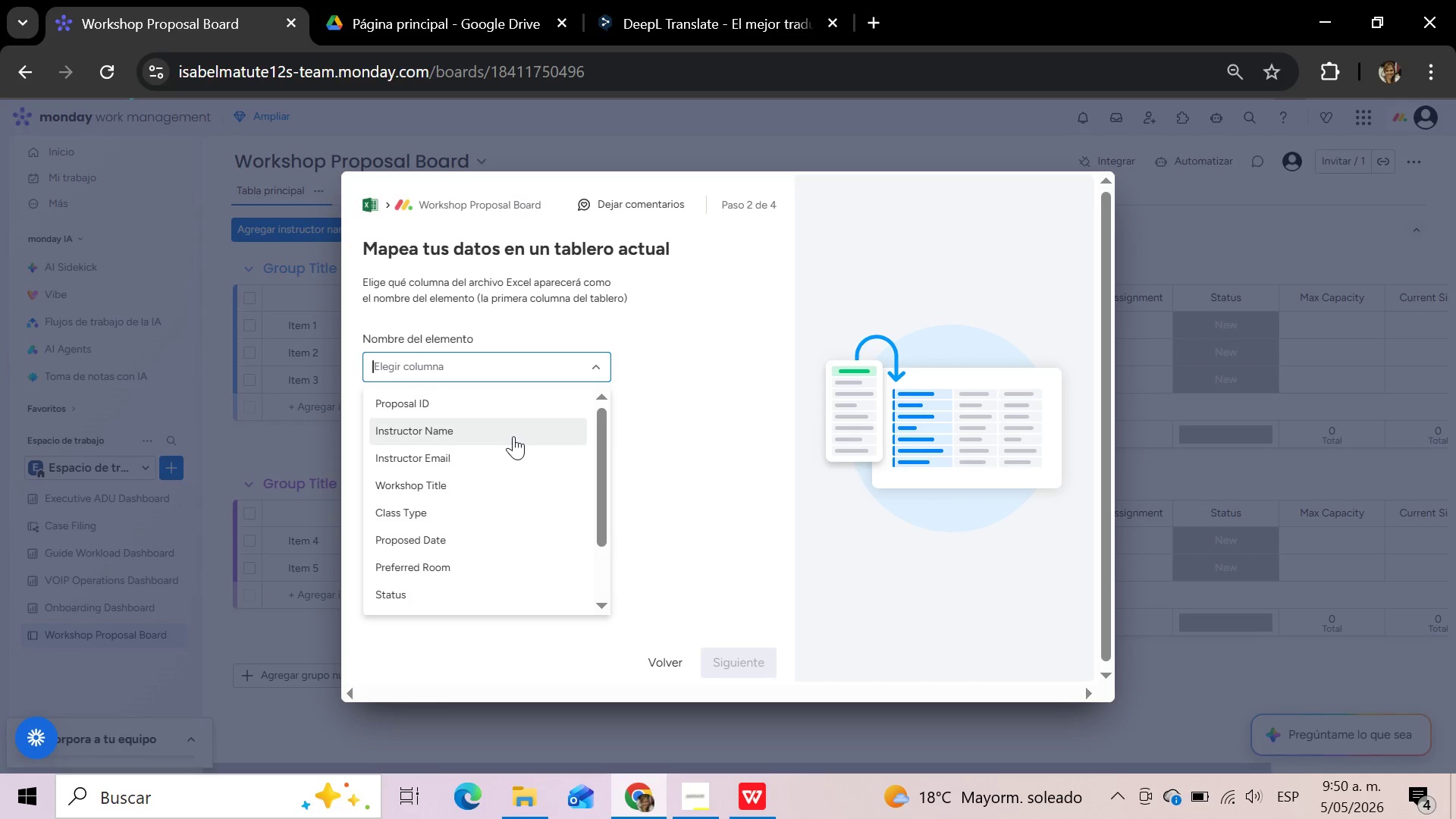 
left_click([506, 431])
 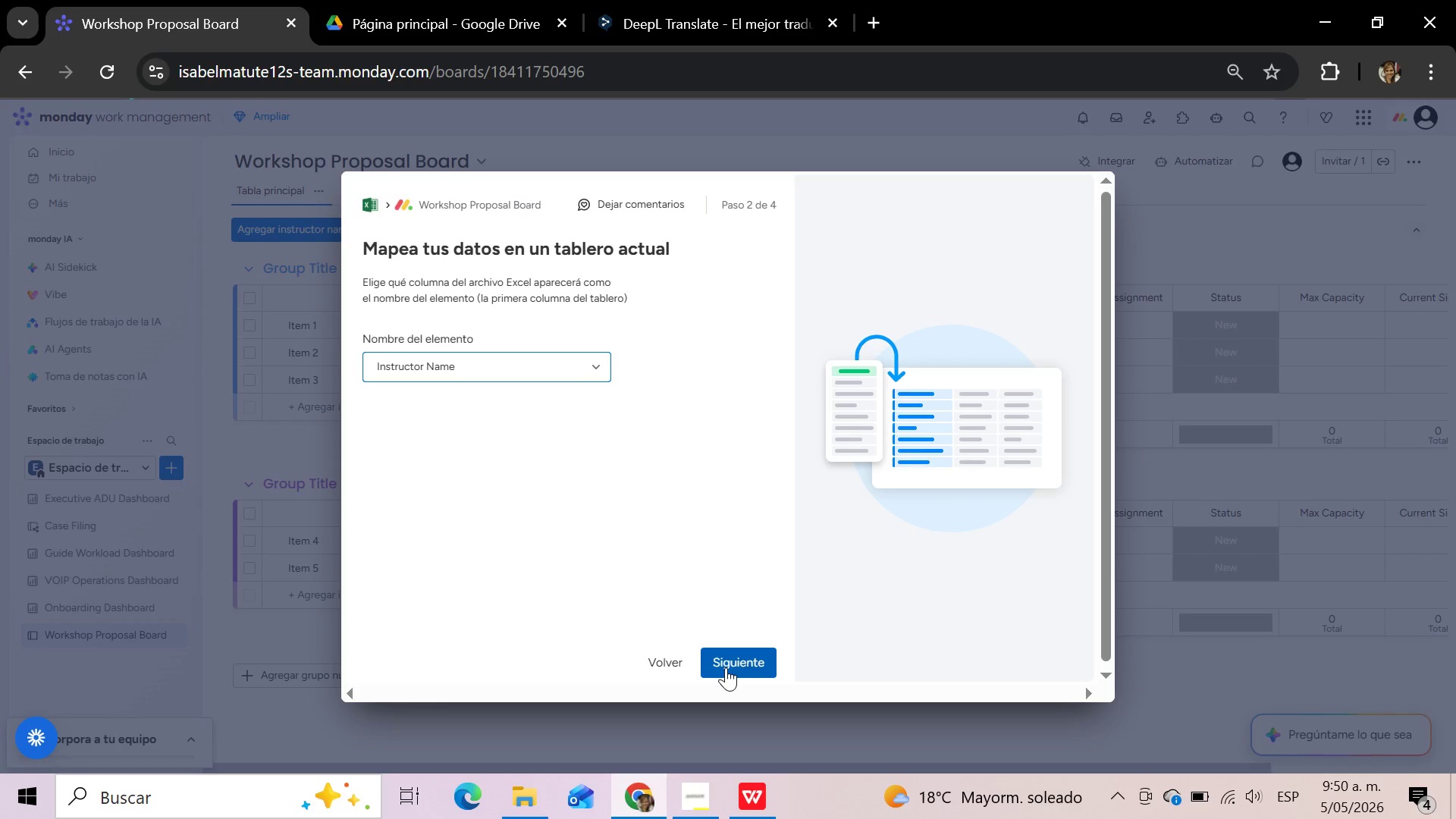 
left_click([726, 667])
 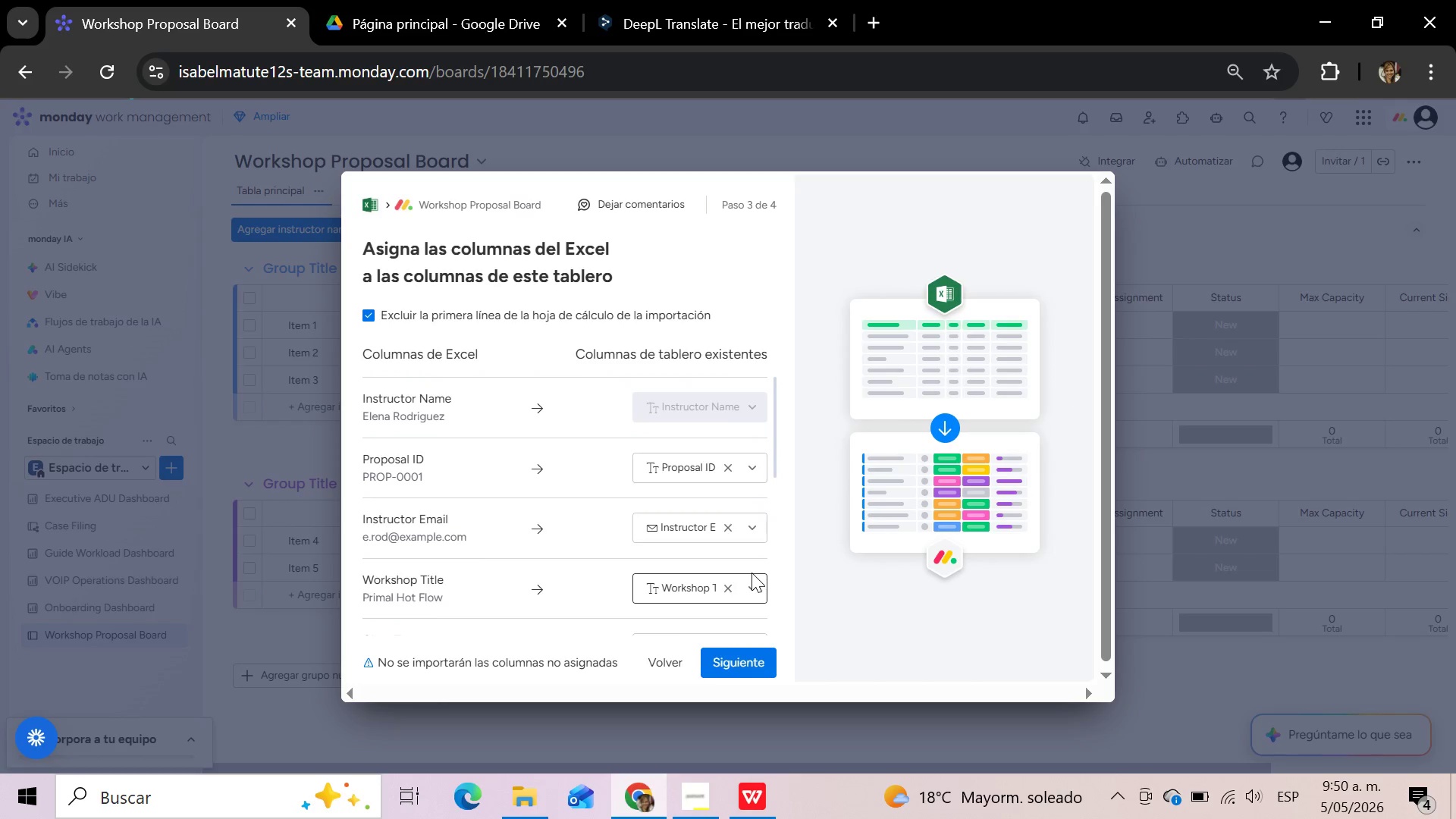 
wait(5.22)
 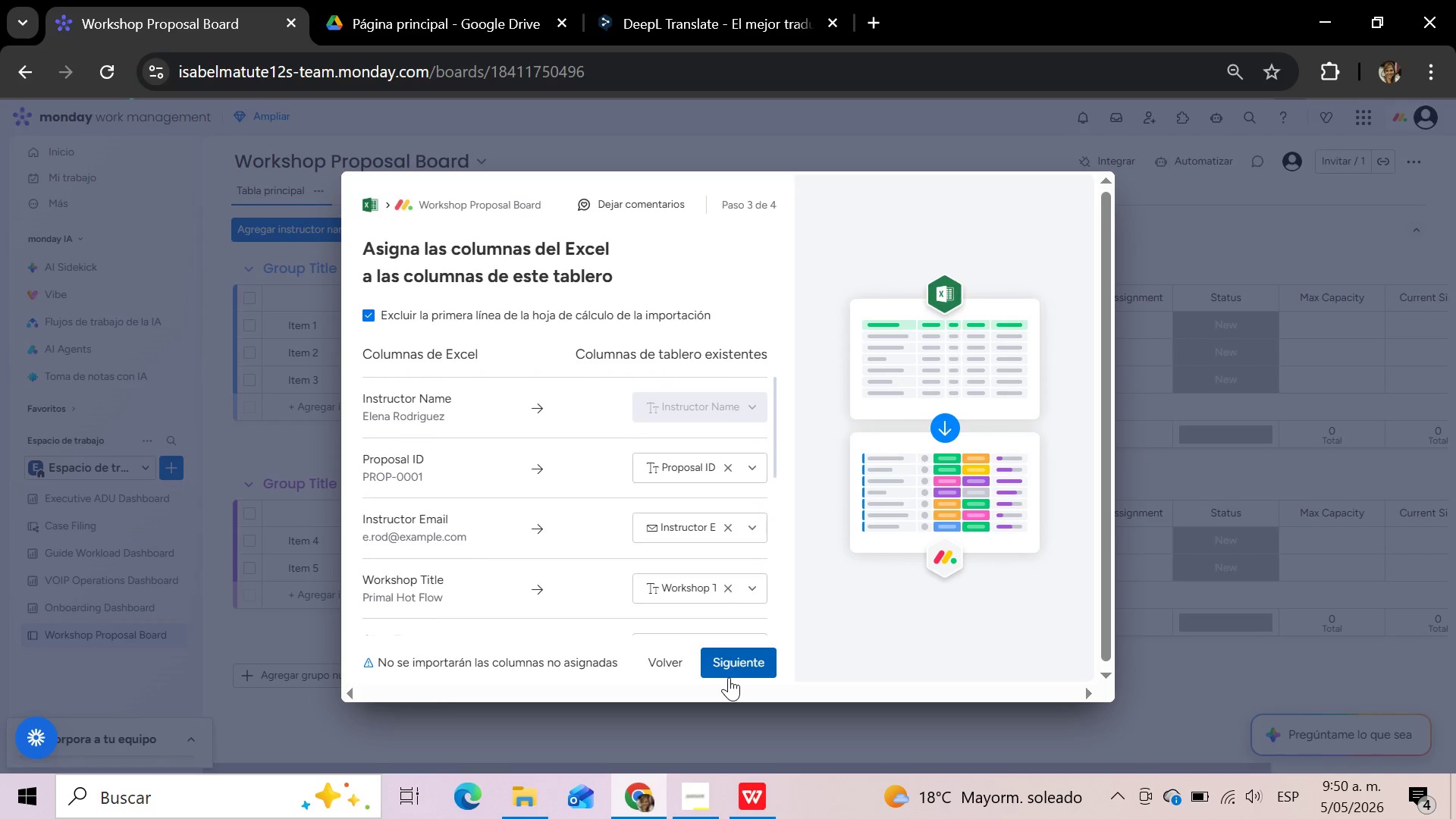 
scroll: coordinate [752, 573], scroll_direction: down, amount: 1.0
 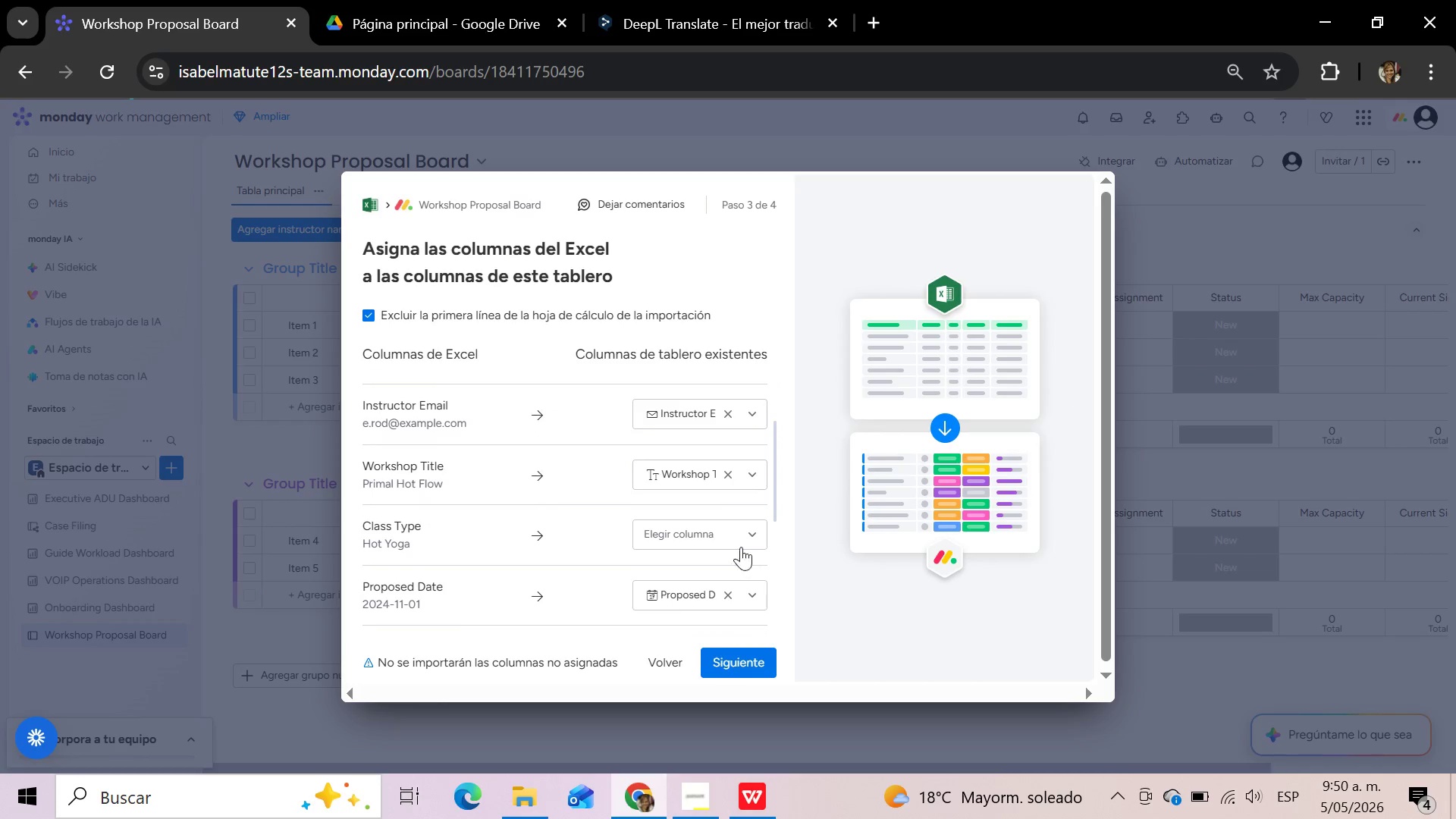 
left_click([740, 542])
 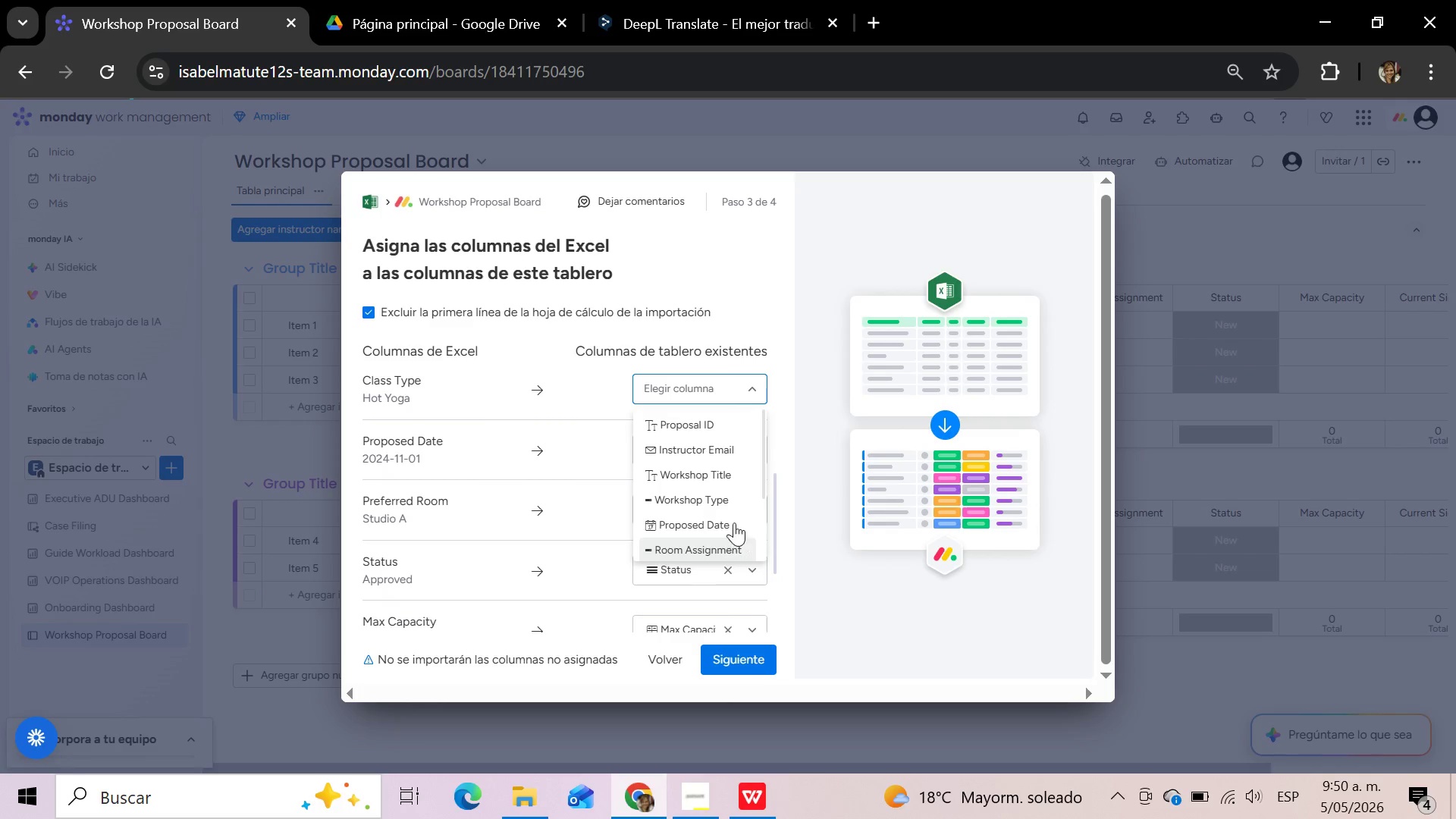 
left_click([723, 499])
 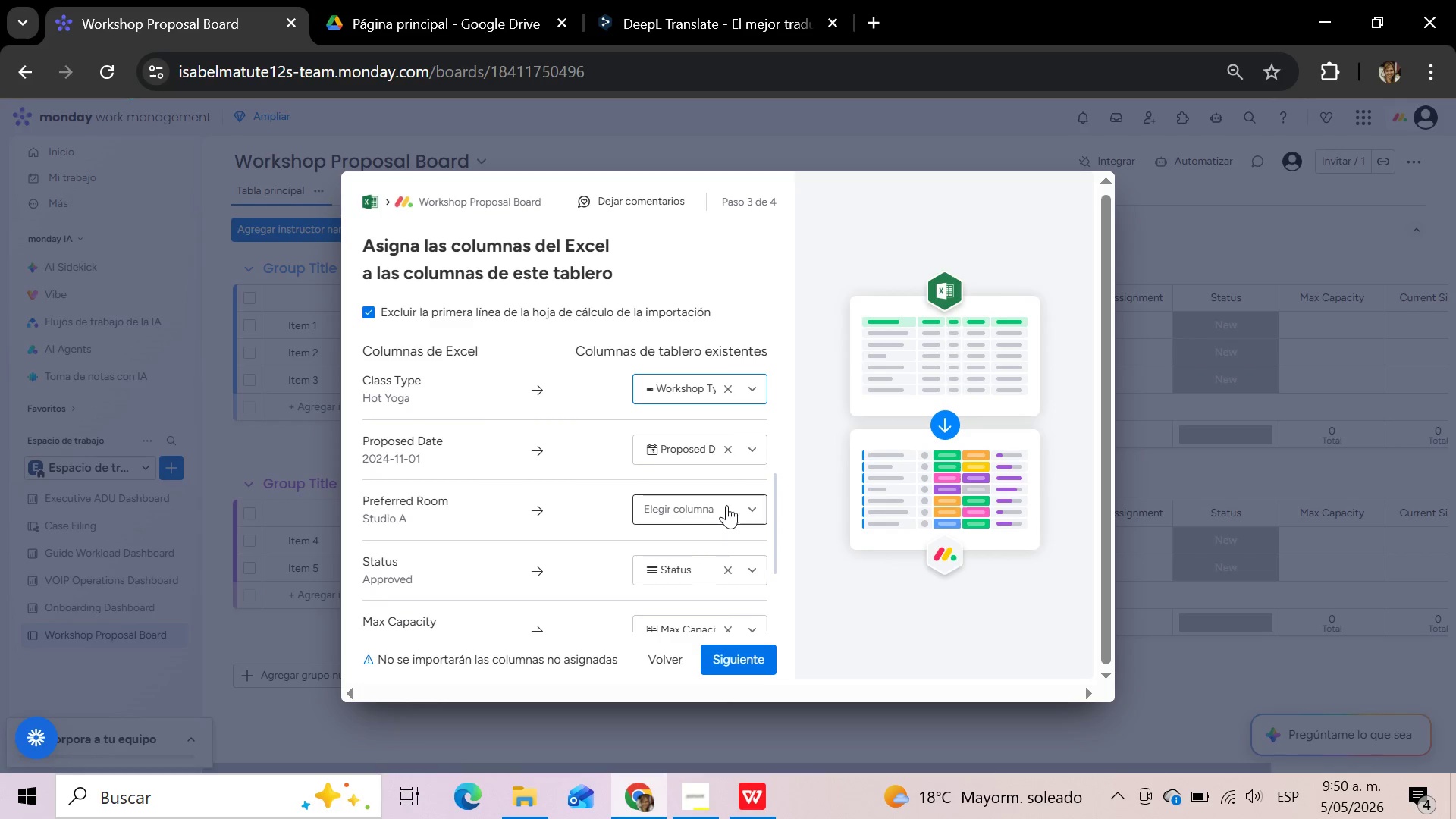 
left_click([726, 505])
 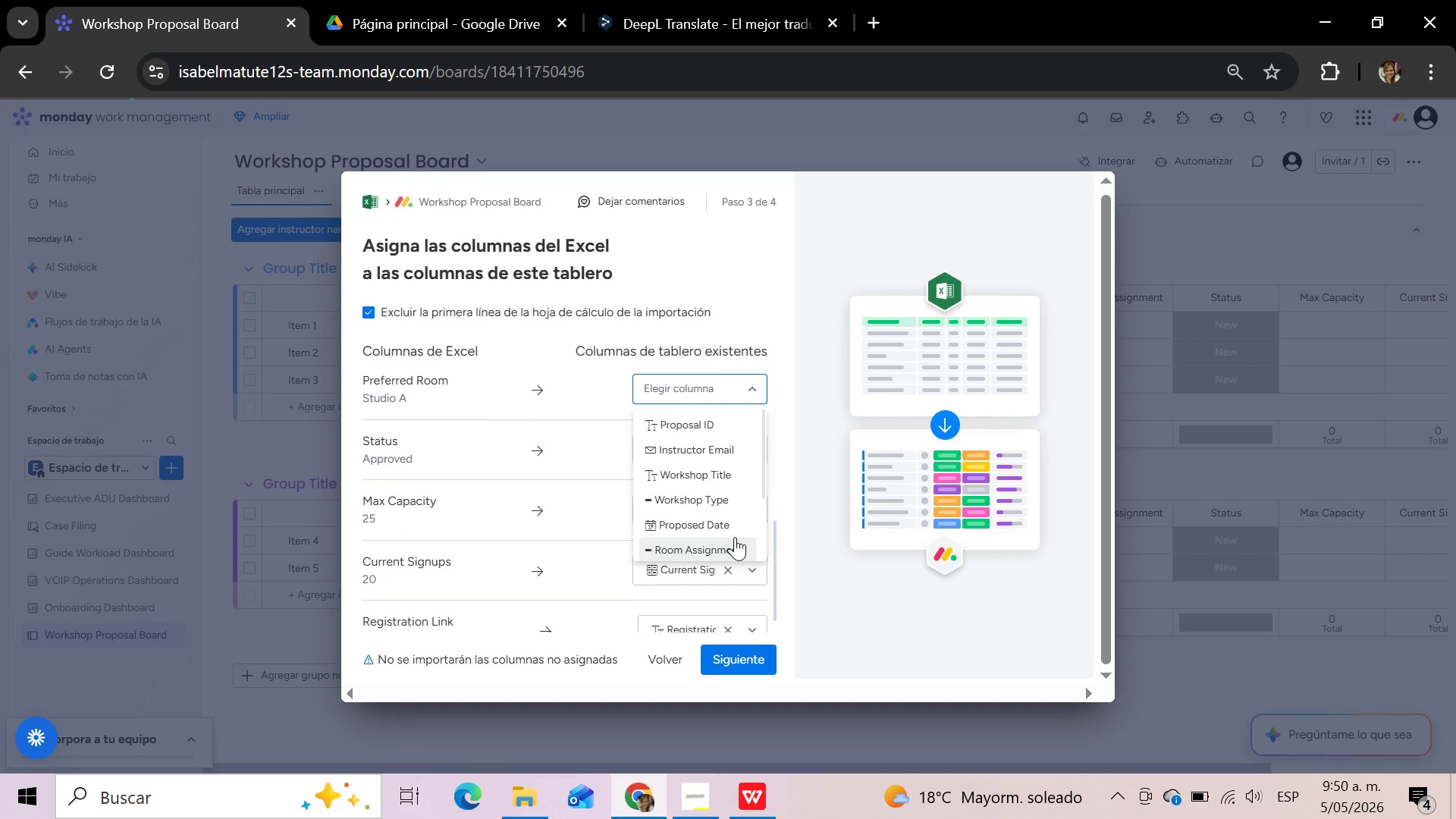 
left_click([733, 539])
 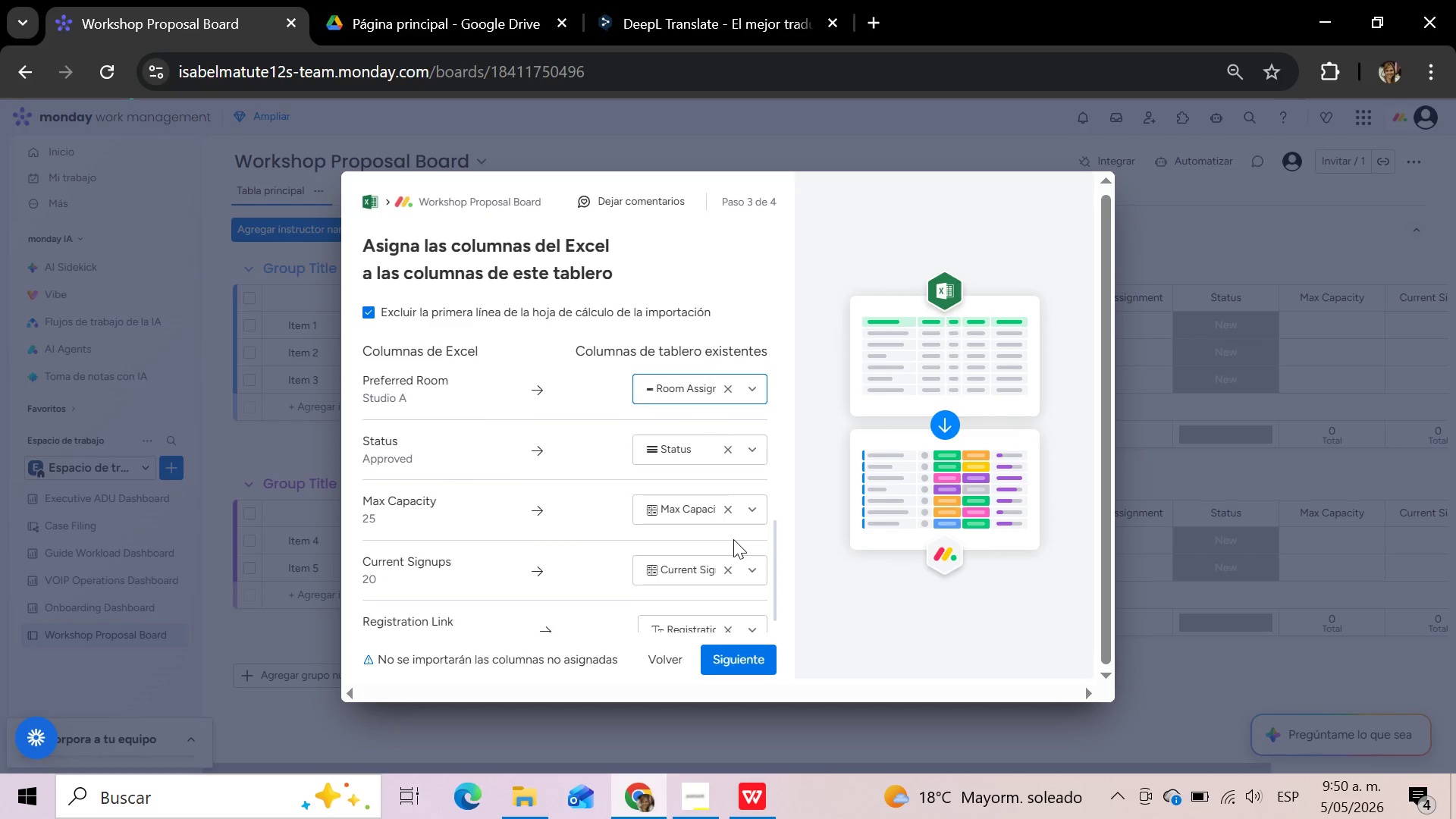 
scroll: coordinate [733, 539], scroll_direction: down, amount: 1.0
 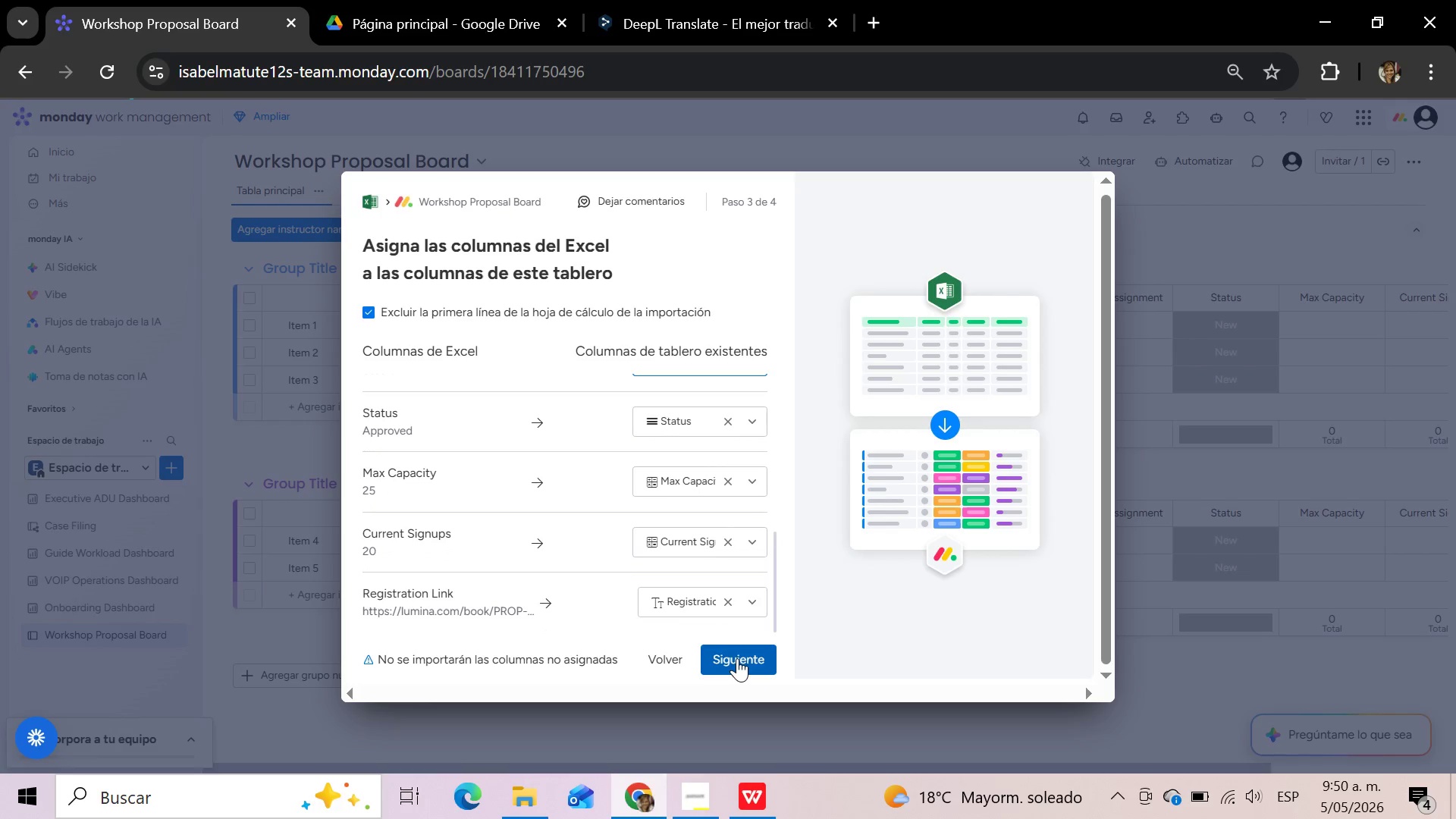 
left_click([737, 658])
 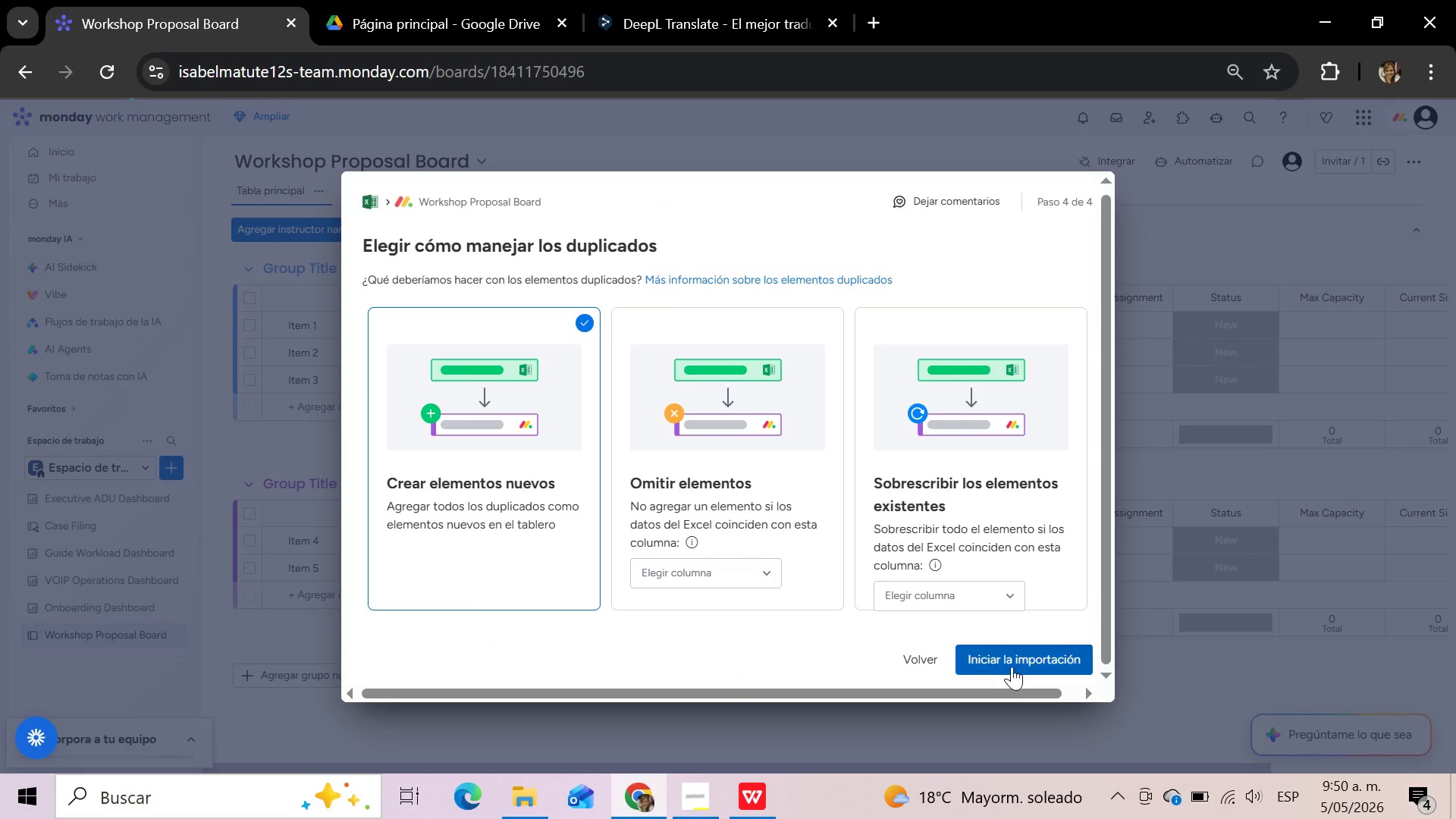 
left_click([1021, 658])
 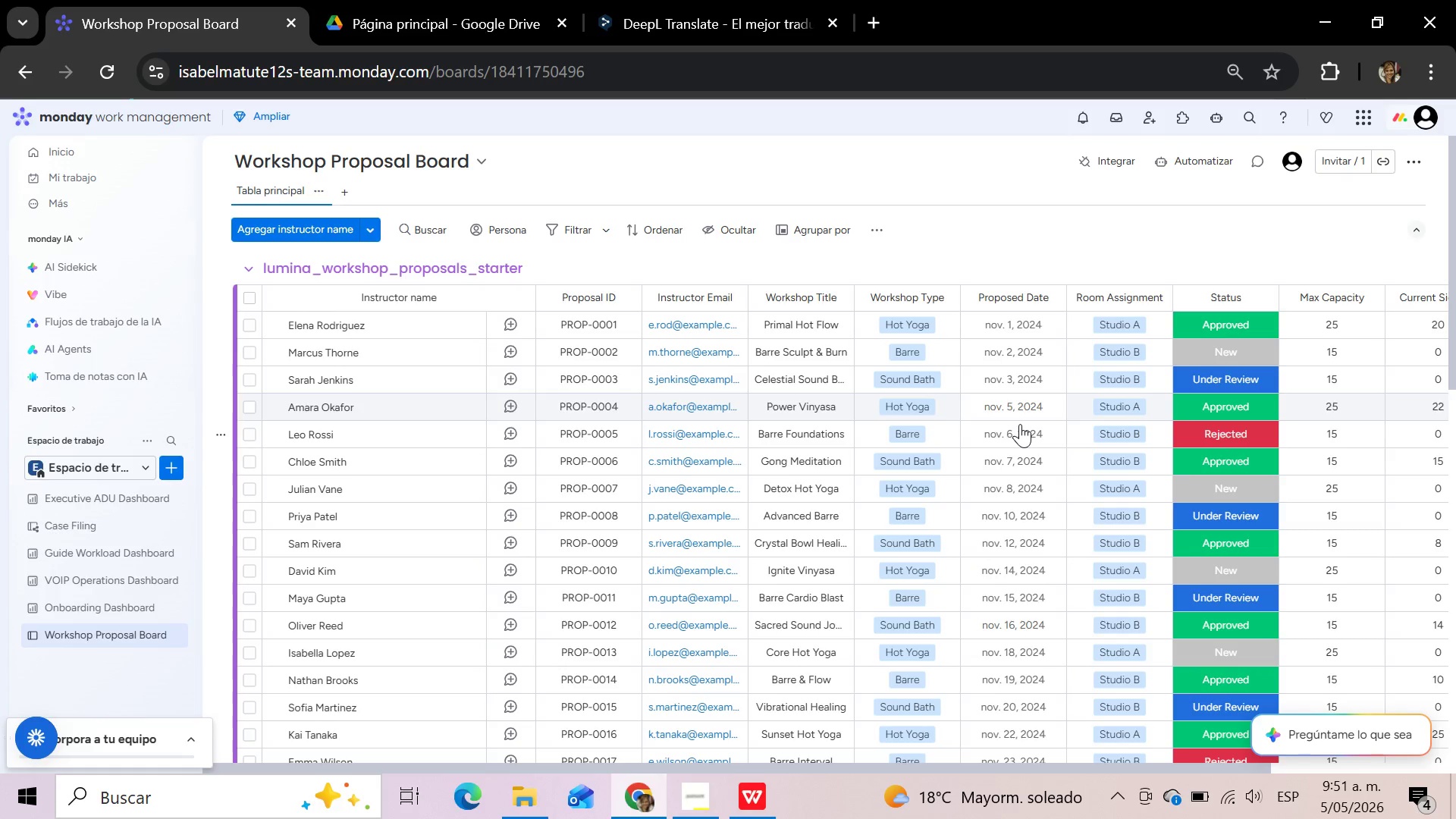 
wait(29.41)
 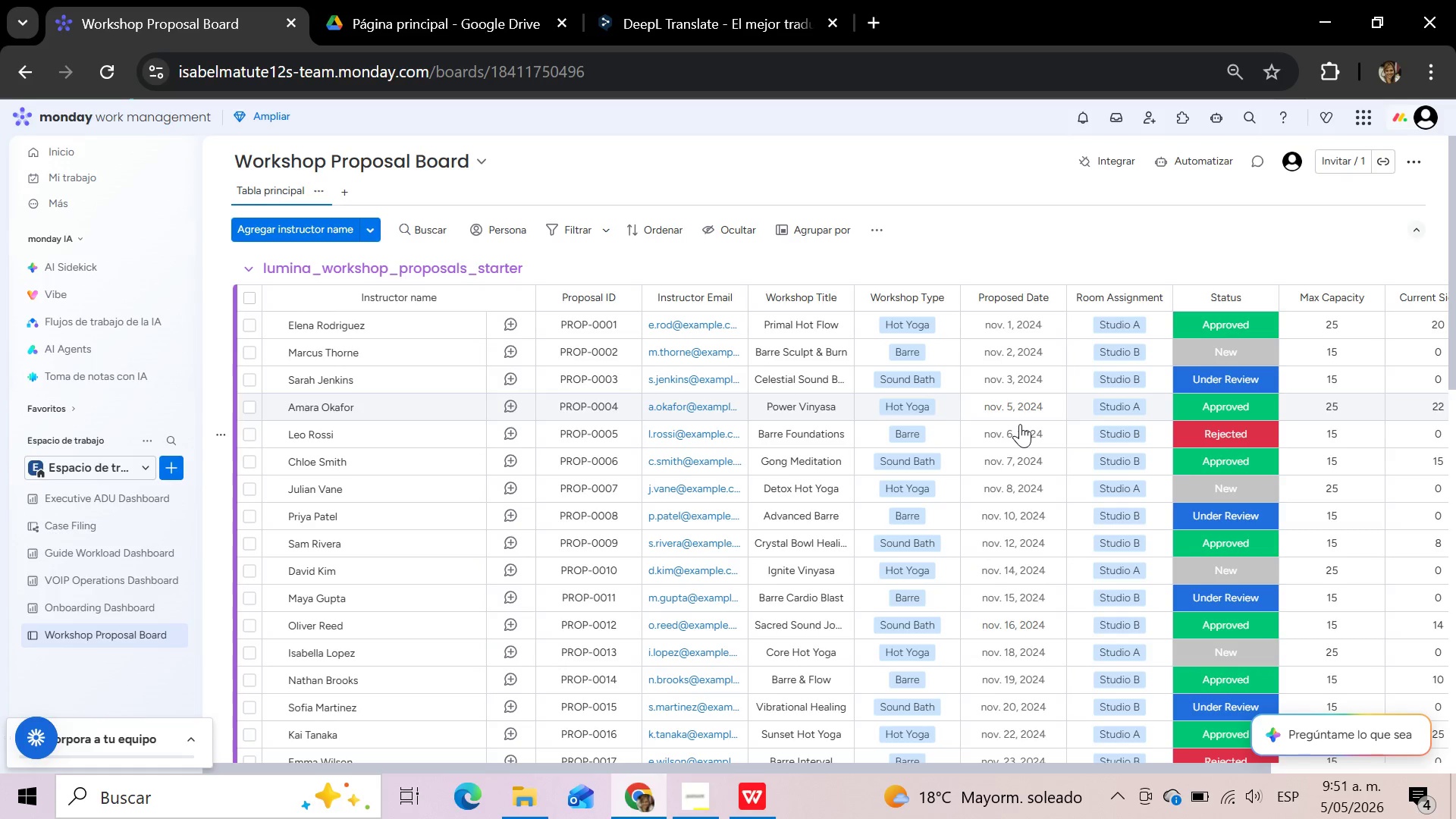 
left_click_drag(start_coordinate=[846, 770], to_coordinate=[1266, 777])
 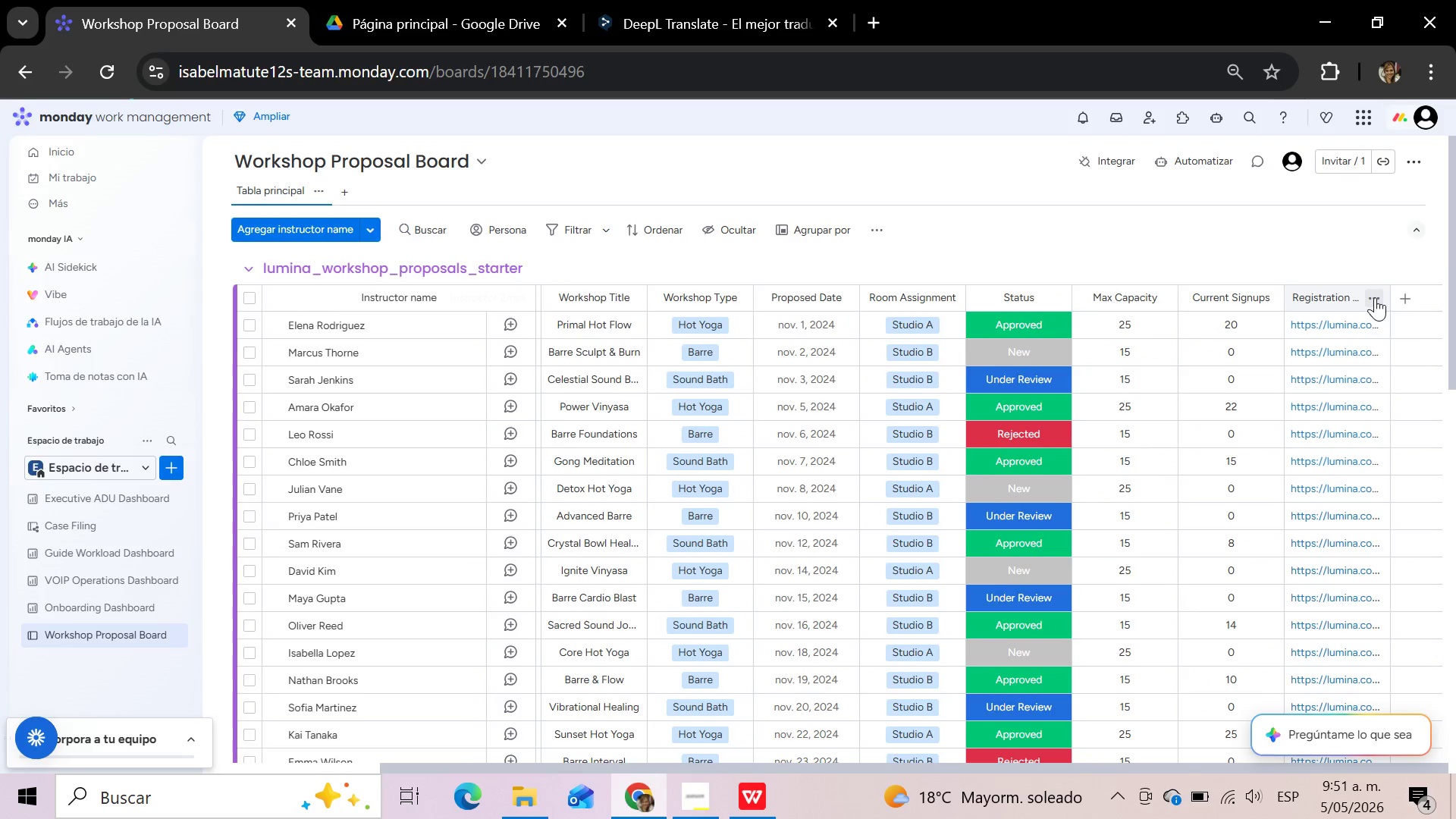 
left_click([1373, 294])
 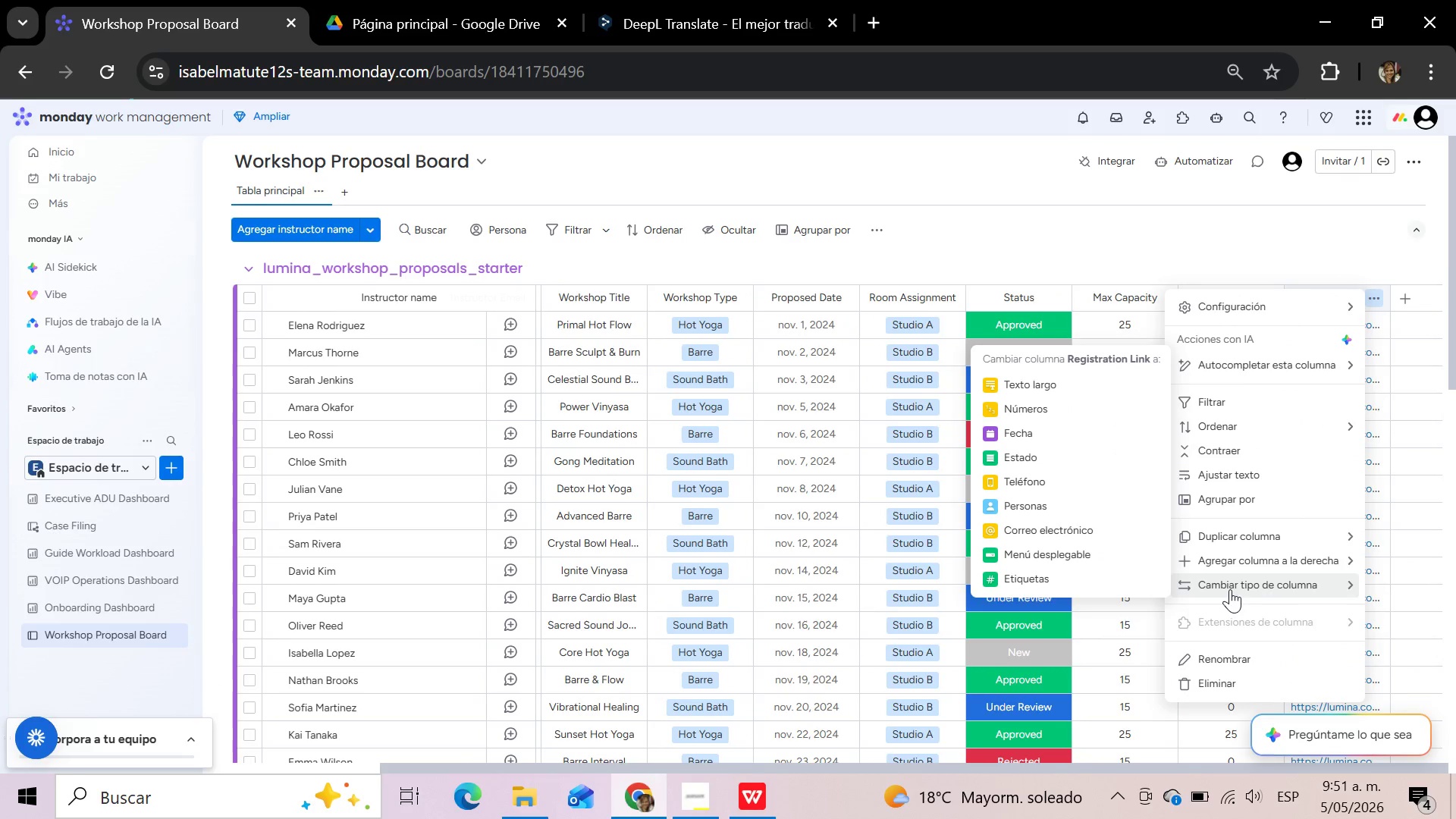 
wait(8.02)
 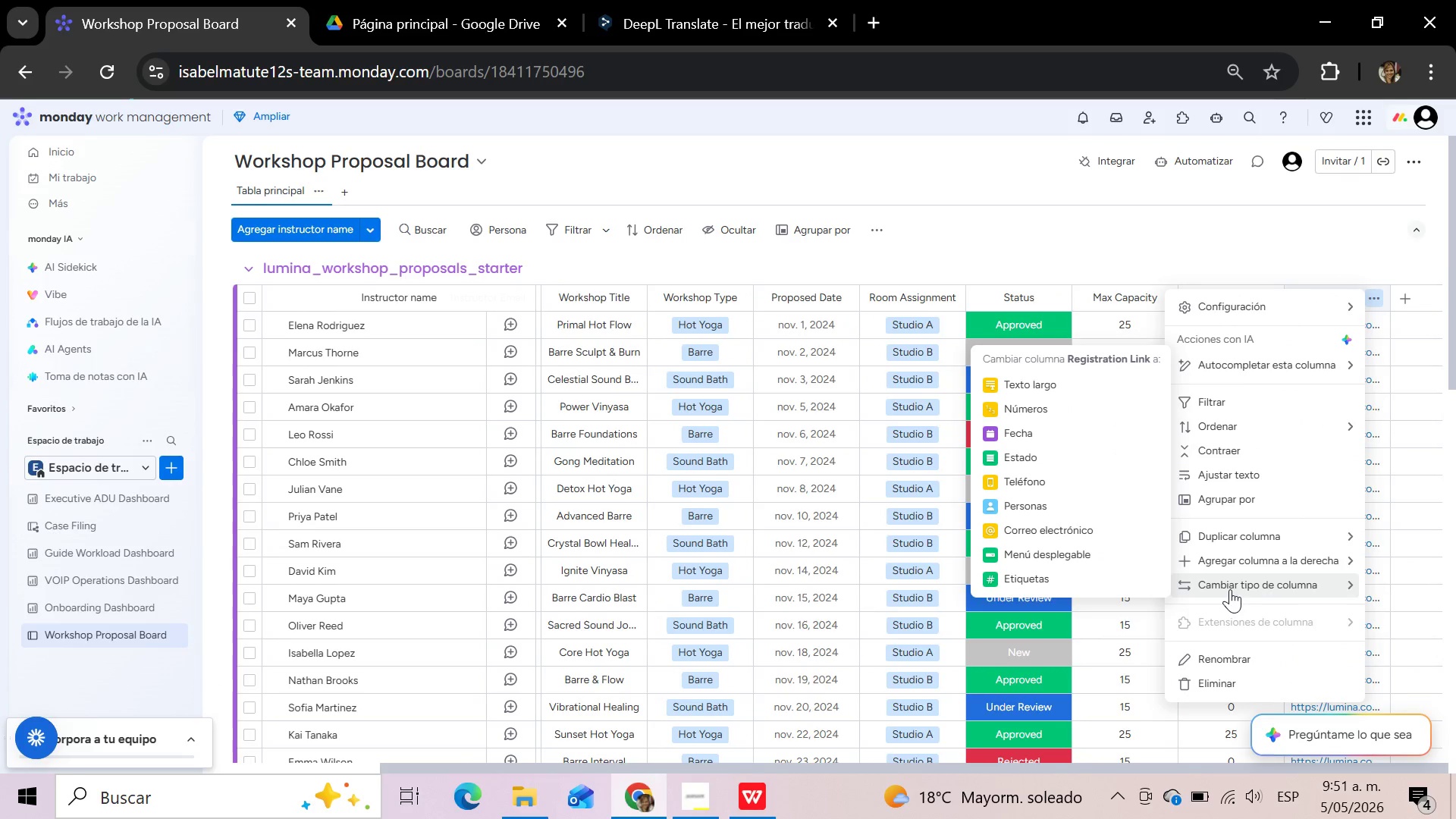 
left_click([1230, 589])
 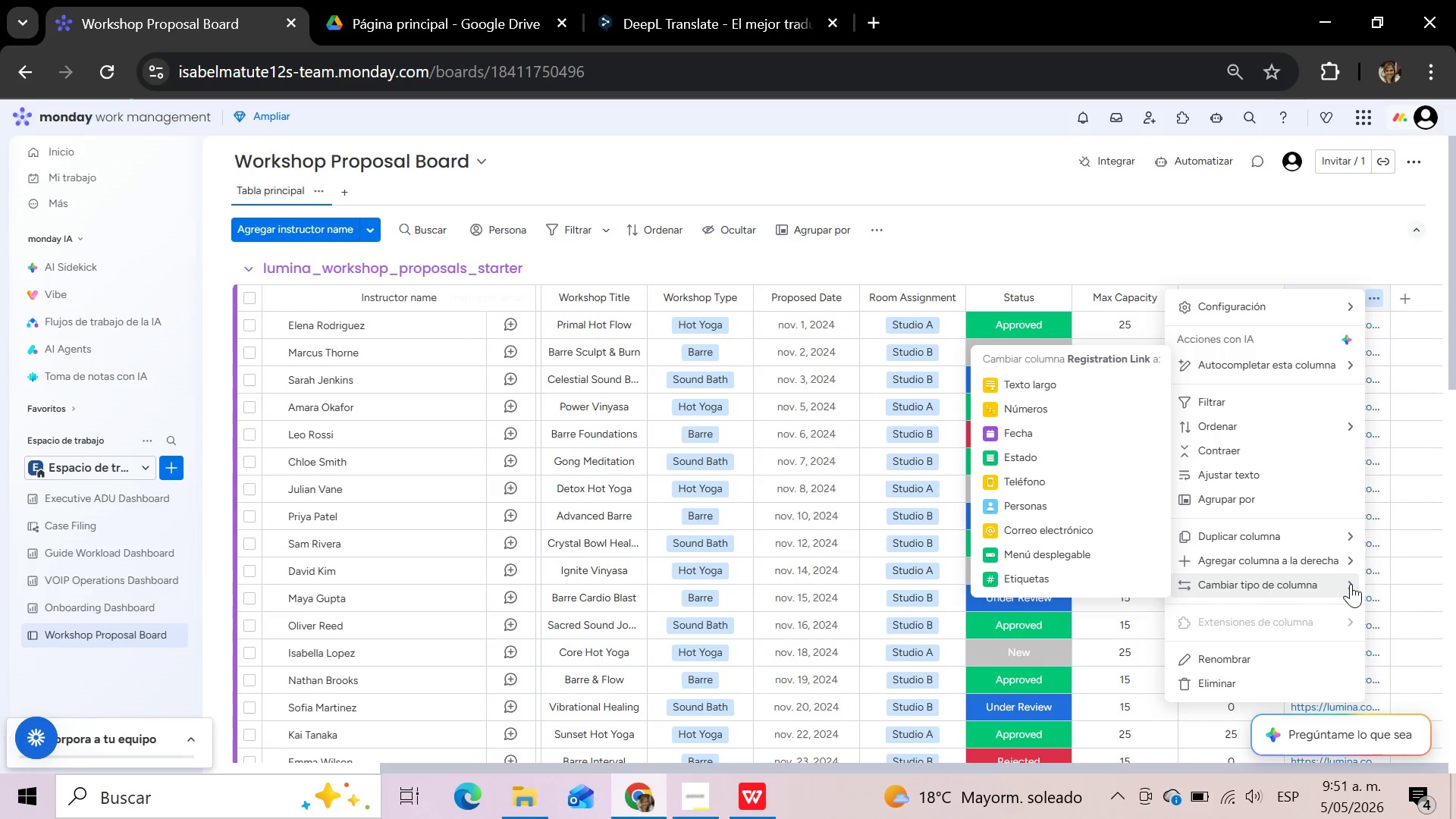 
wait(5.44)
 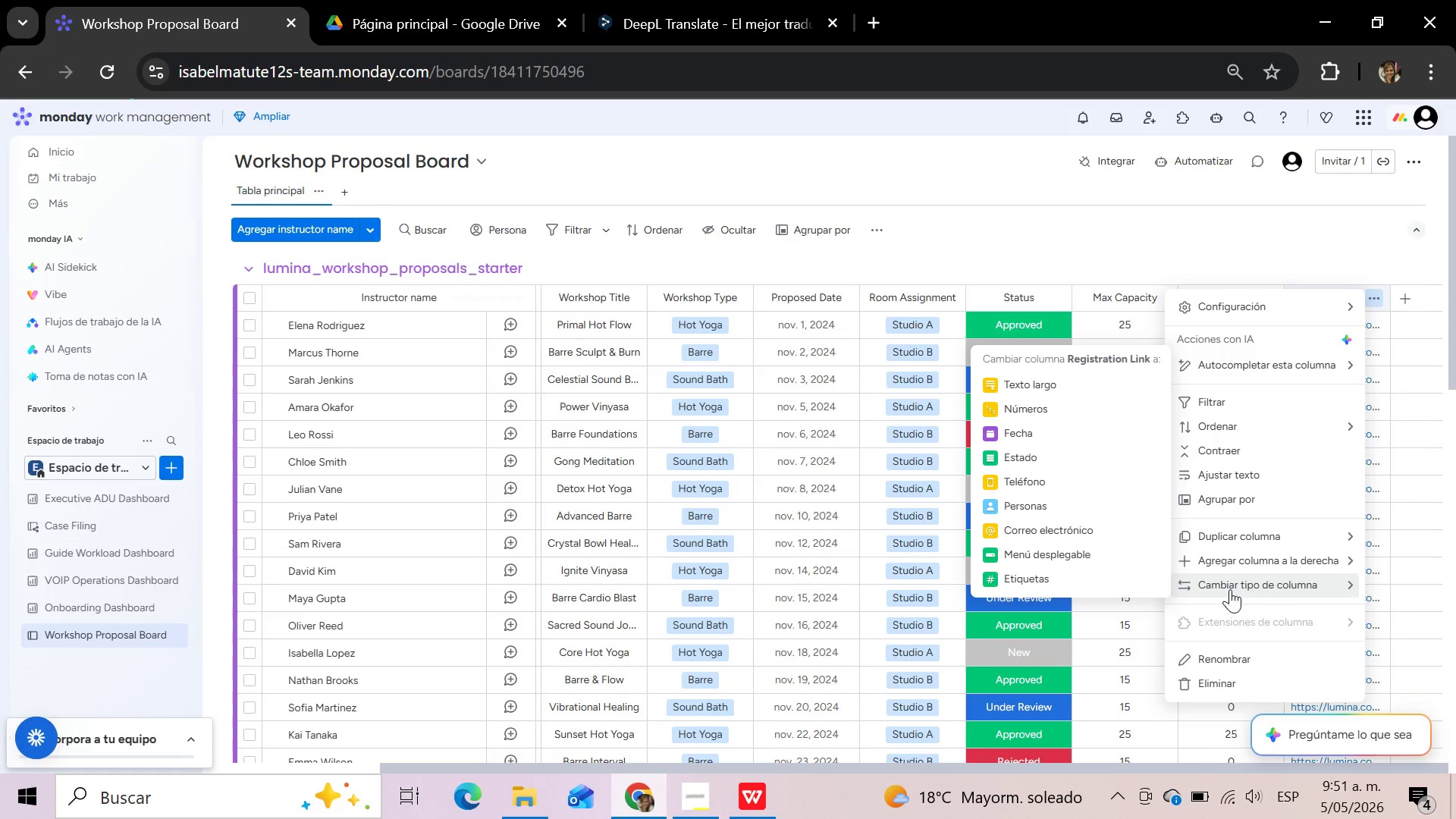 
left_click([1351, 584])
 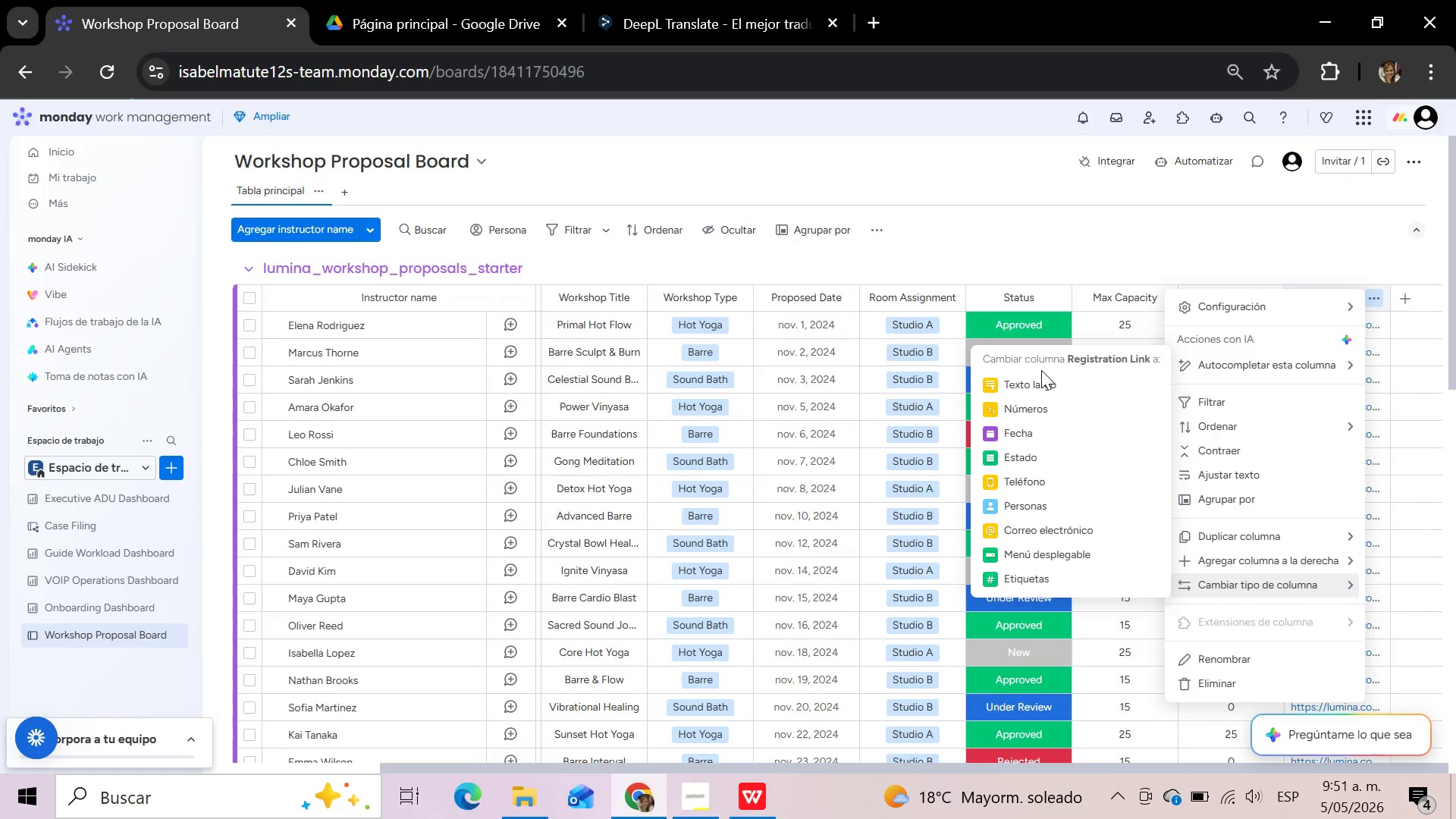 
wait(10.3)
 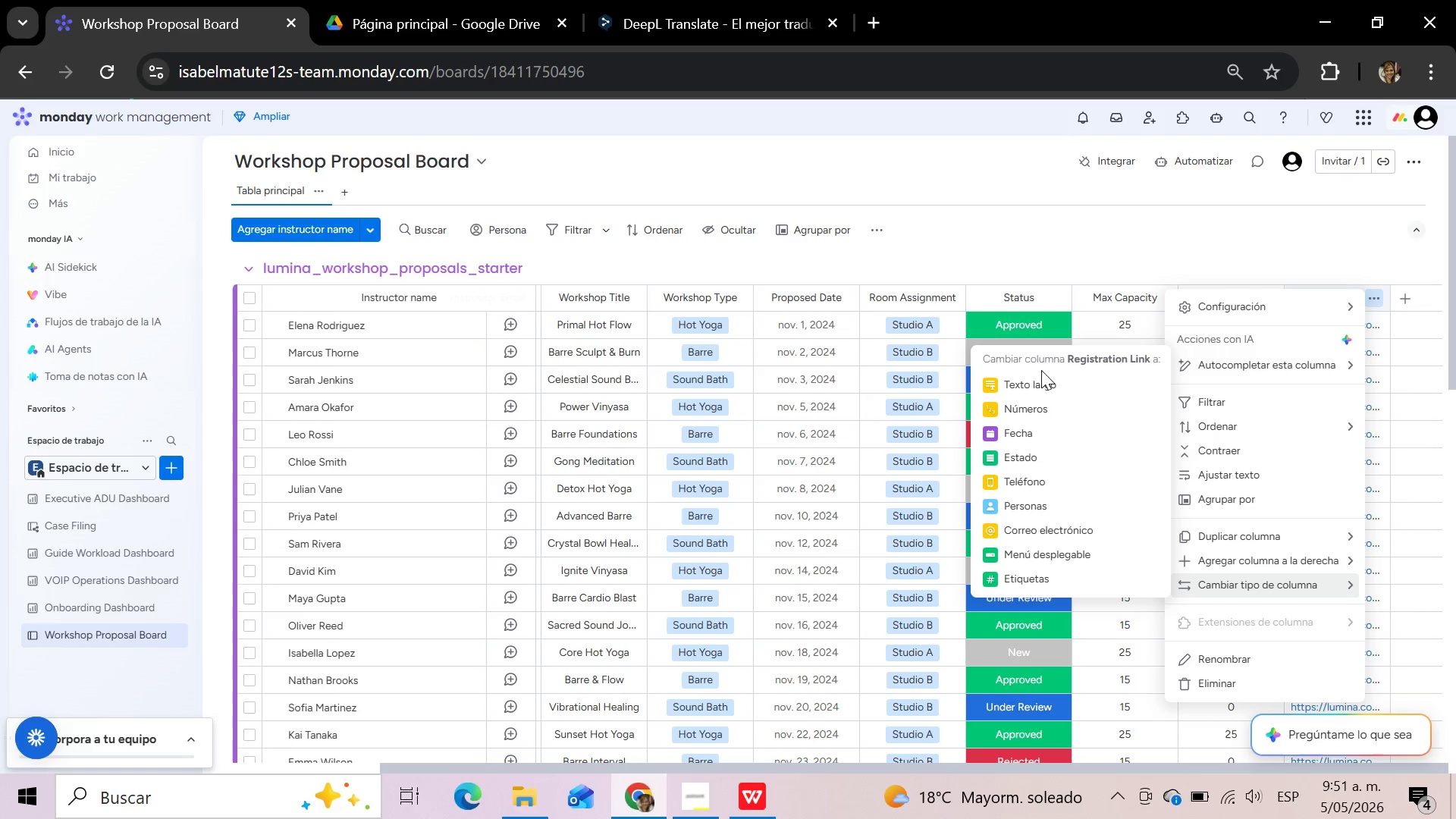 
left_click([1037, 387])
 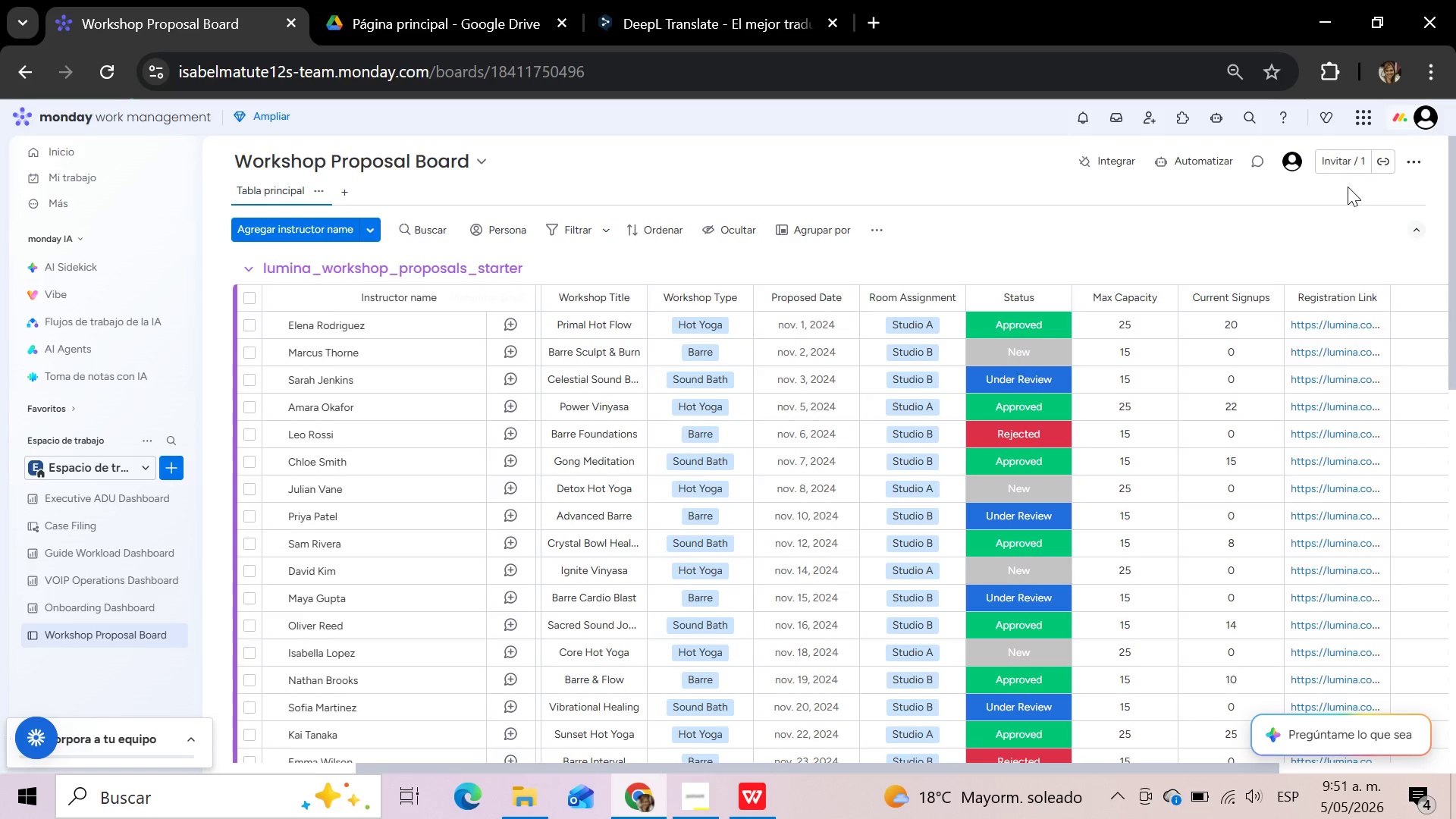 
wait(18.31)
 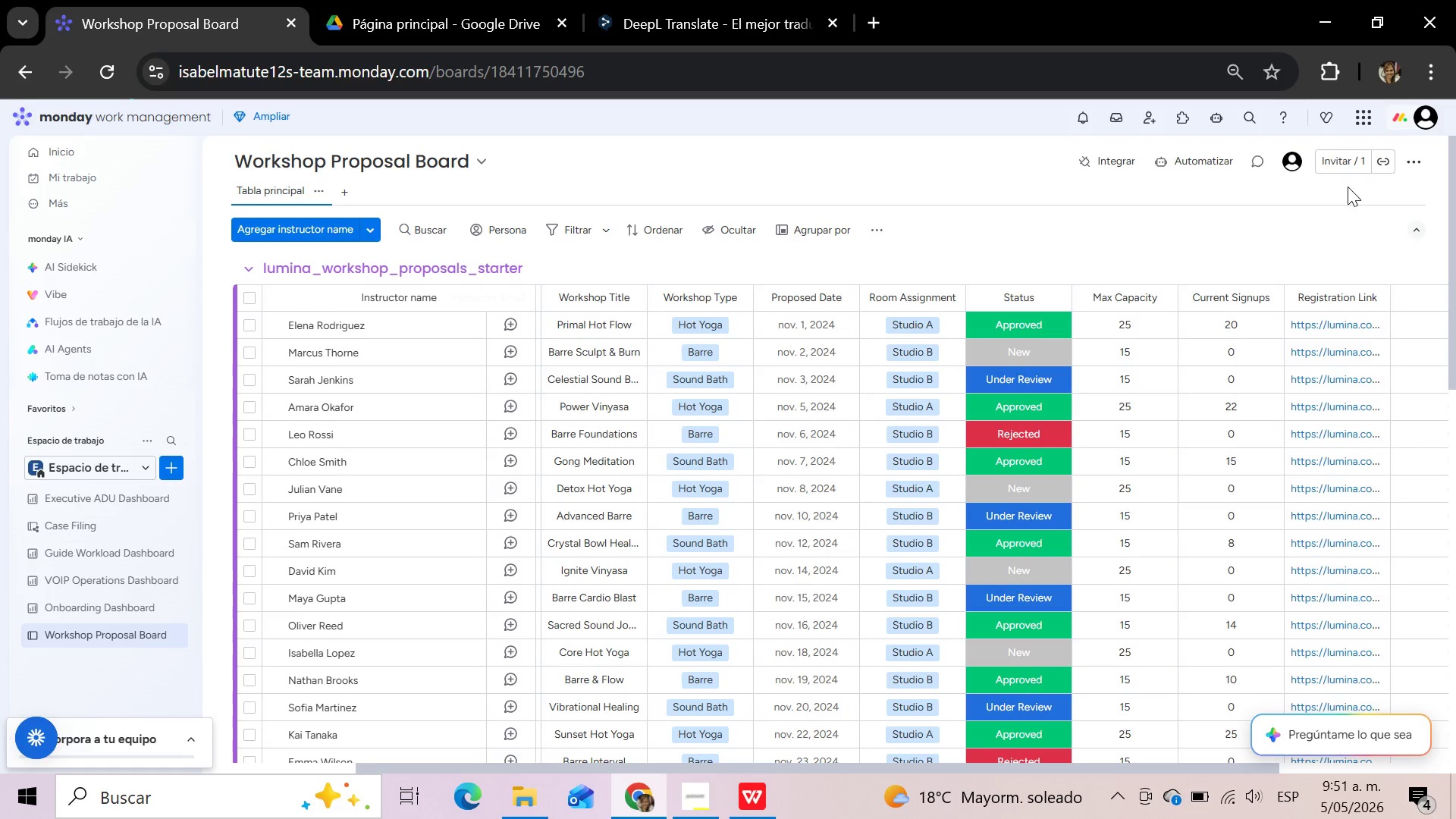 
left_click([1402, 252])
 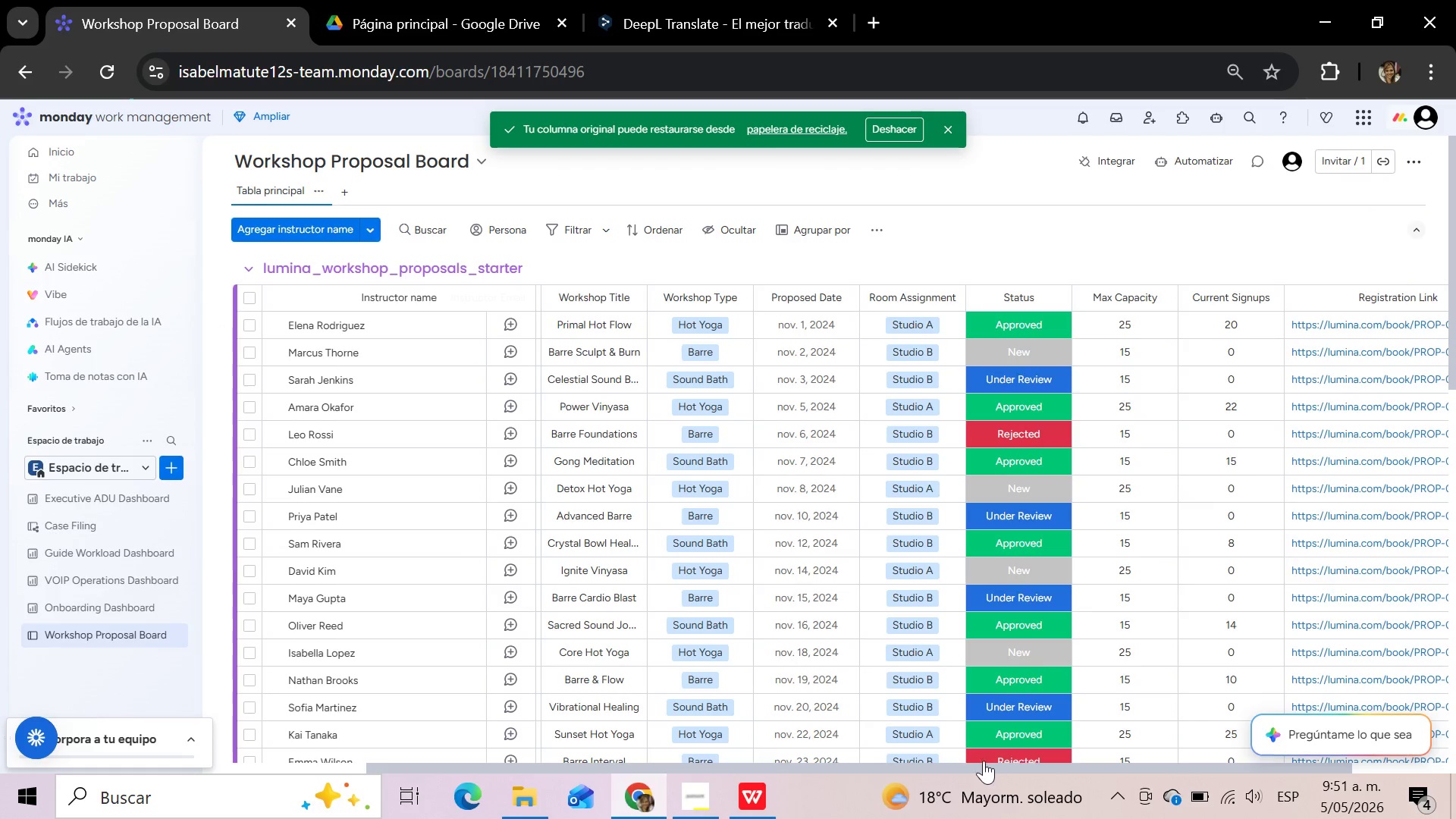 
left_click_drag(start_coordinate=[984, 767], to_coordinate=[1205, 768])
 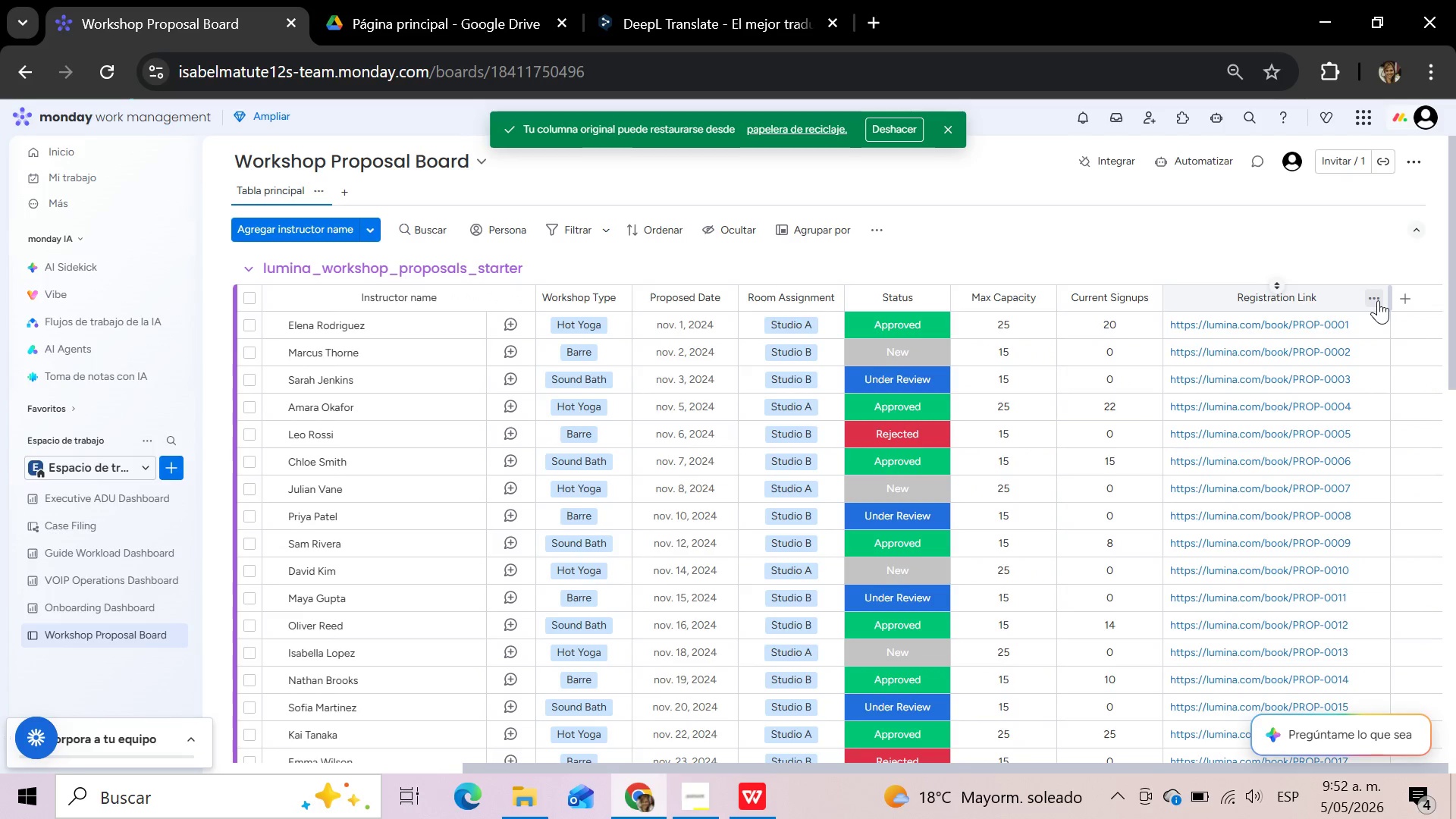 
left_click([1378, 300])
 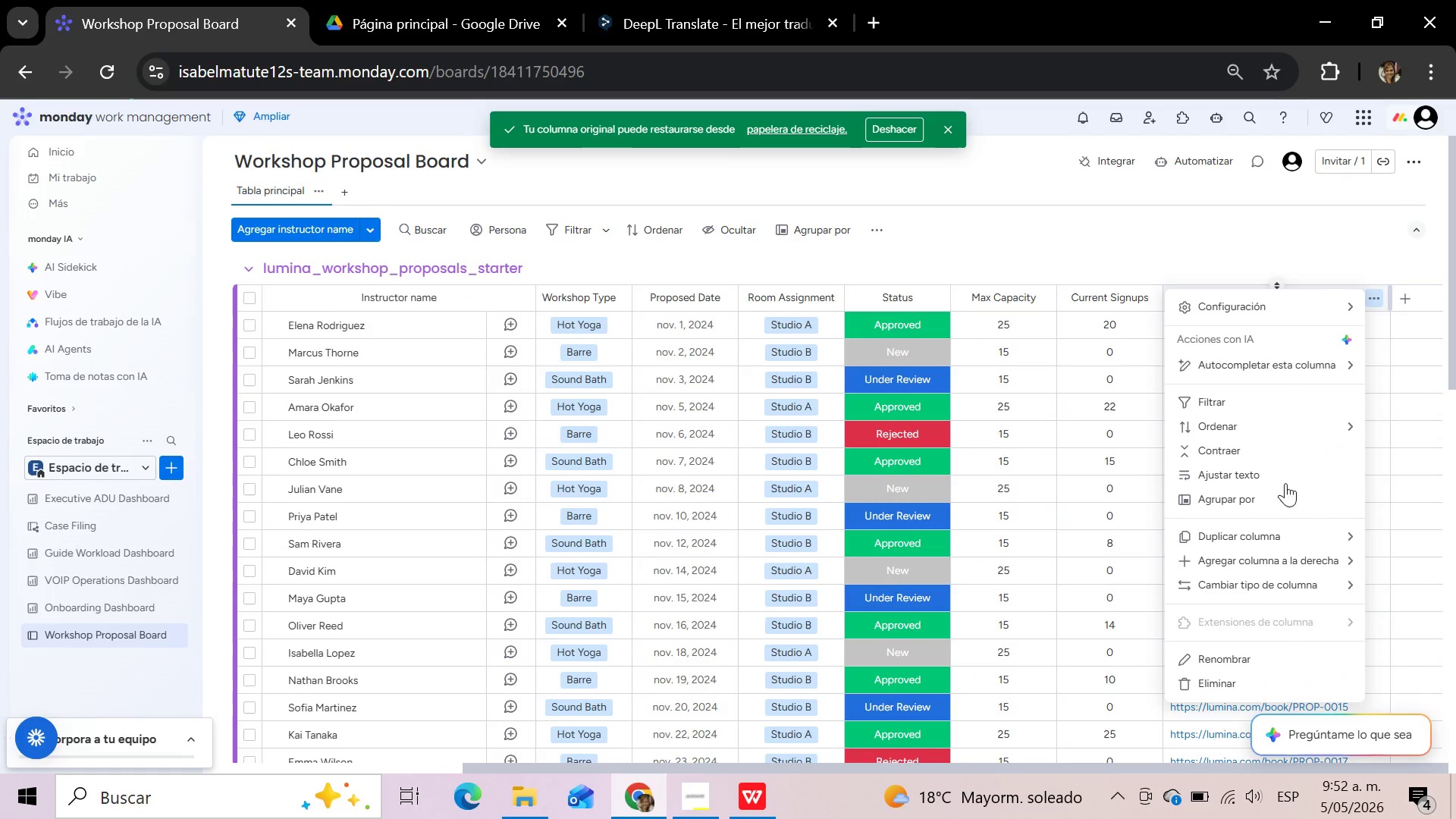 
mouse_move([1228, 585])
 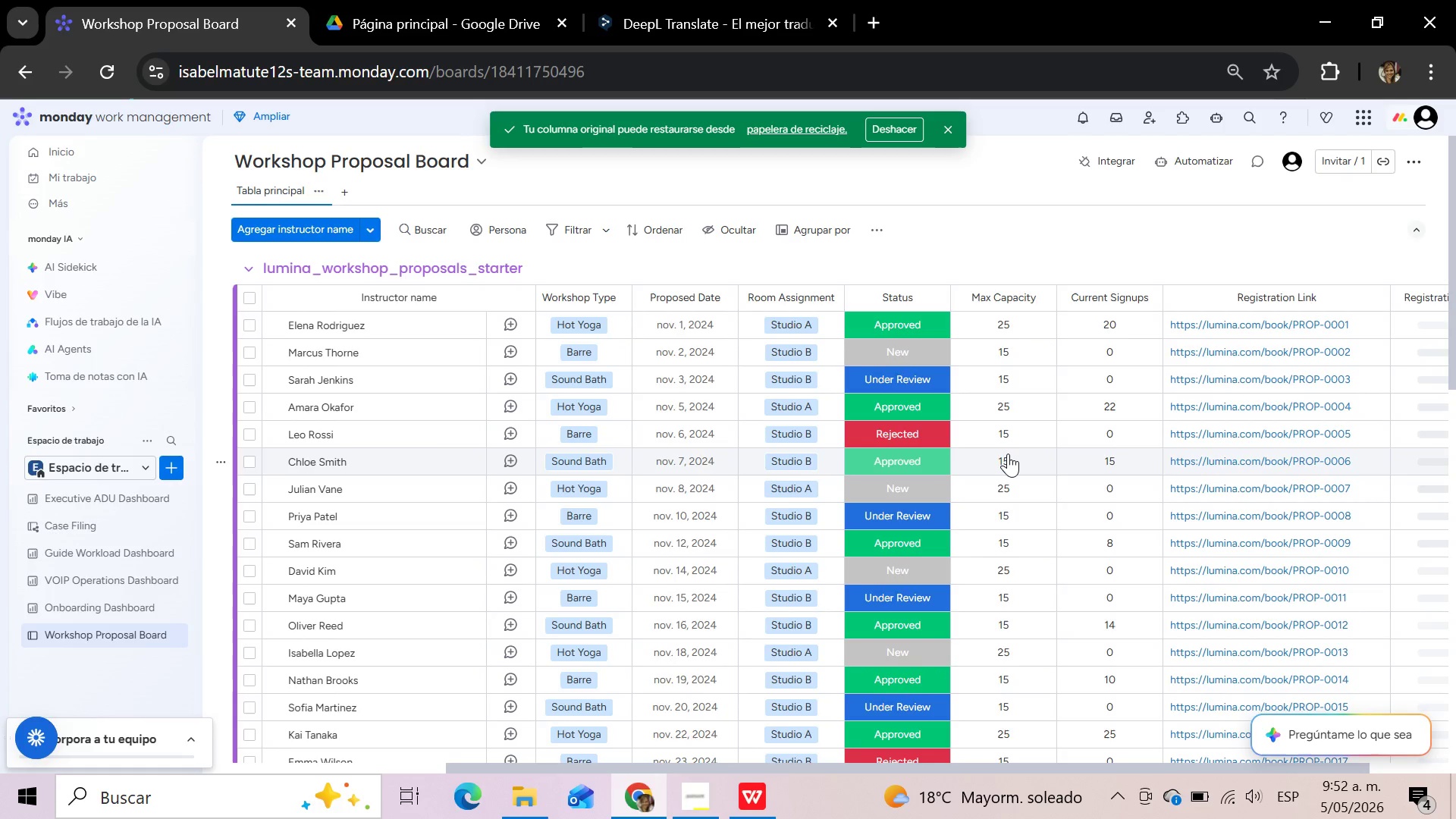 
wait(18.85)
 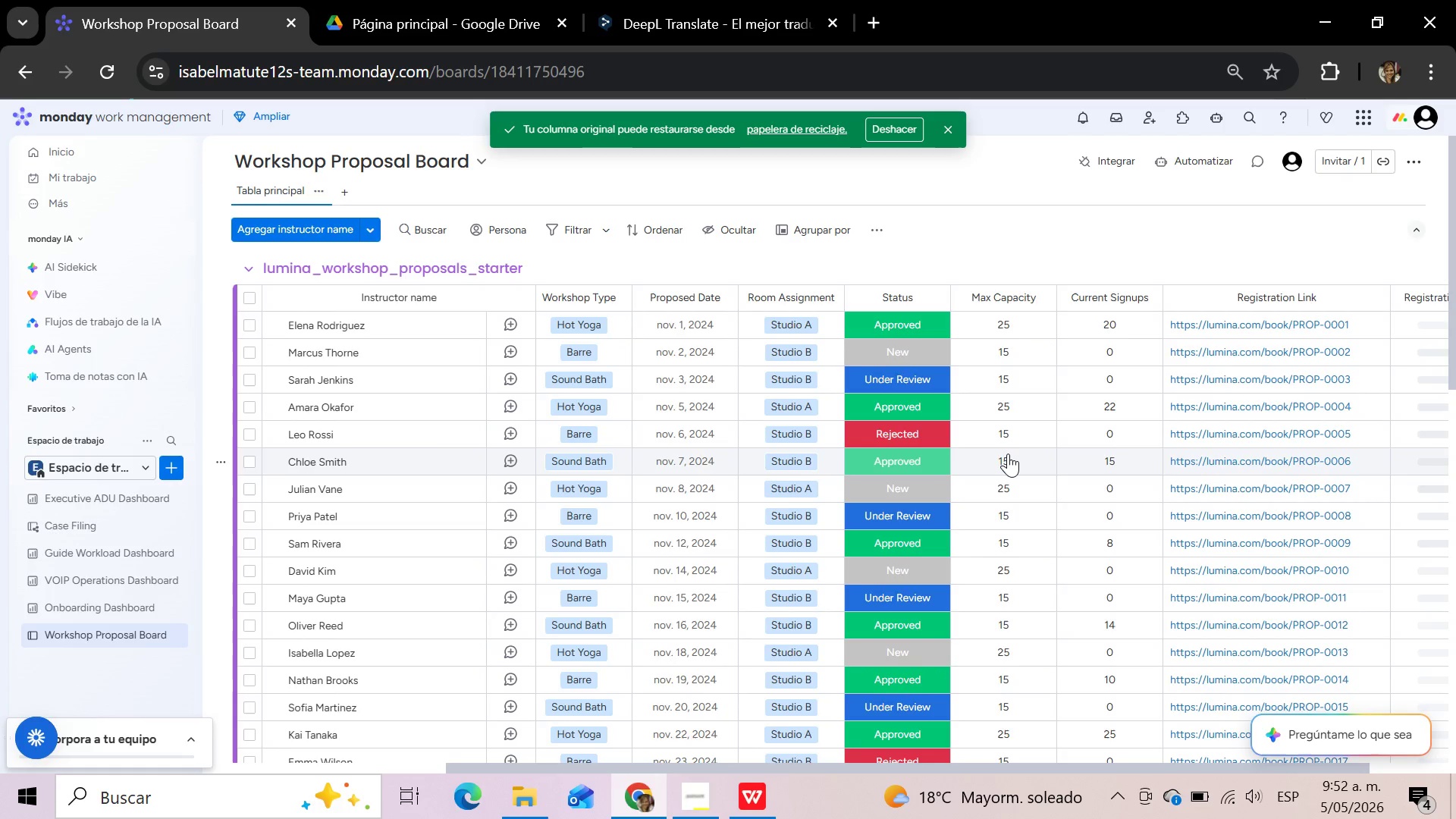 
left_click([1388, 253])
 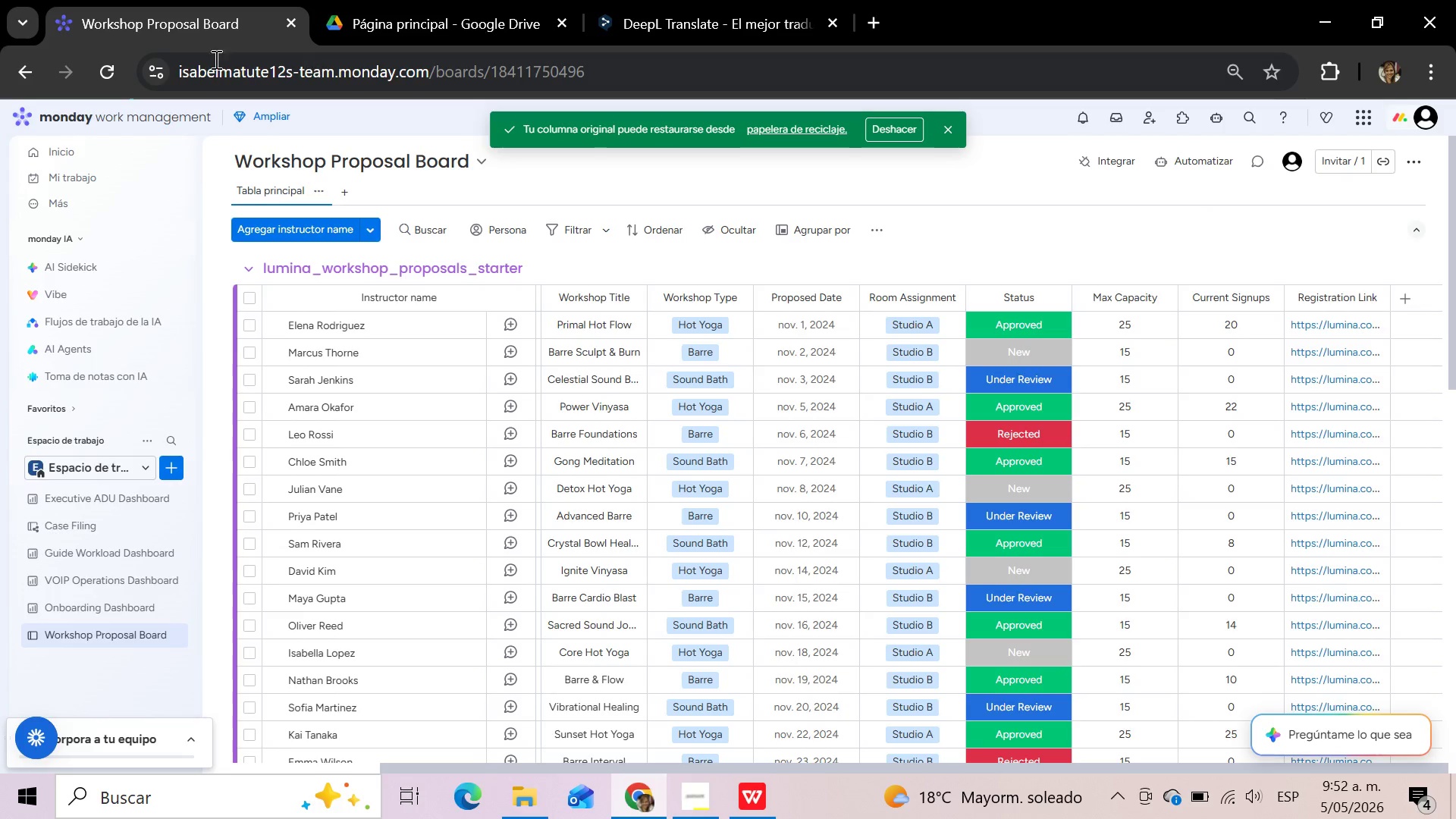 
wait(7.27)
 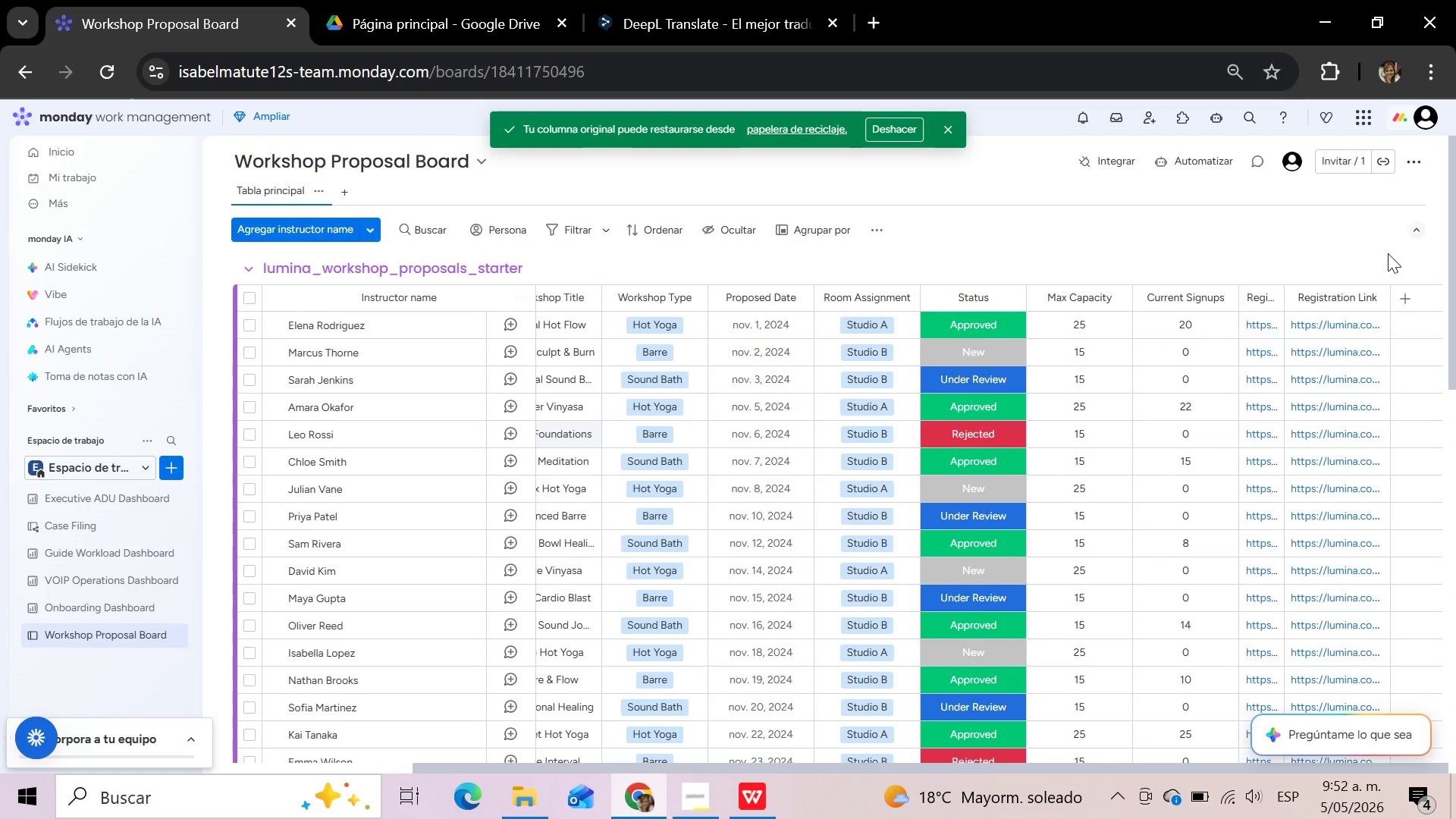 
left_click([110, 78])
 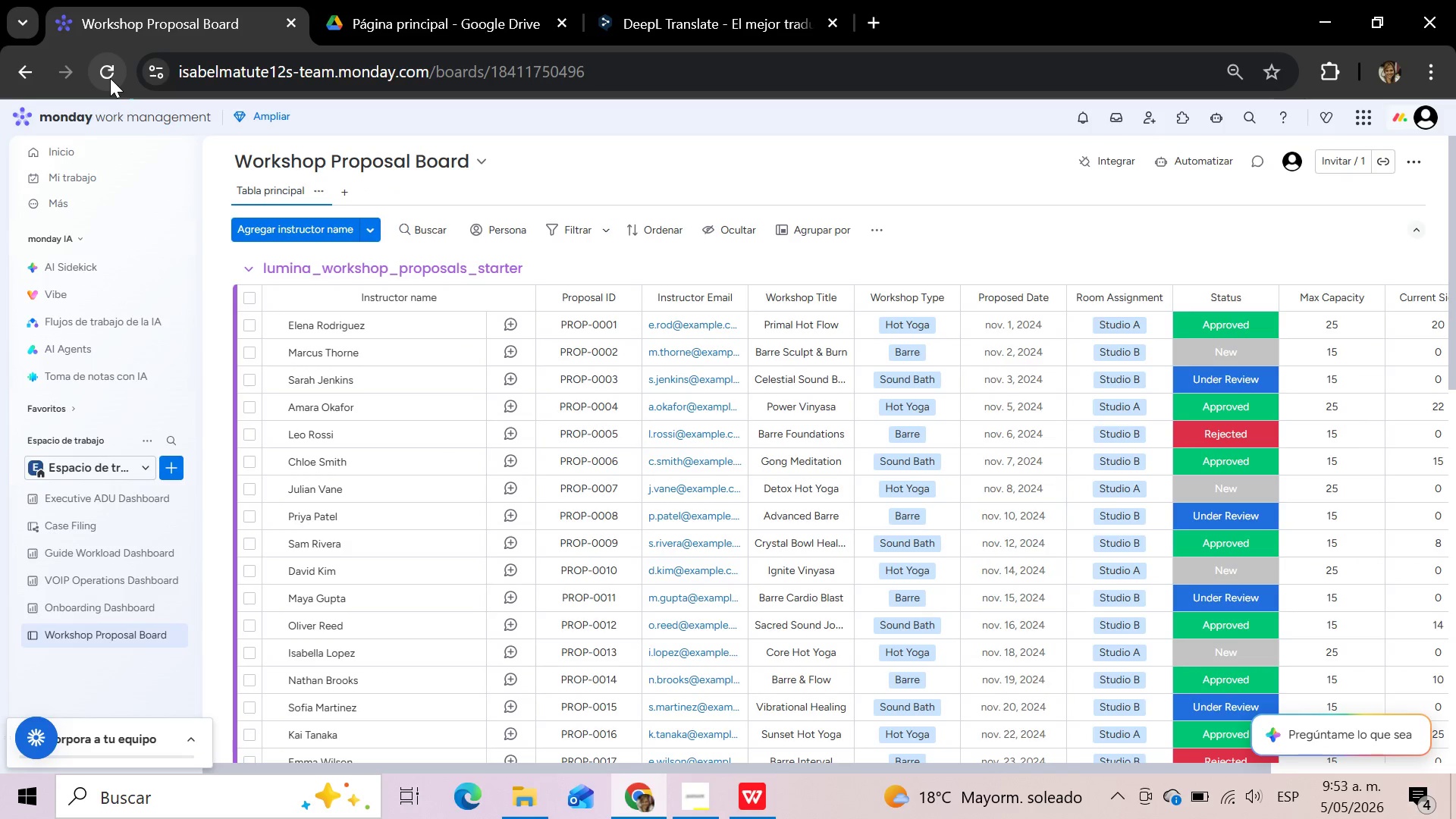 
wait(31.95)
 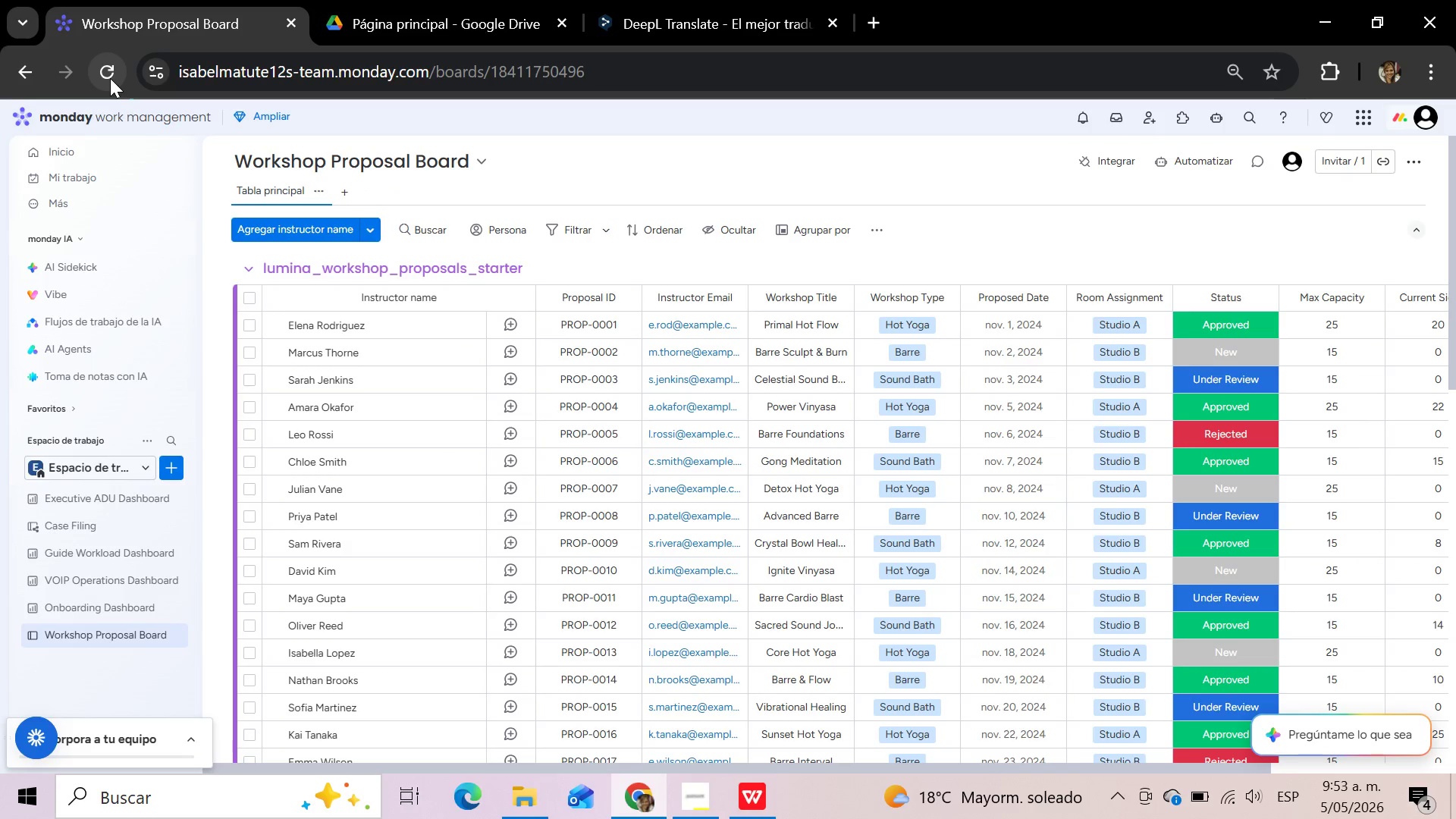 
left_click_drag(start_coordinate=[643, 764], to_coordinate=[1144, 766])
 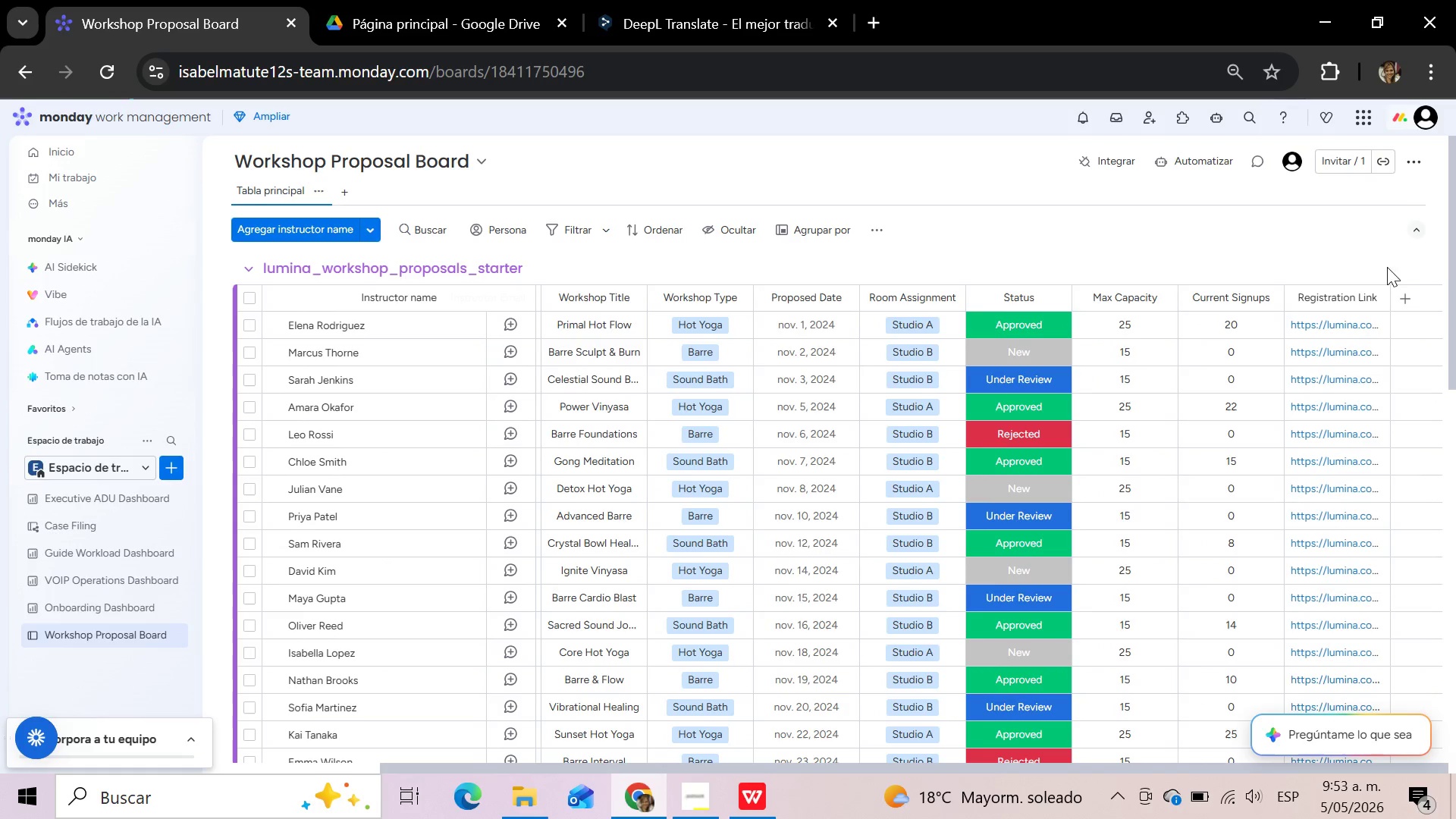 
mouse_move([1395, 299])
 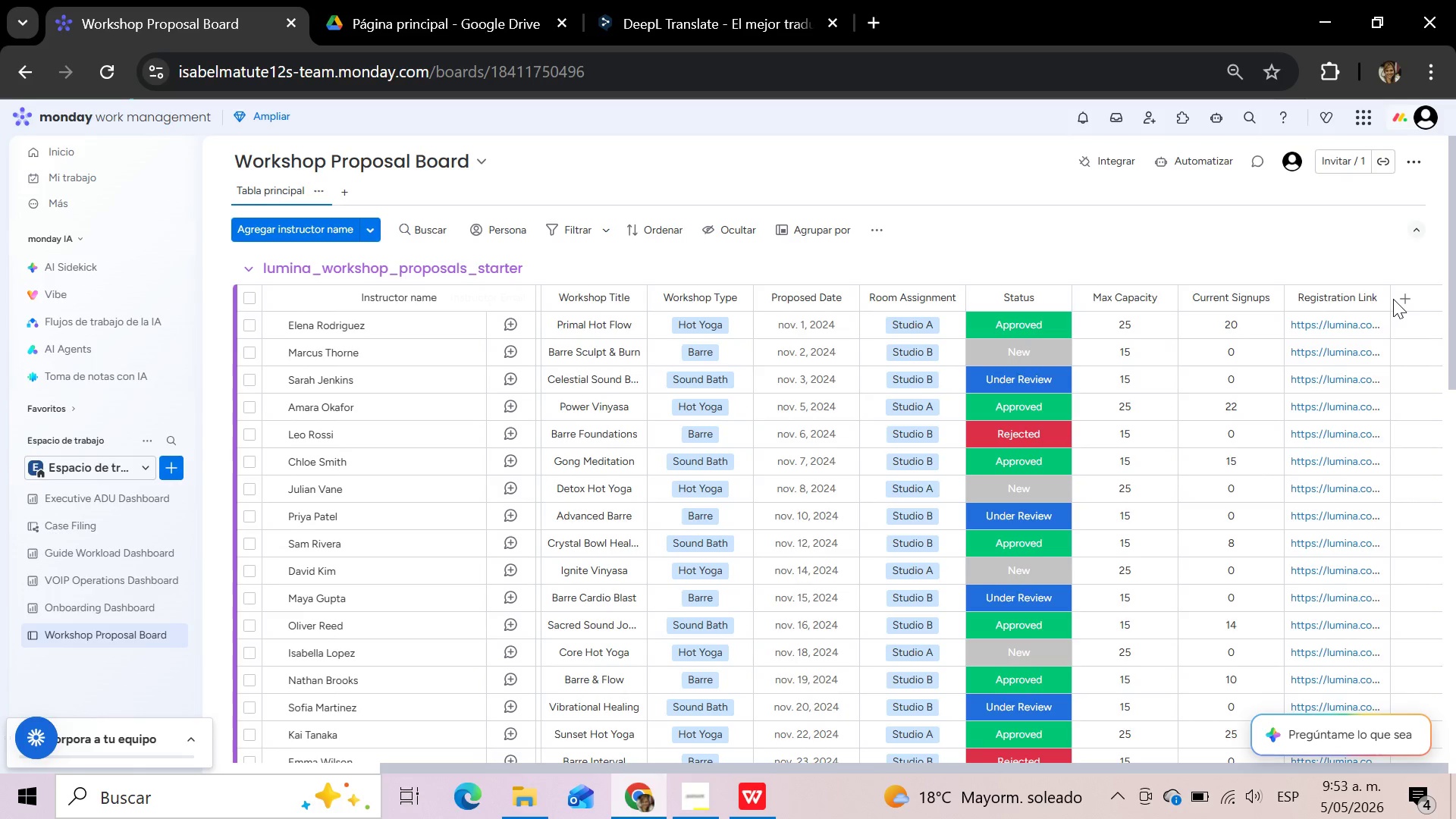 
wait(5.41)
 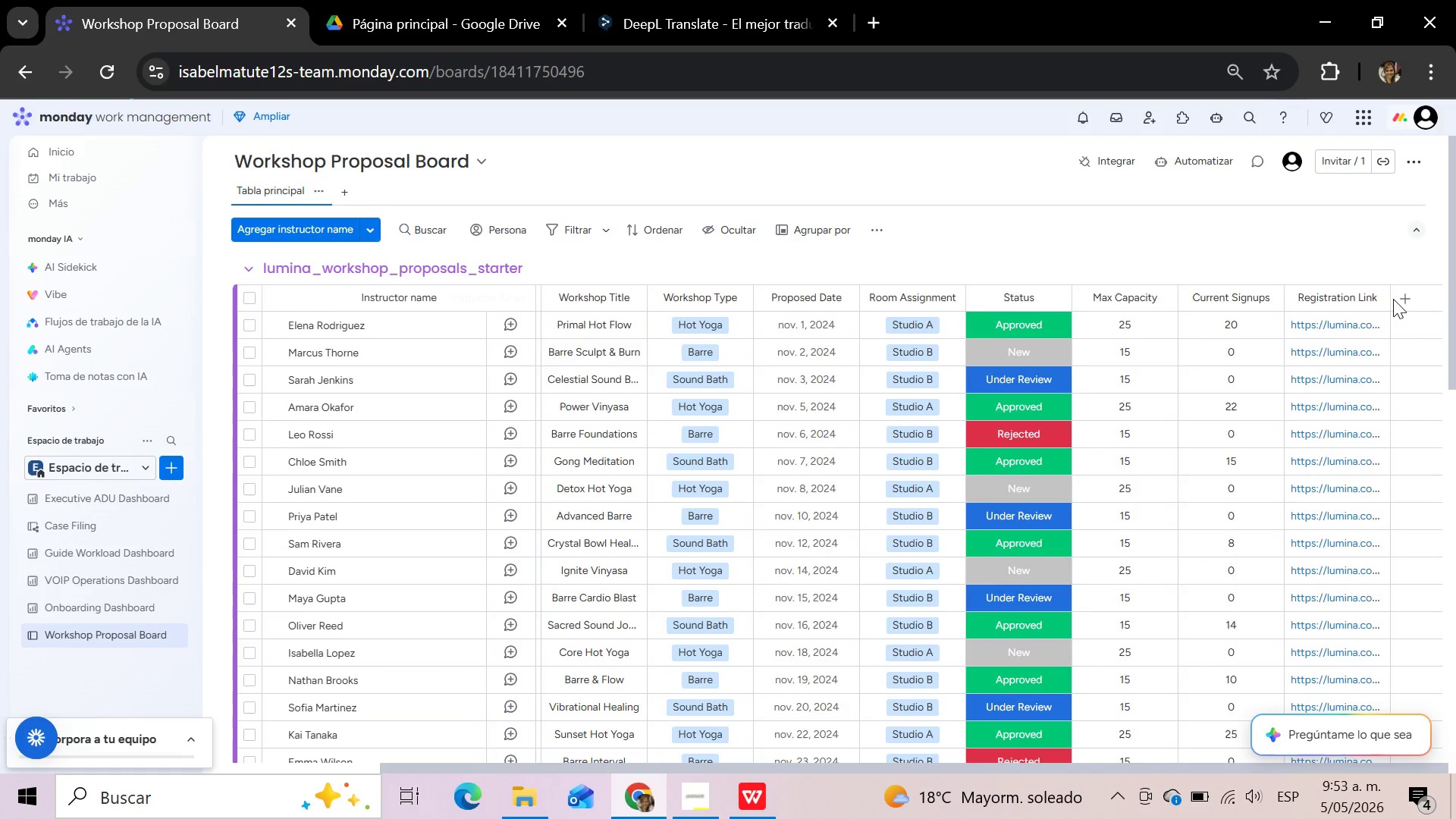 
left_click([1402, 301])
 